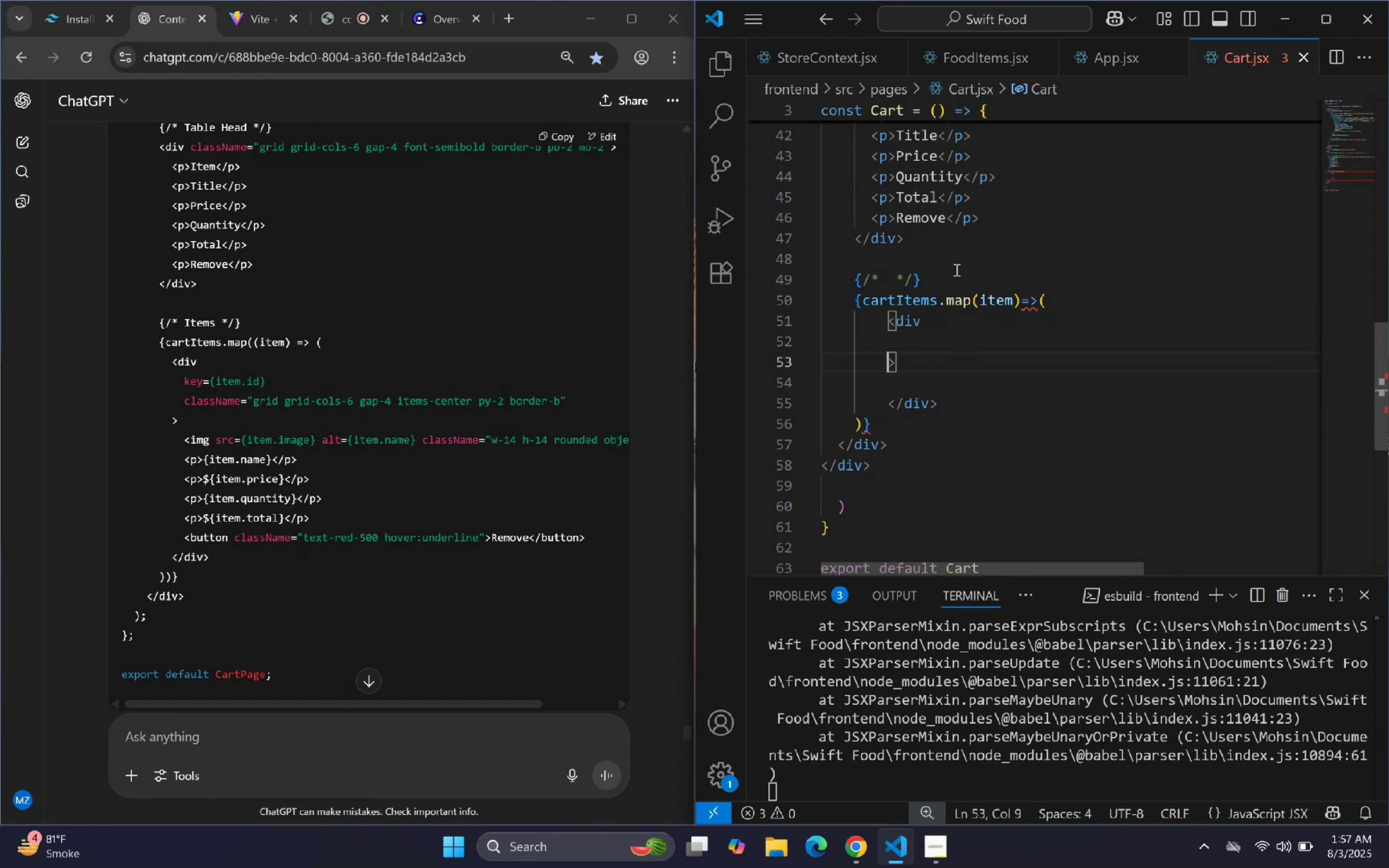 
key(ArrowUp)
 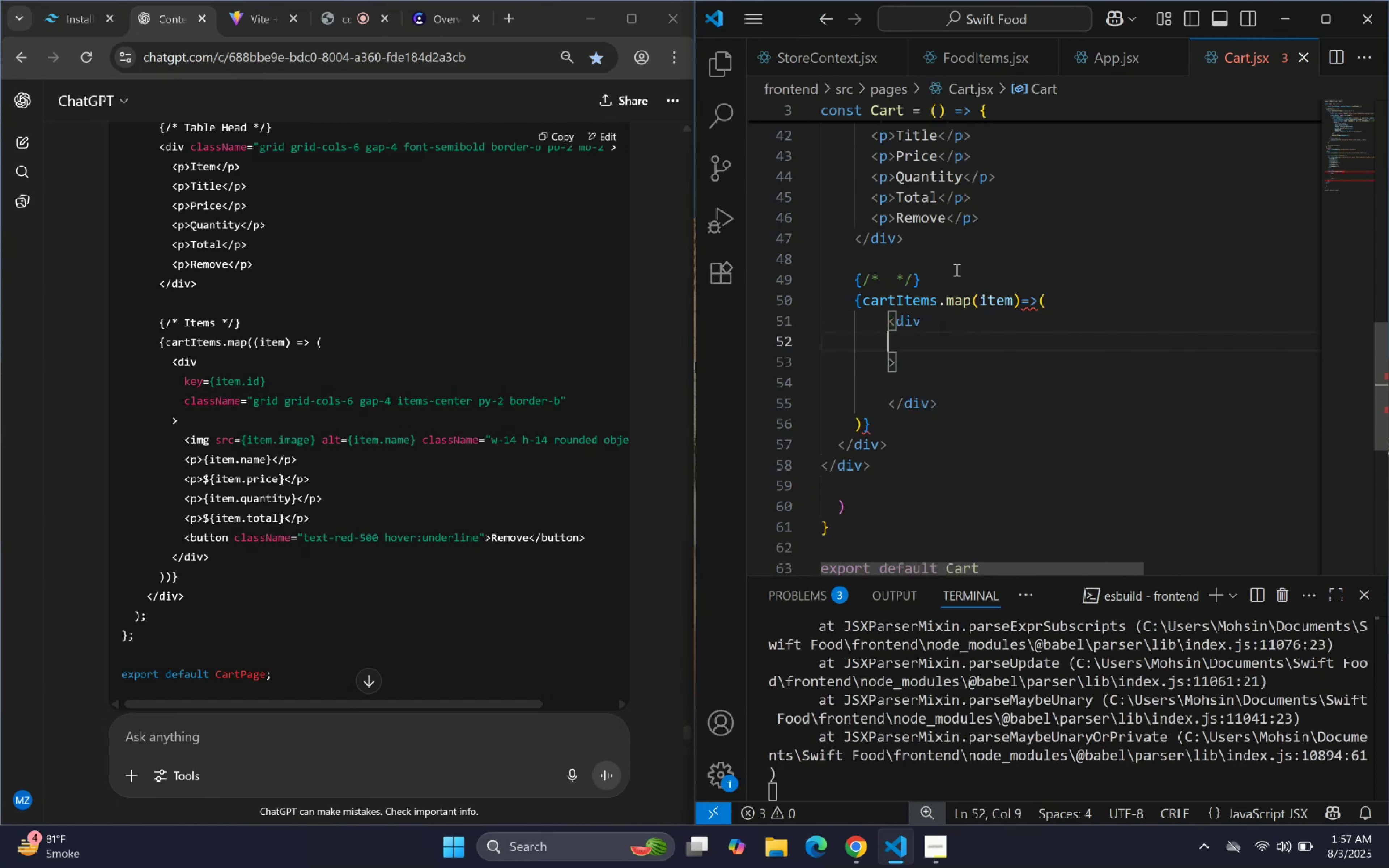 
type(key)
 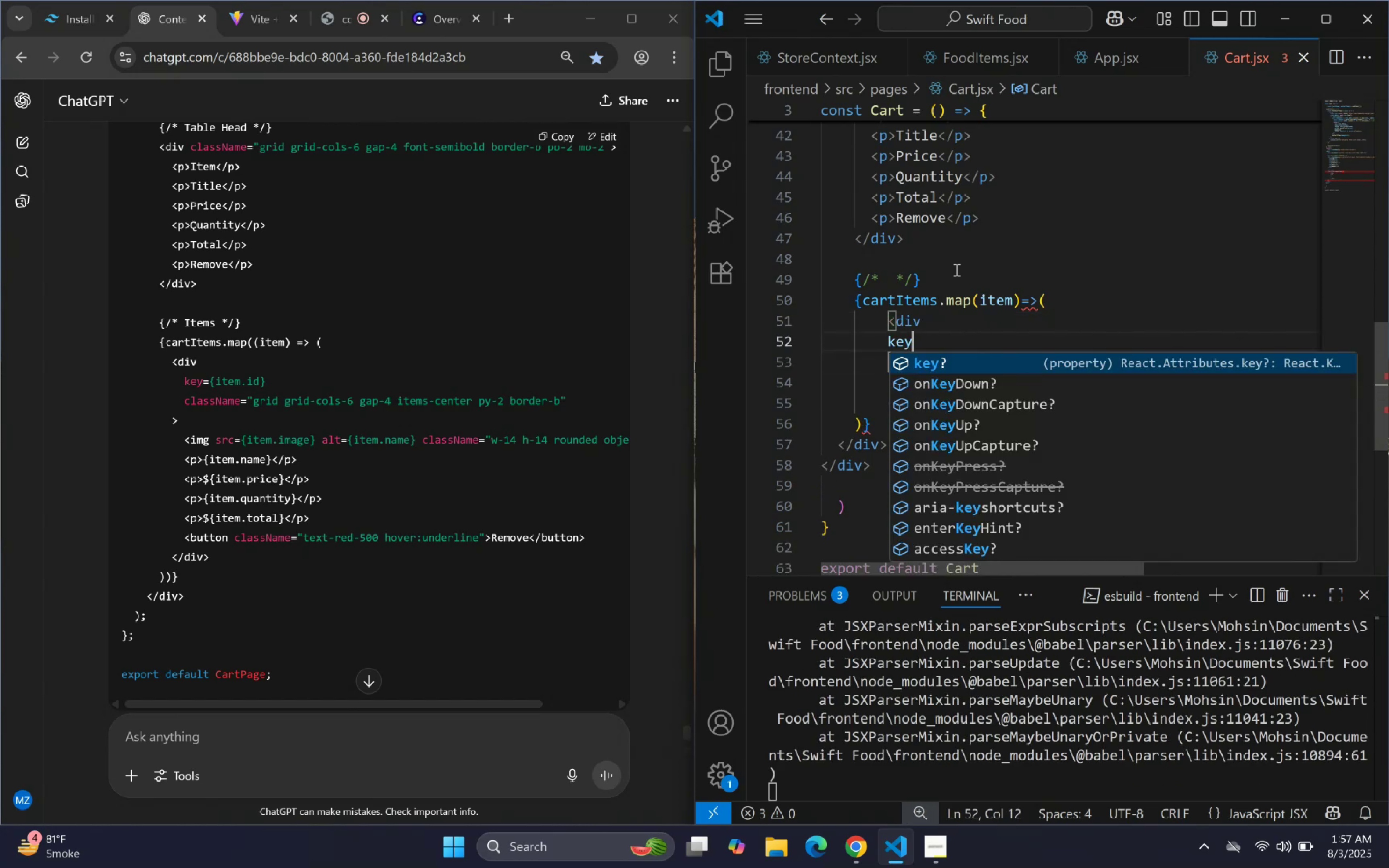 
key(Enter)
 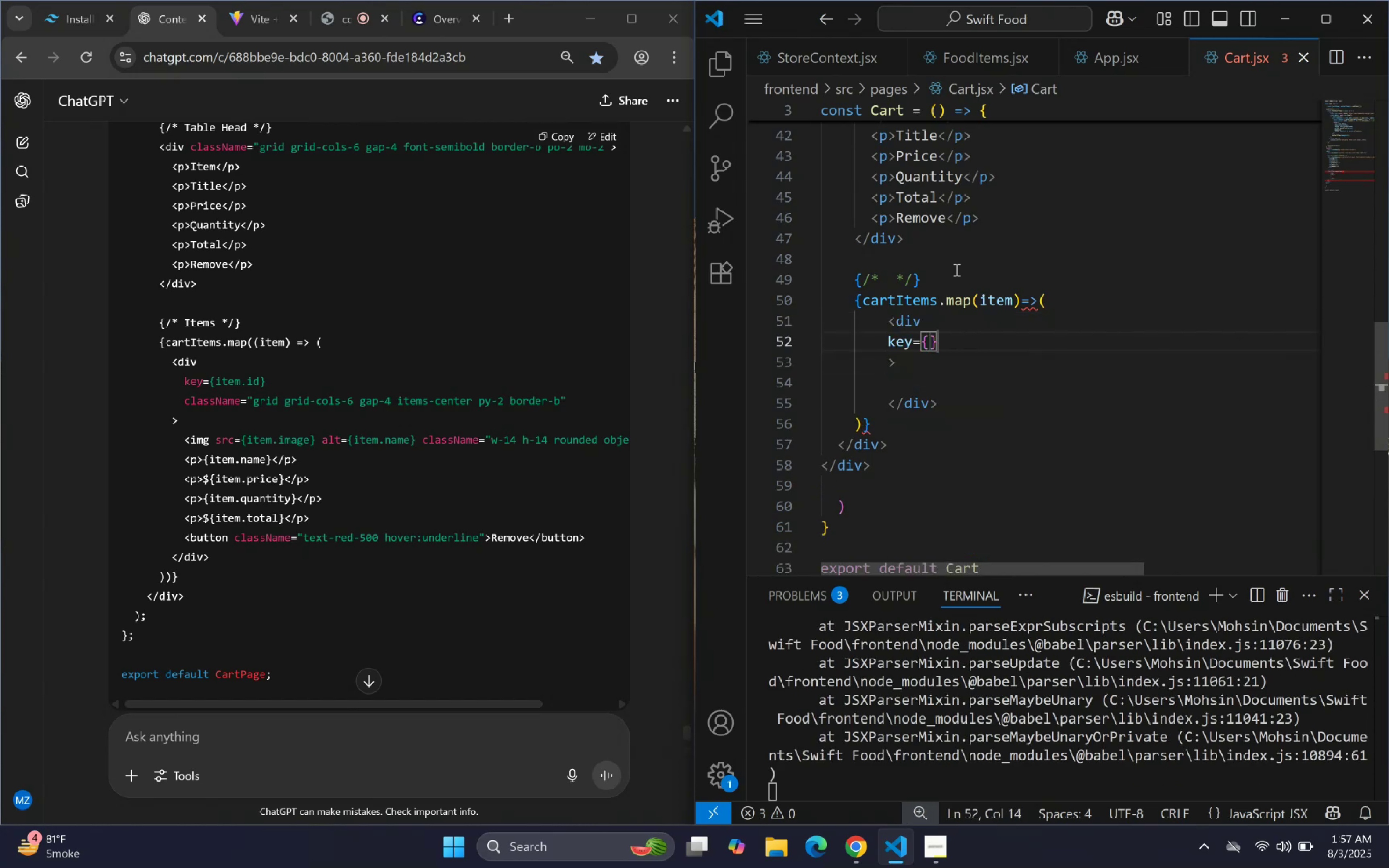 
type(index)
 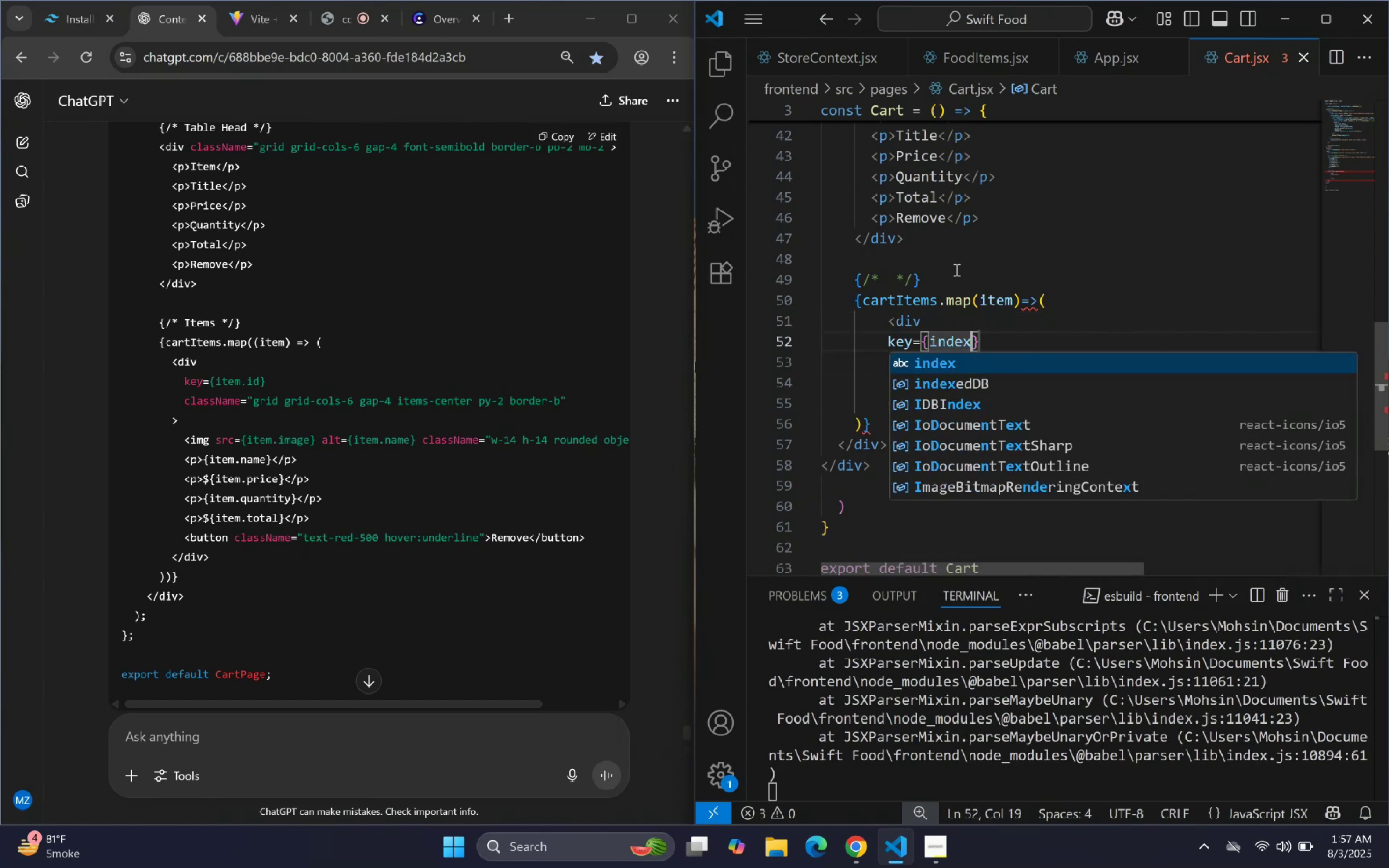 
key(ArrowRight)
 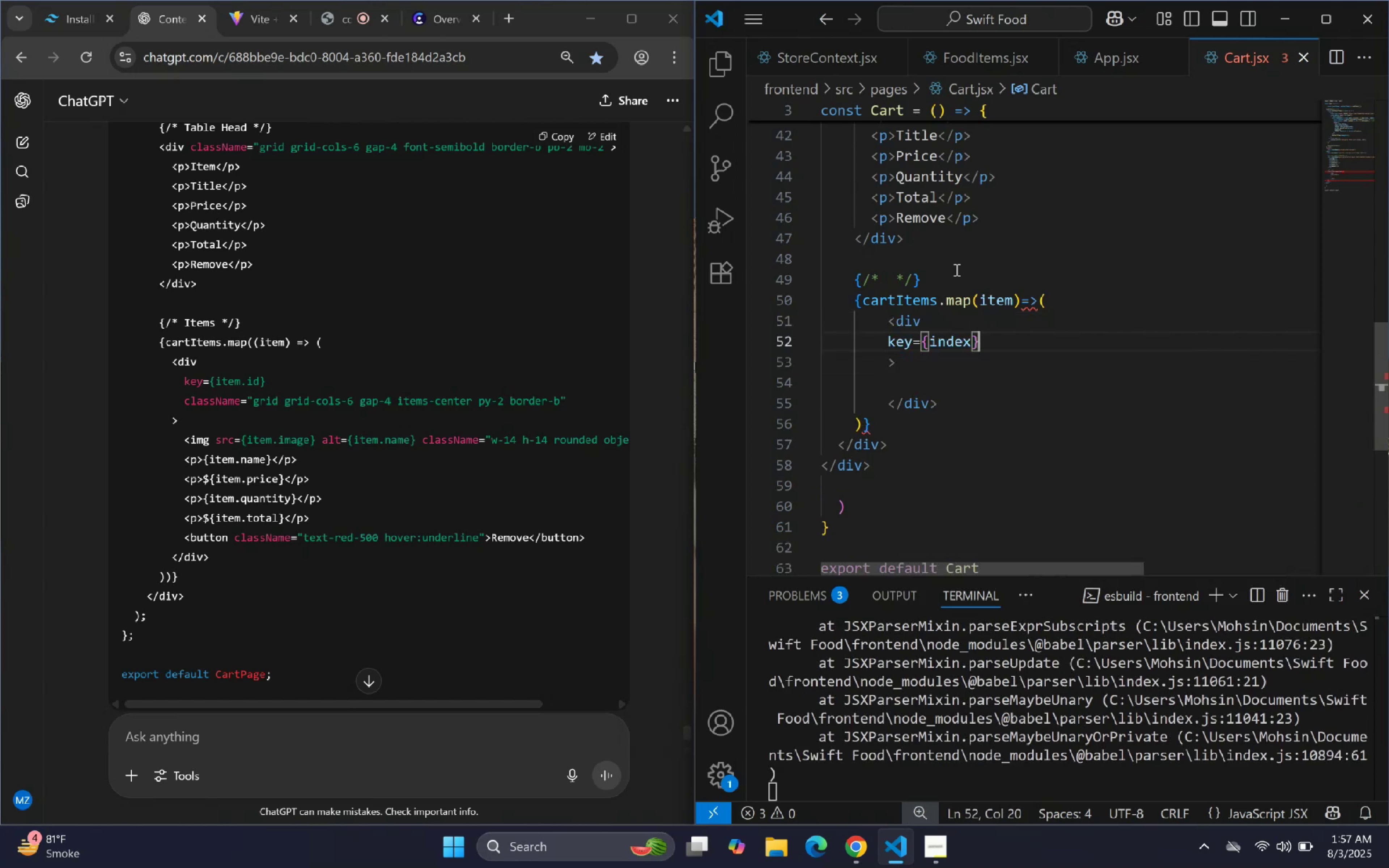 
key(ArrowDown)
 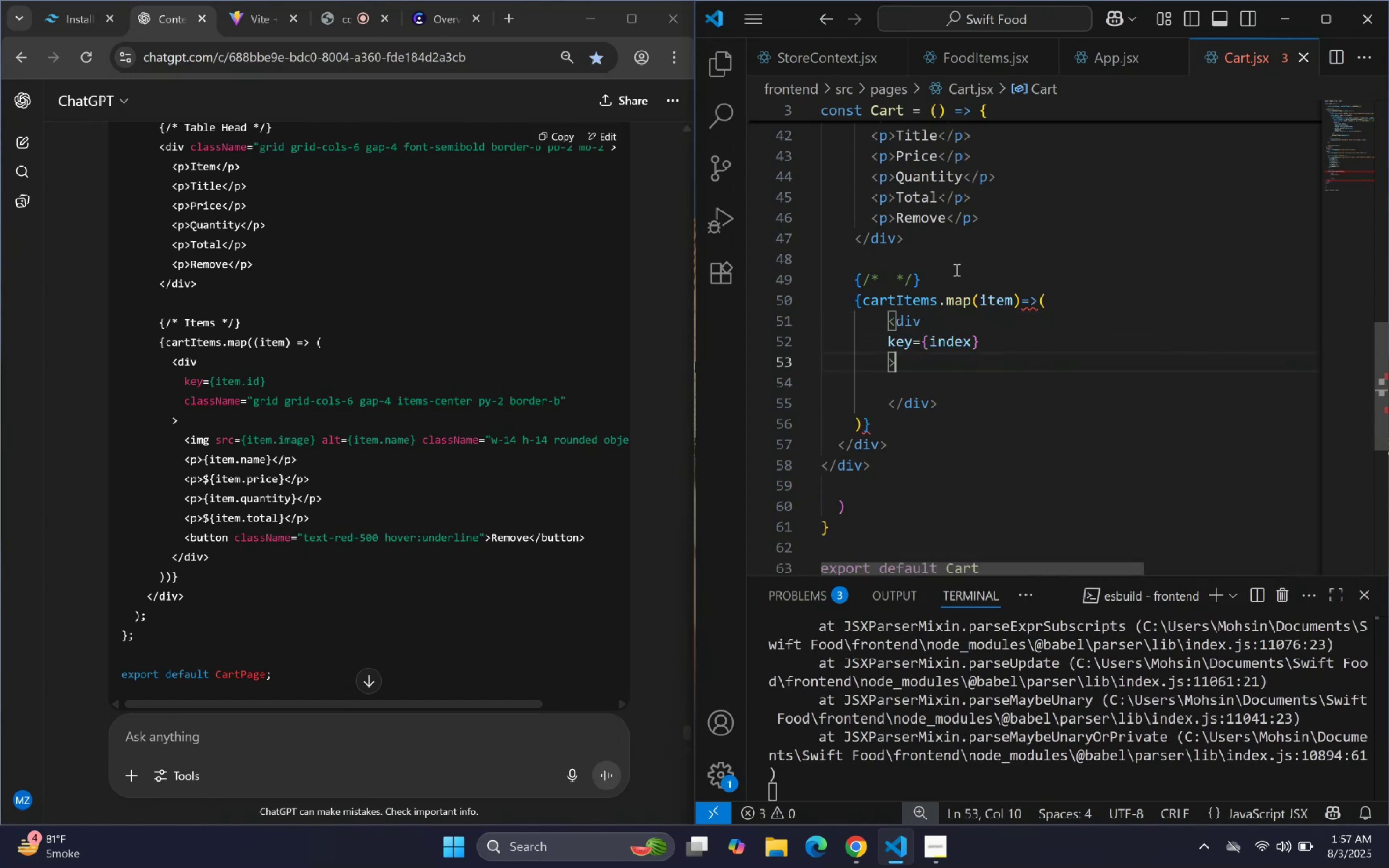 
key(ArrowDown)
 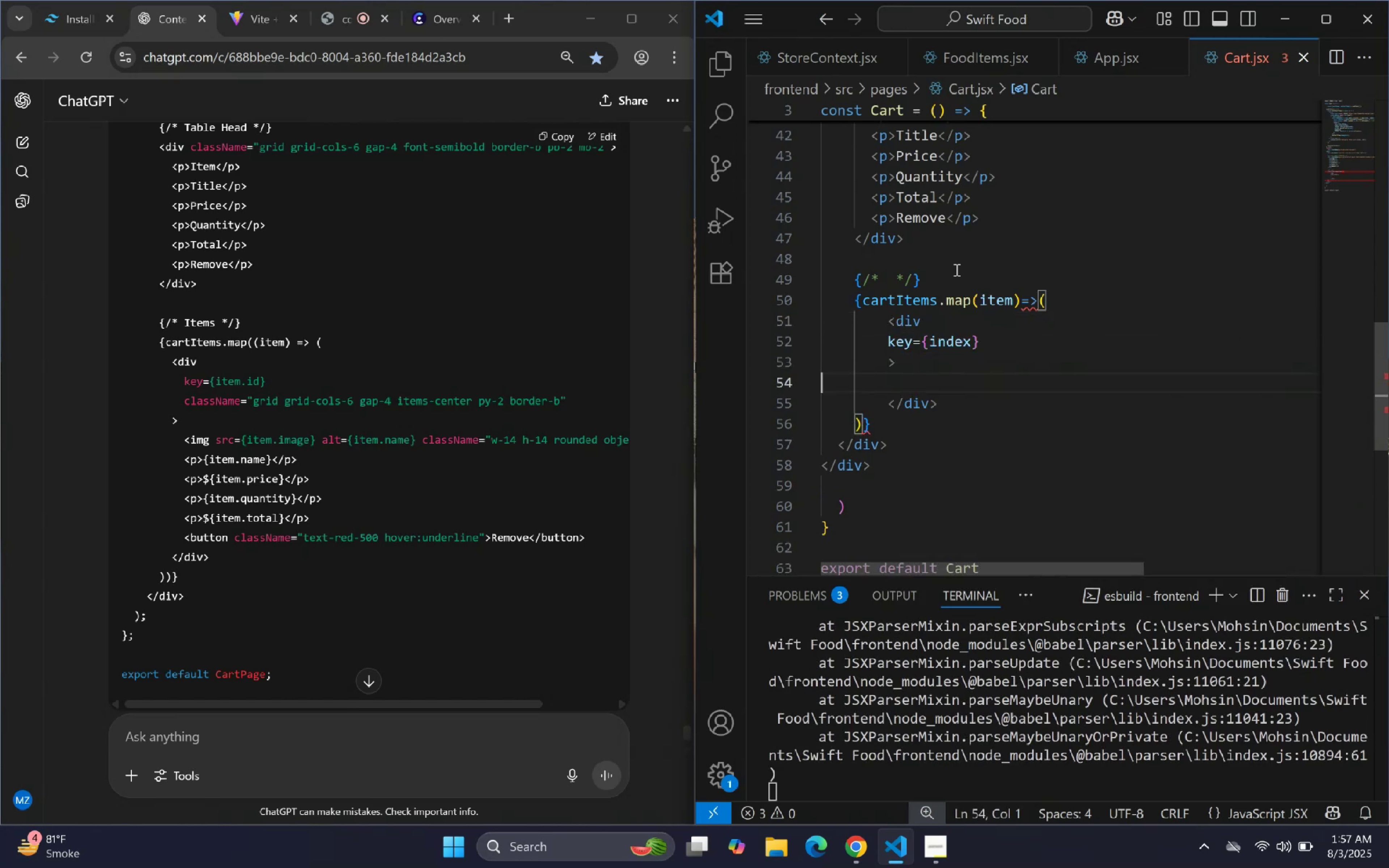 
key(ArrowDown)
 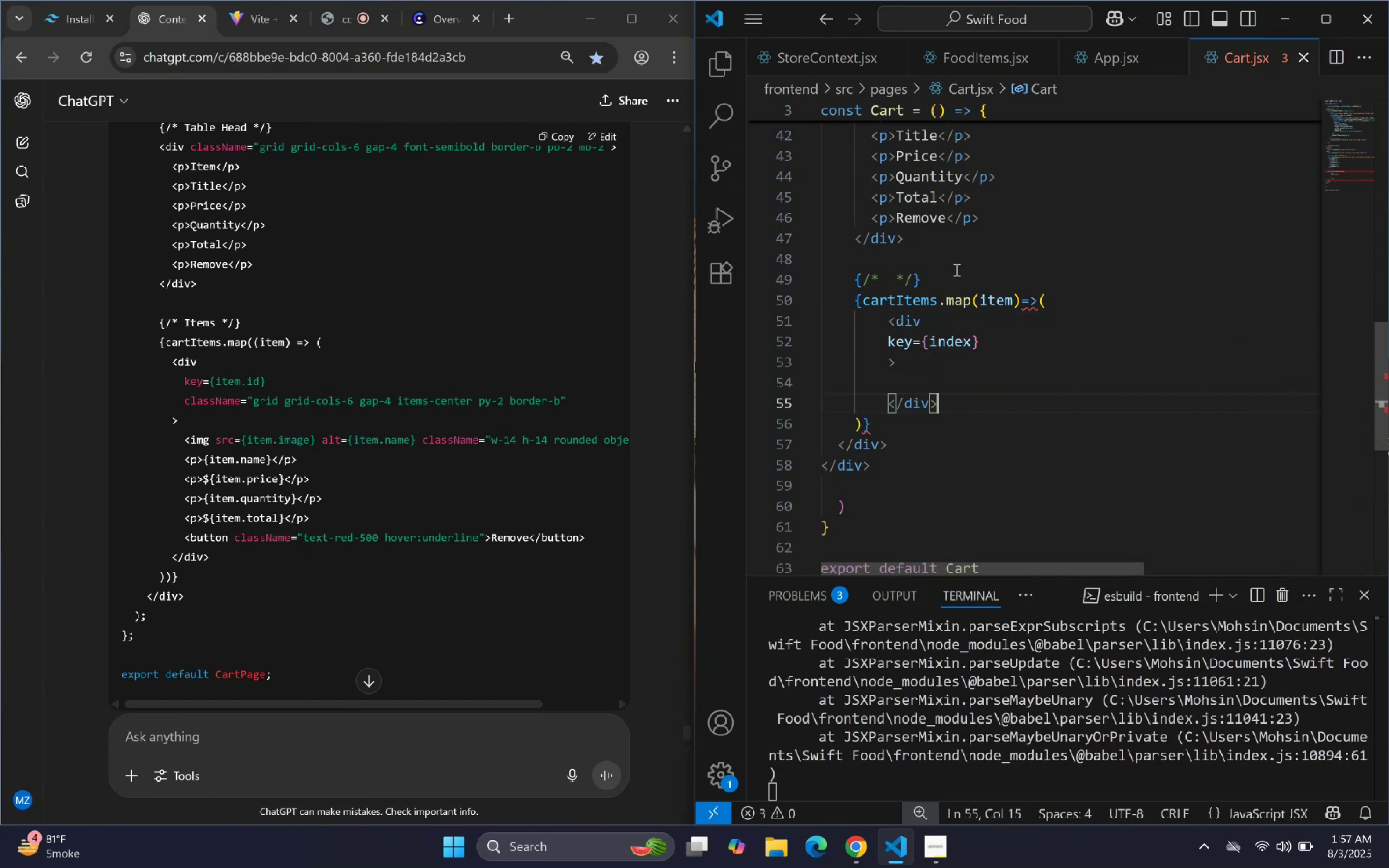 
key(ArrowUp)
 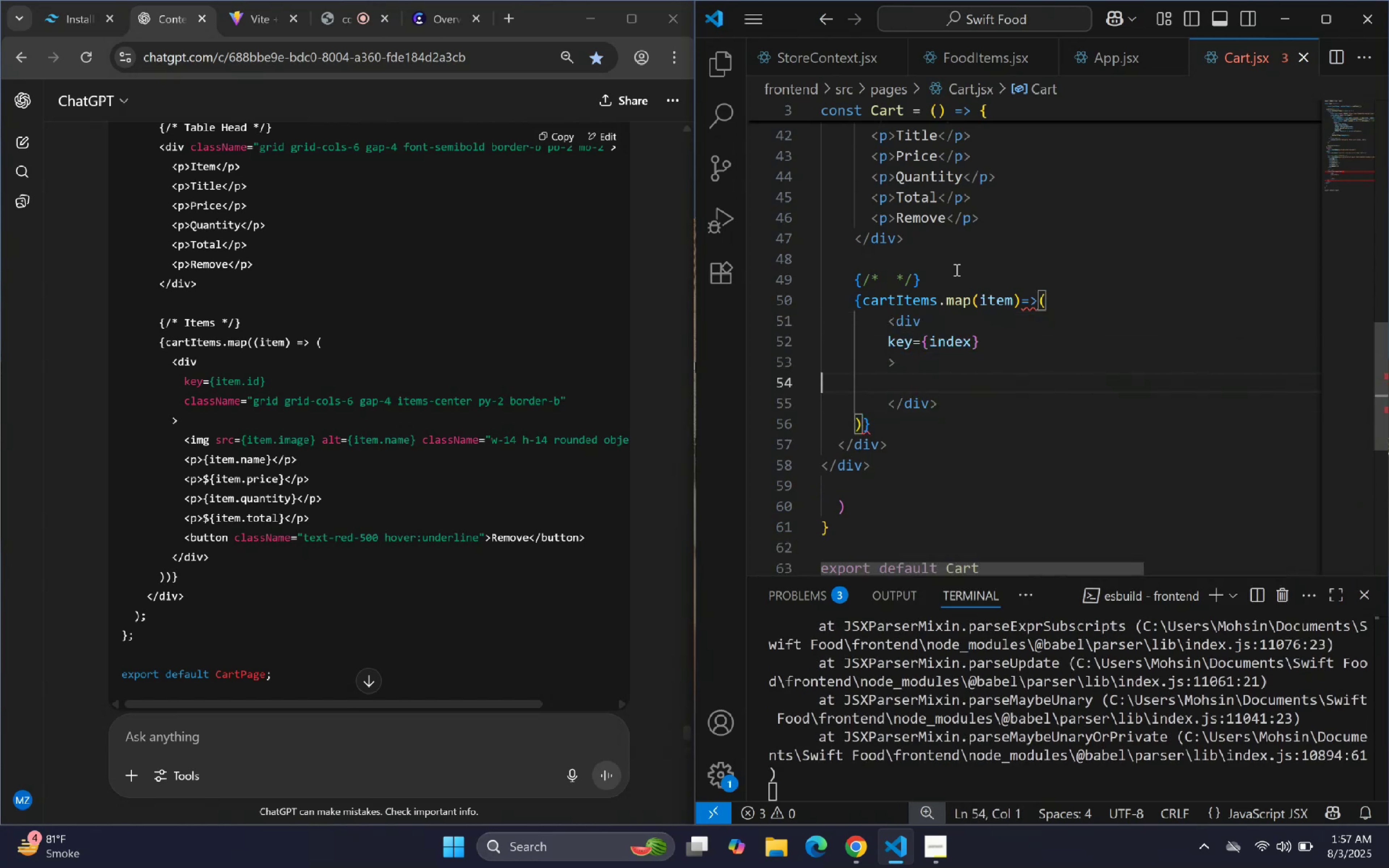 
key(Backspace)
 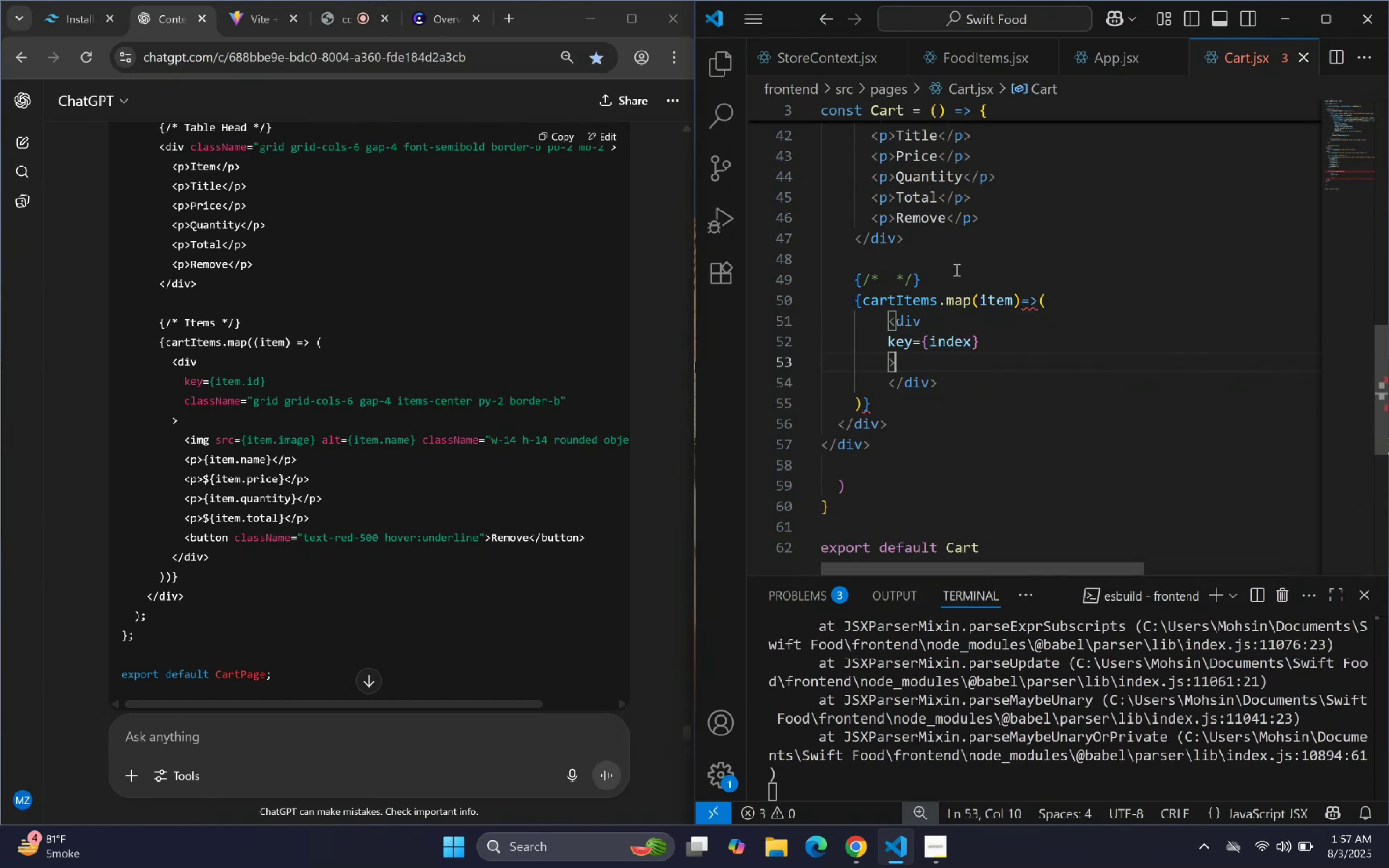 
key(Enter)
 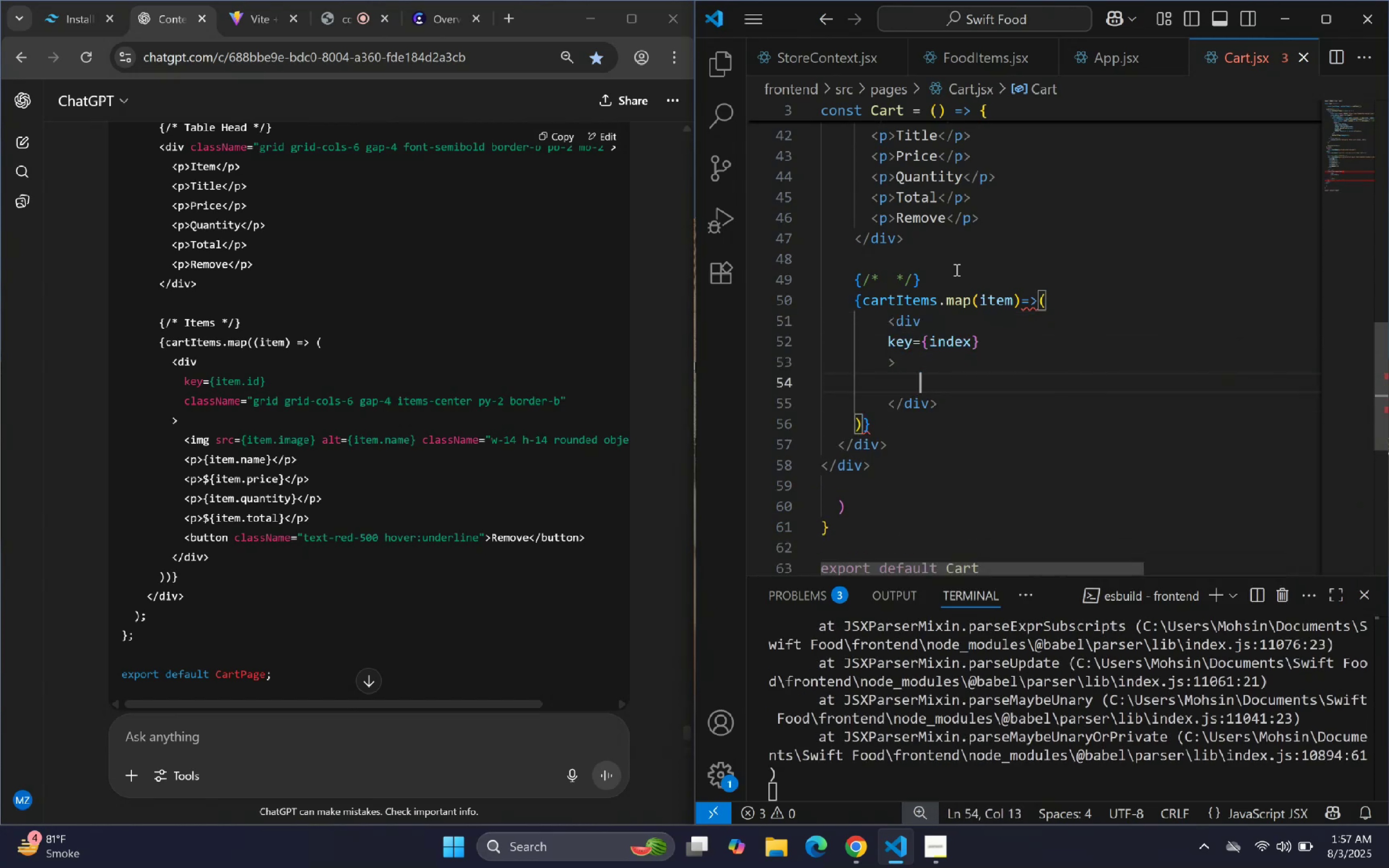 
type(img)
 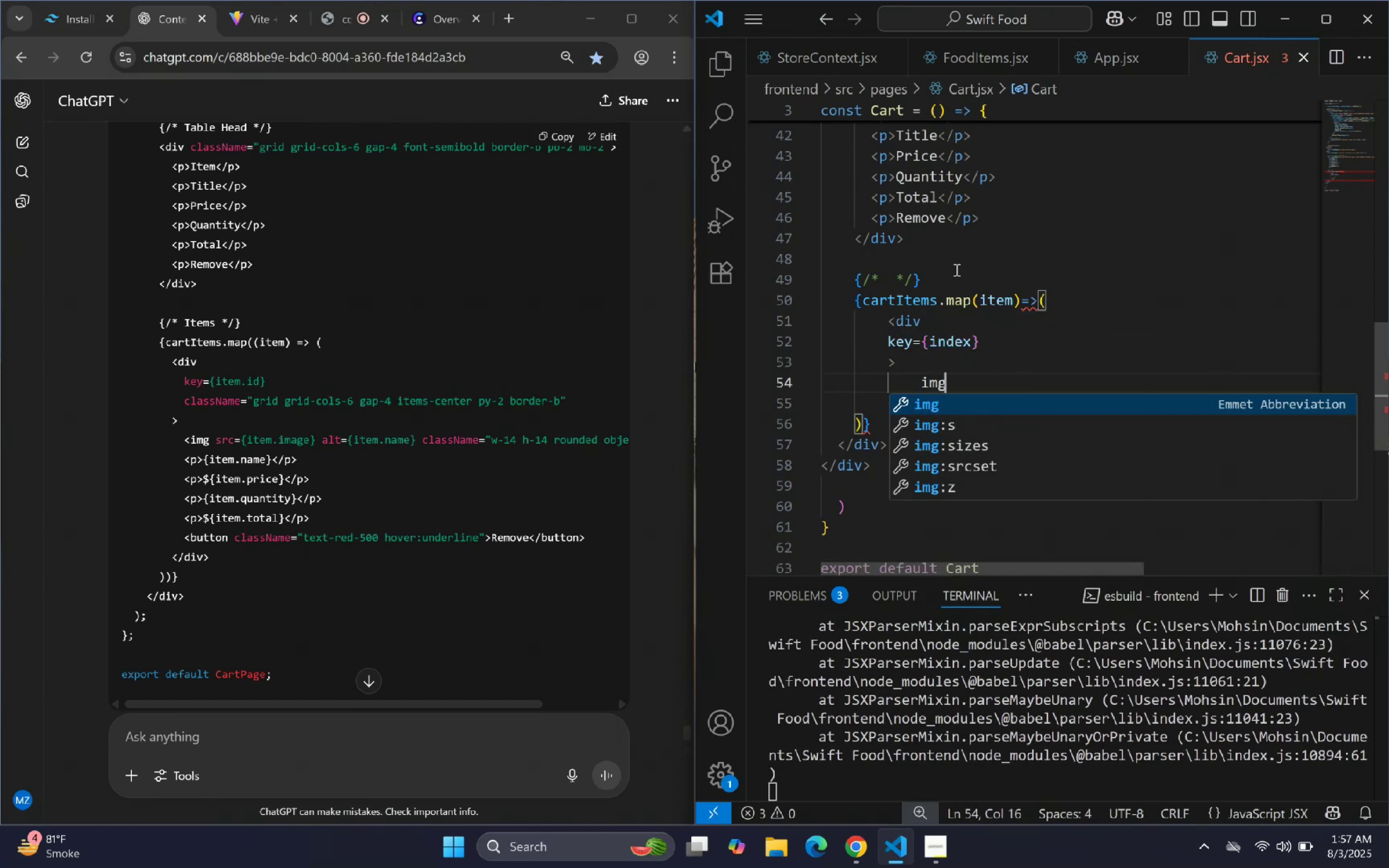 
key(Enter)
 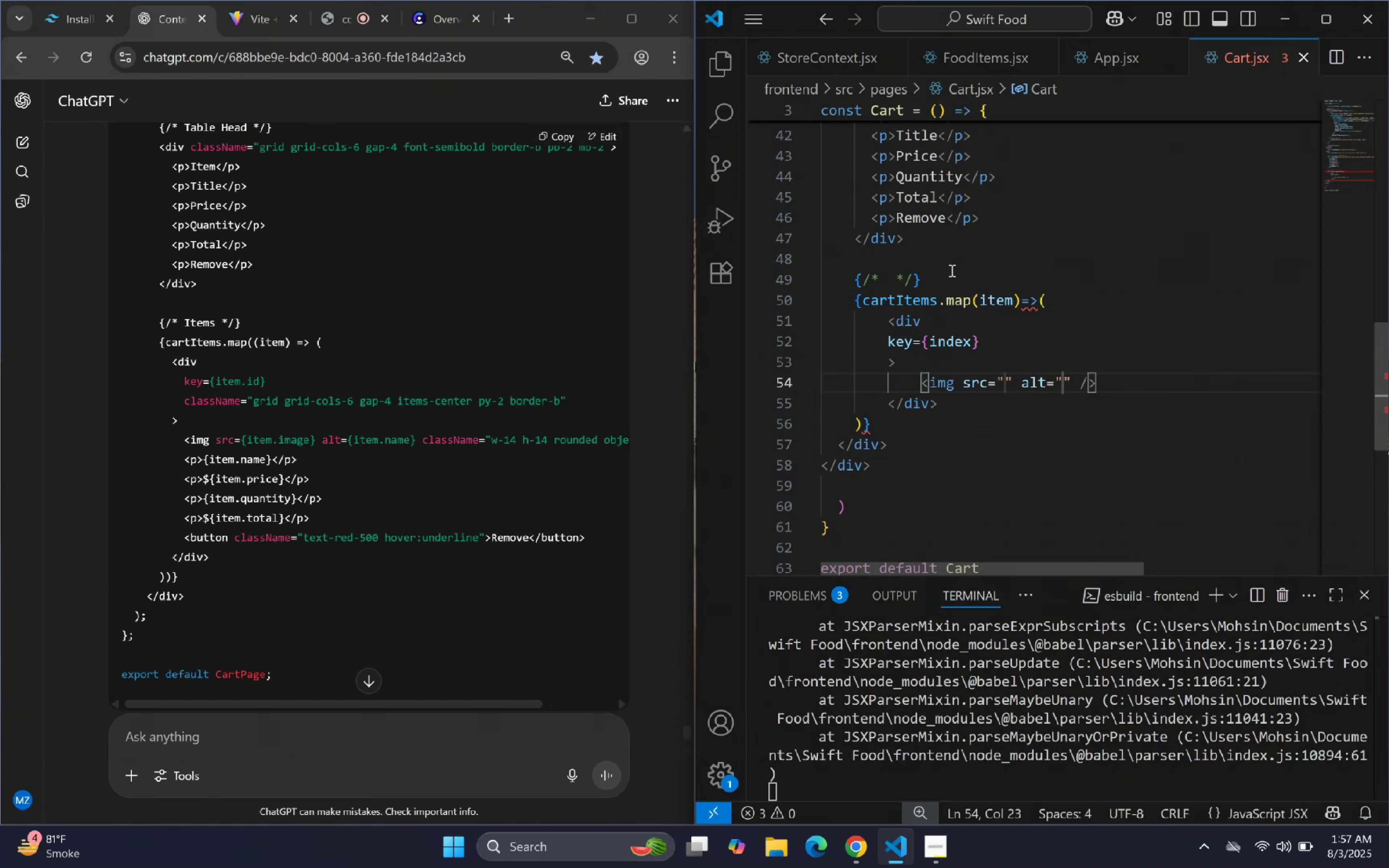 
scroll: coordinate [942, 247], scroll_direction: up, amount: 21.0
 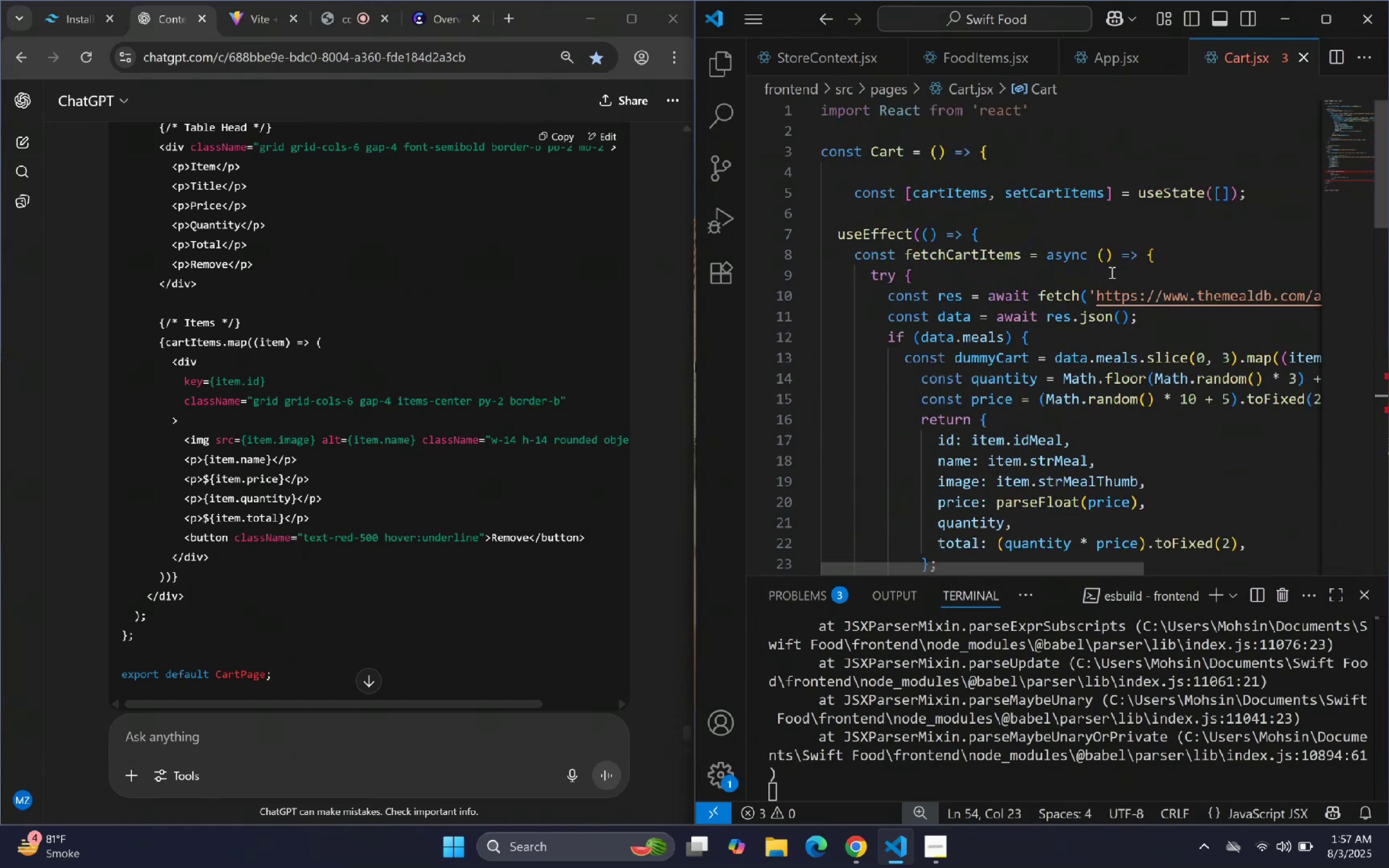 
double_click([1175, 228])
 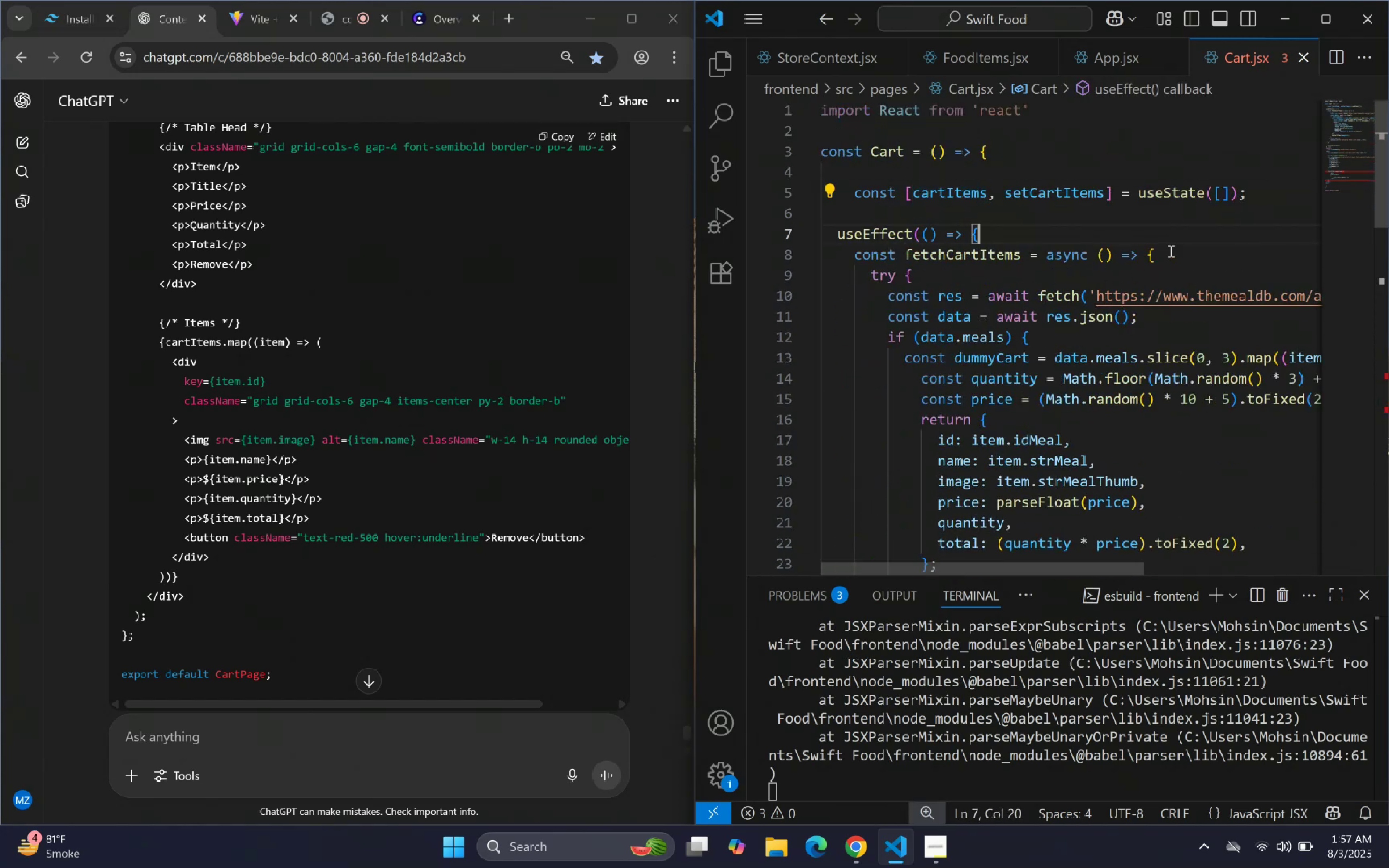 
triple_click([1160, 288])
 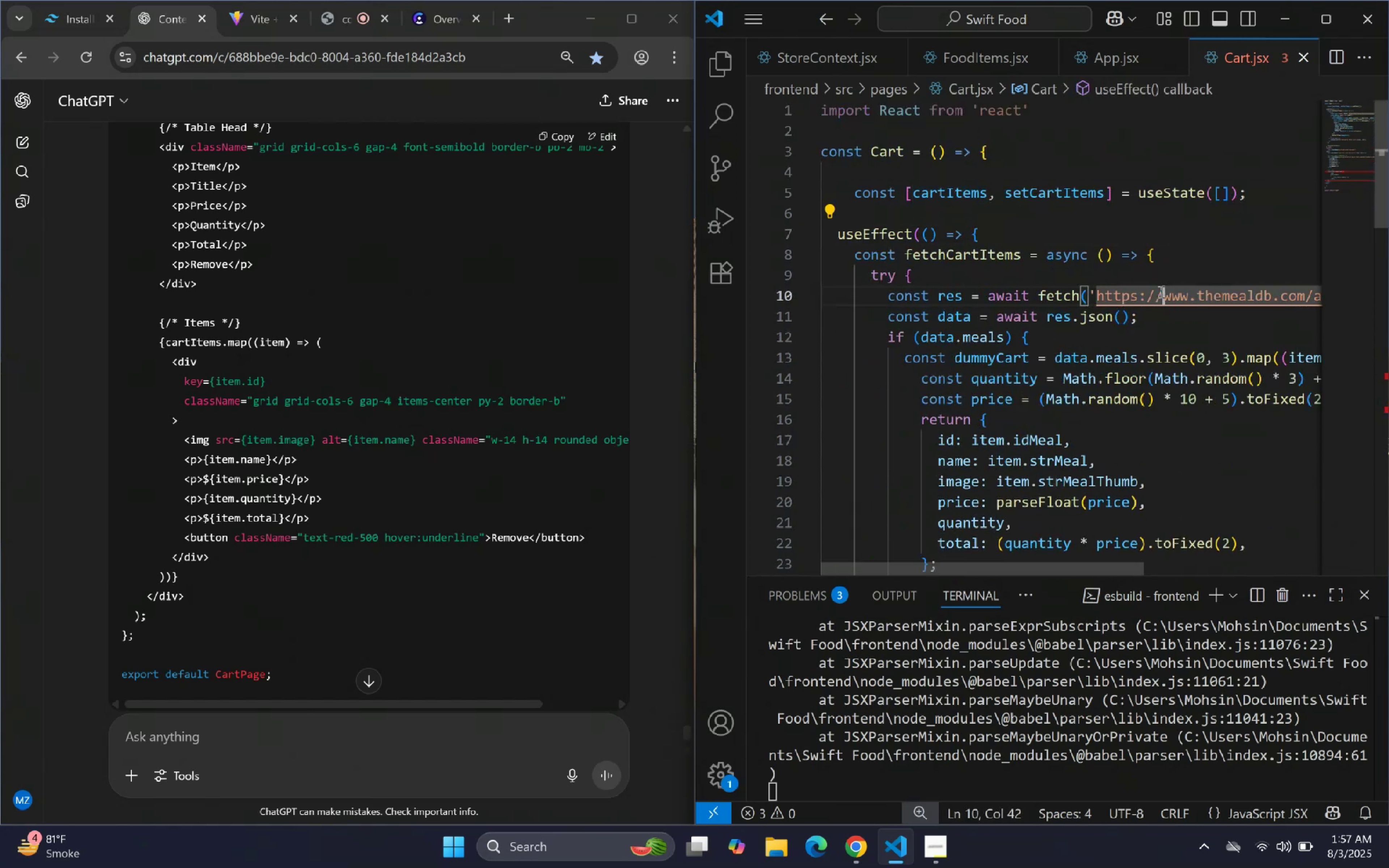 
scroll: coordinate [996, 387], scroll_direction: down, amount: 2.0
 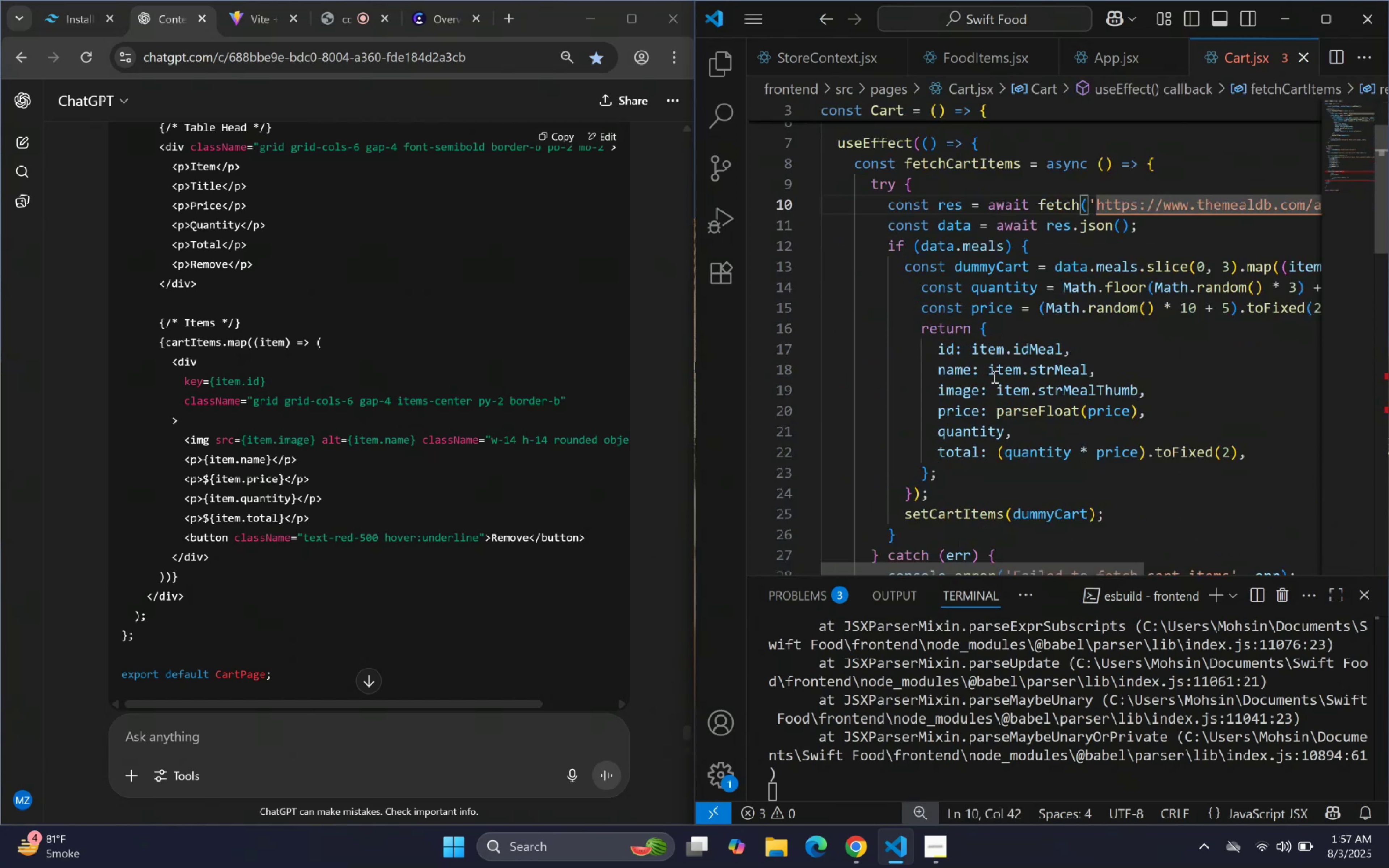 
scroll: coordinate [1151, 277], scroll_direction: up, amount: 1.0
 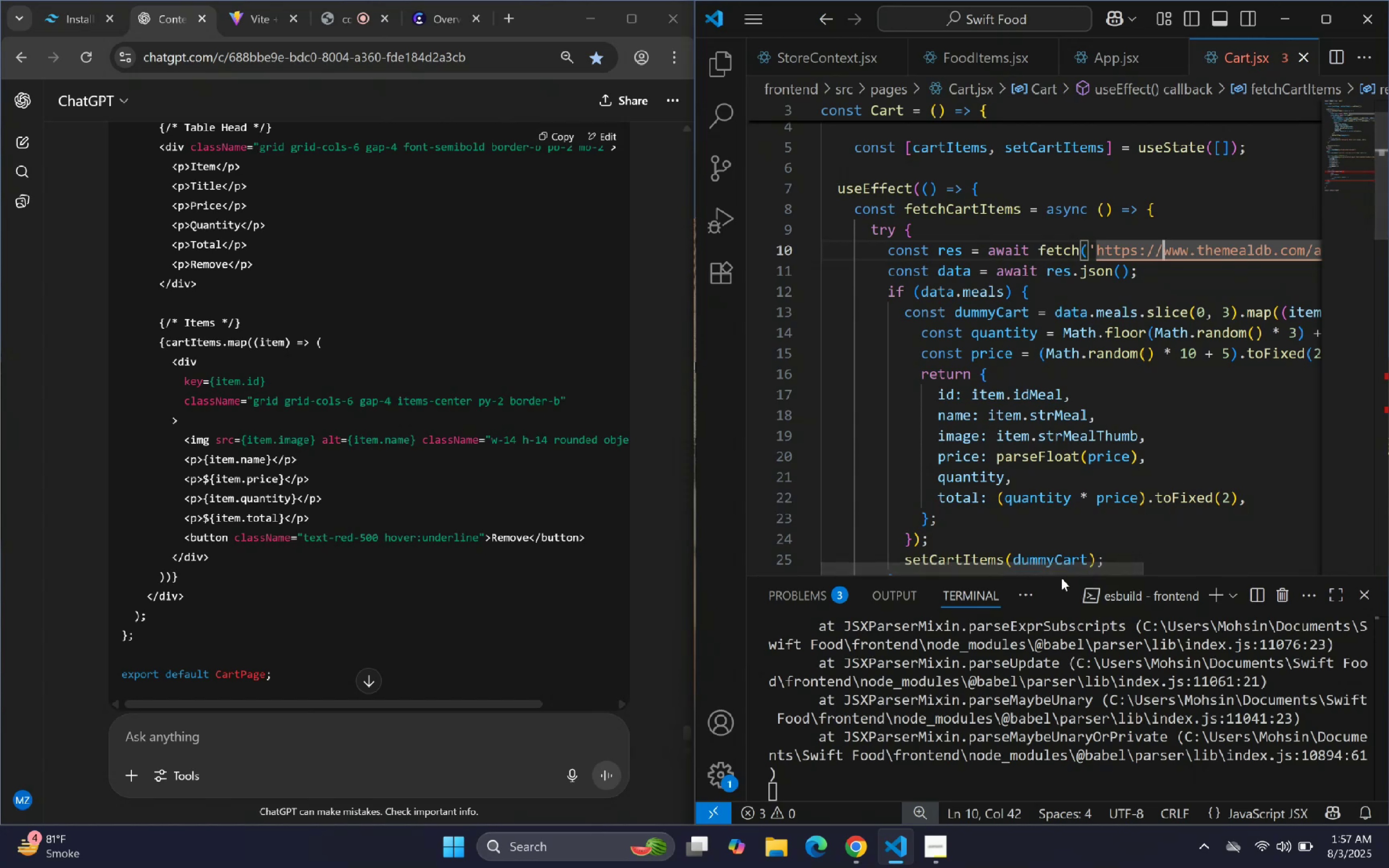 
left_click_drag(start_coordinate=[1066, 565], to_coordinate=[1108, 560])
 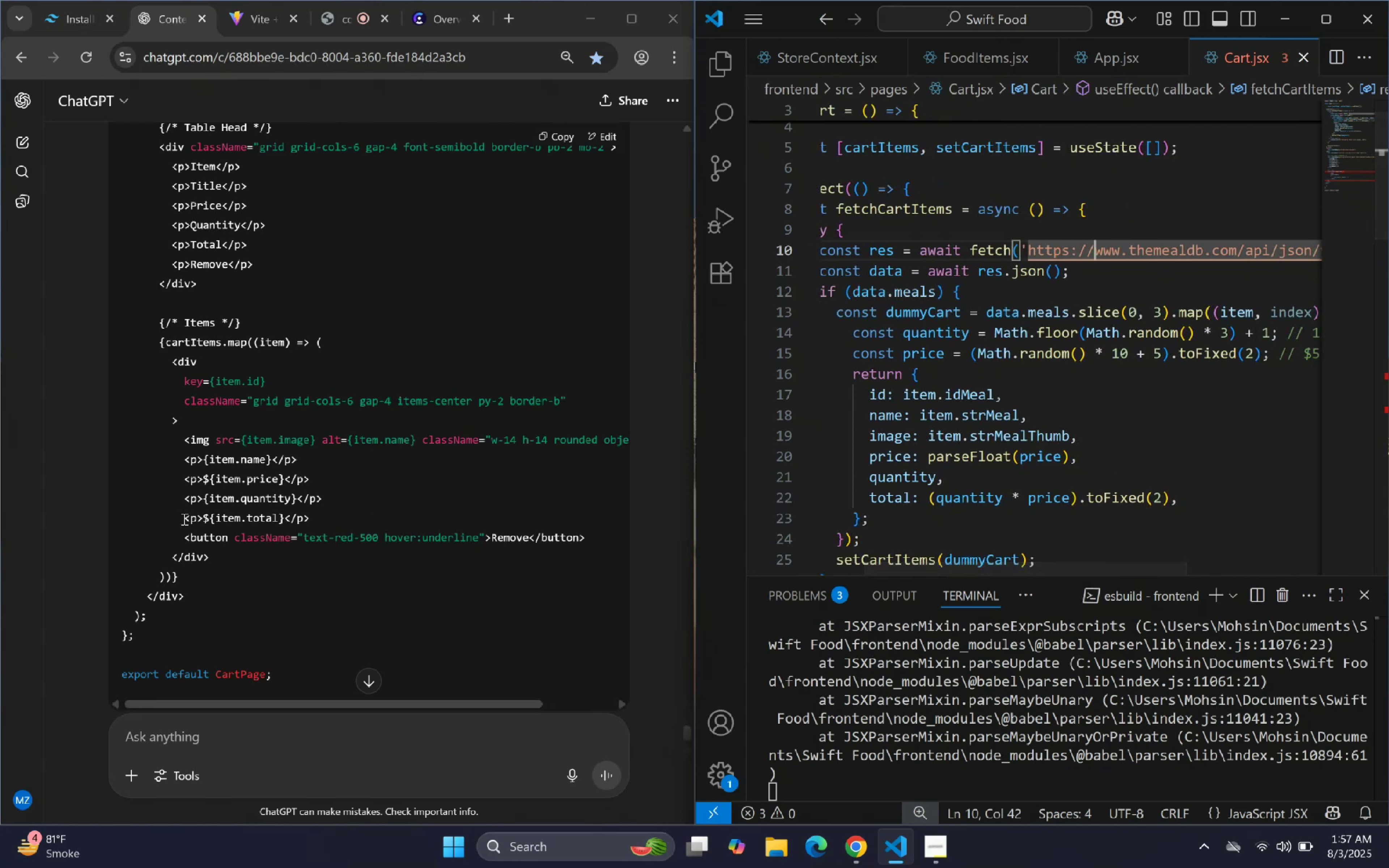 
scroll: coordinate [417, 381], scroll_direction: down, amount: 1.0
 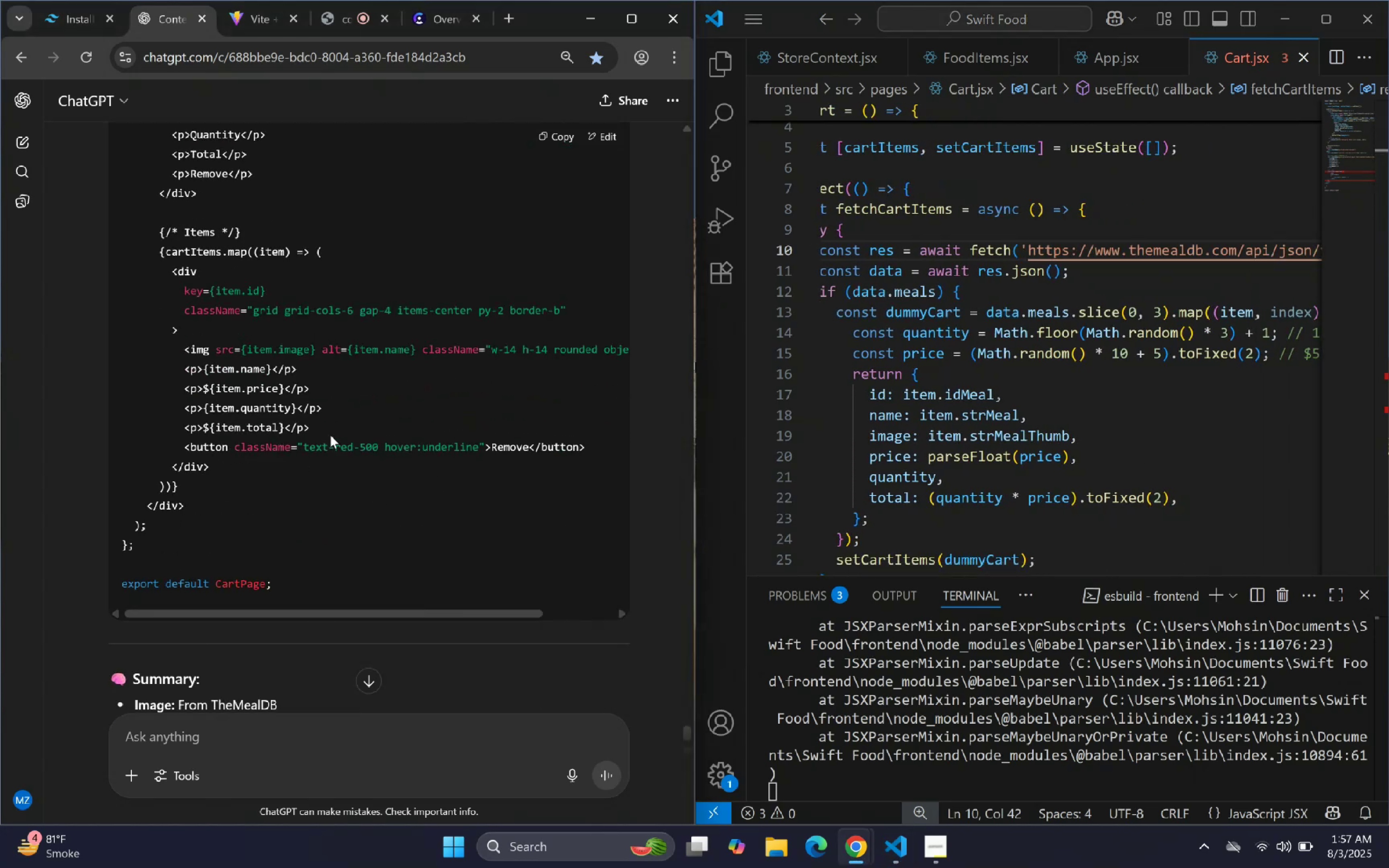 
left_click_drag(start_coordinate=[323, 430], to_coordinate=[181, 353])
 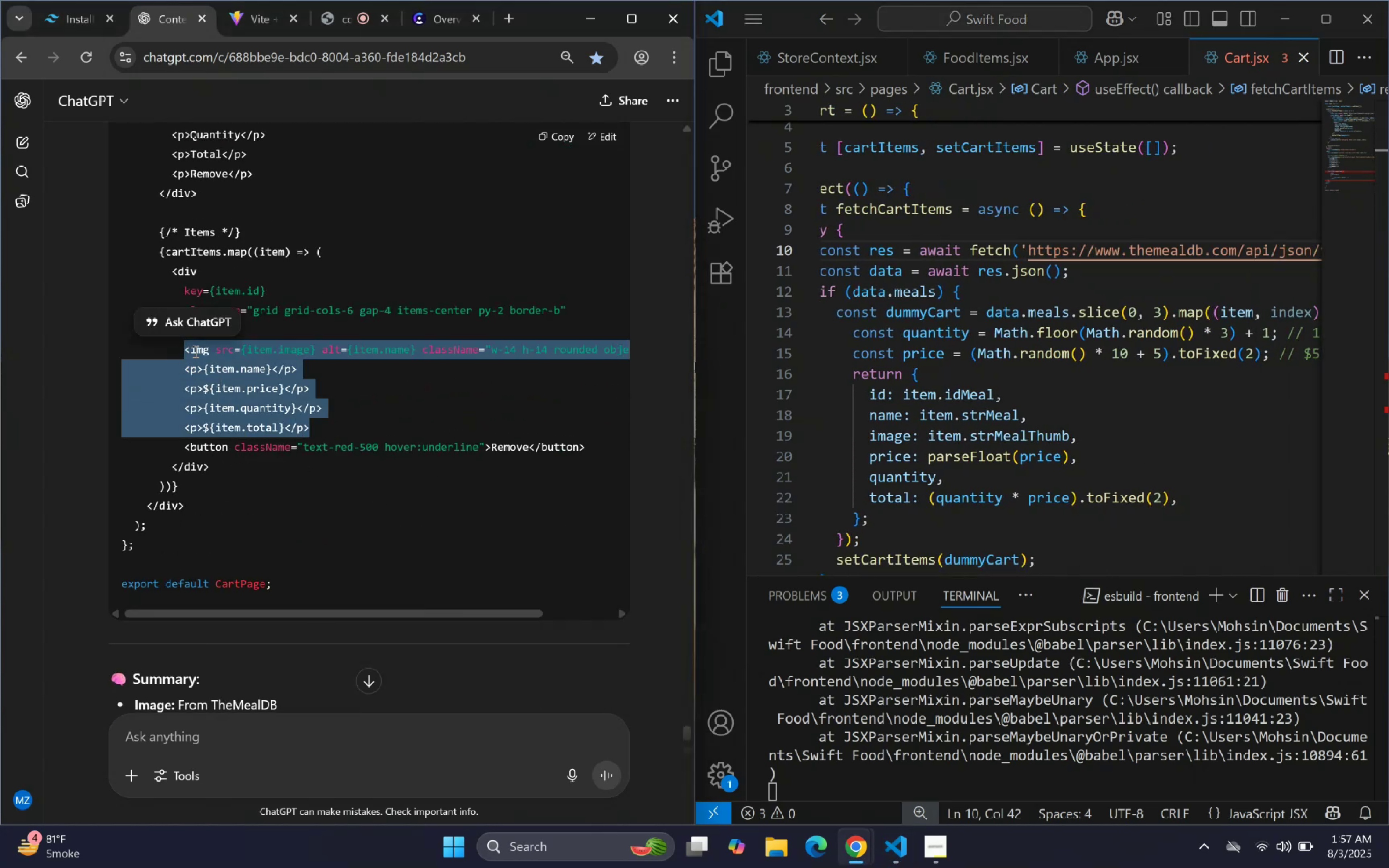 
hold_key(key=ControlLeft, duration=0.69)
 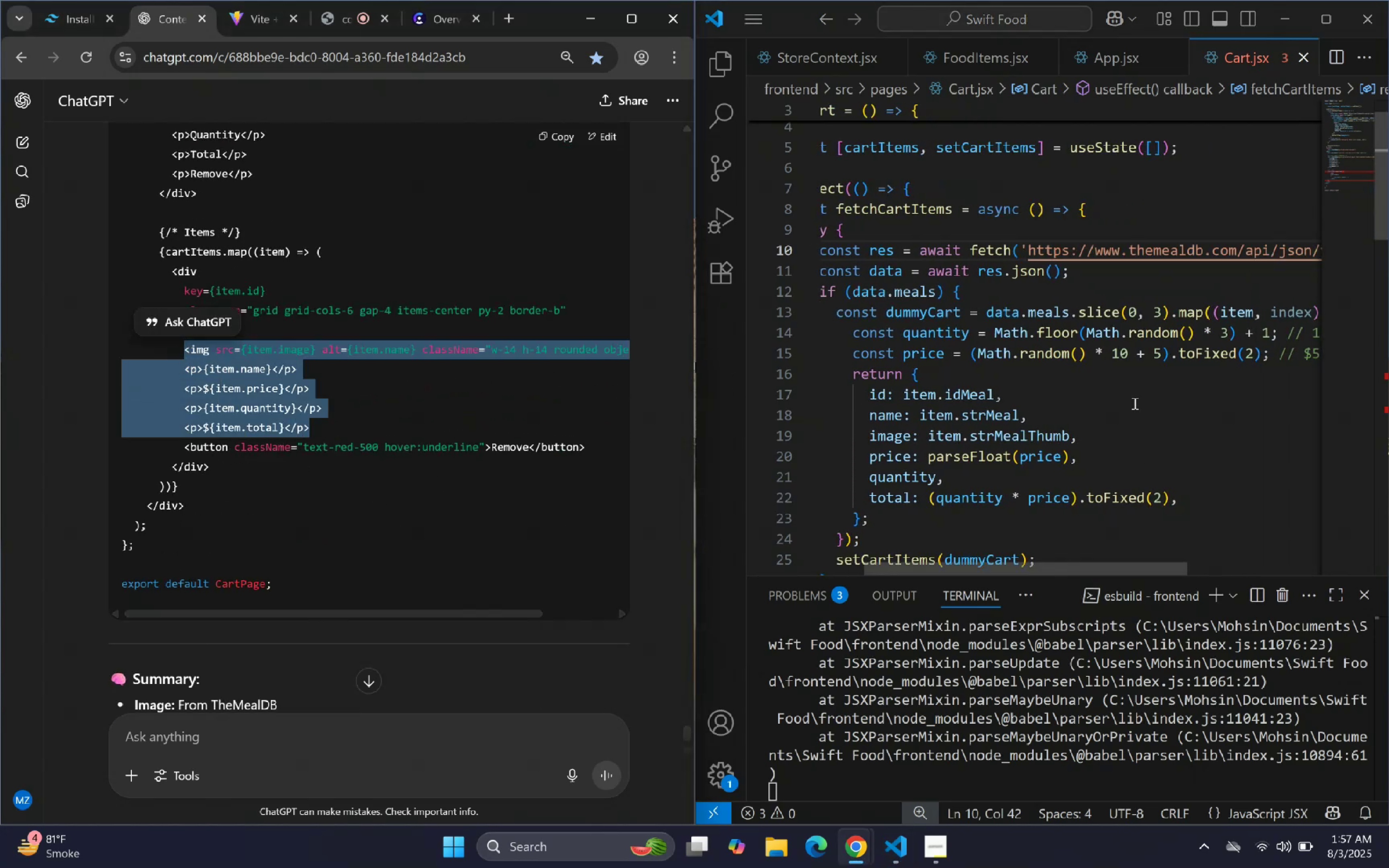 
key(Control+C)
 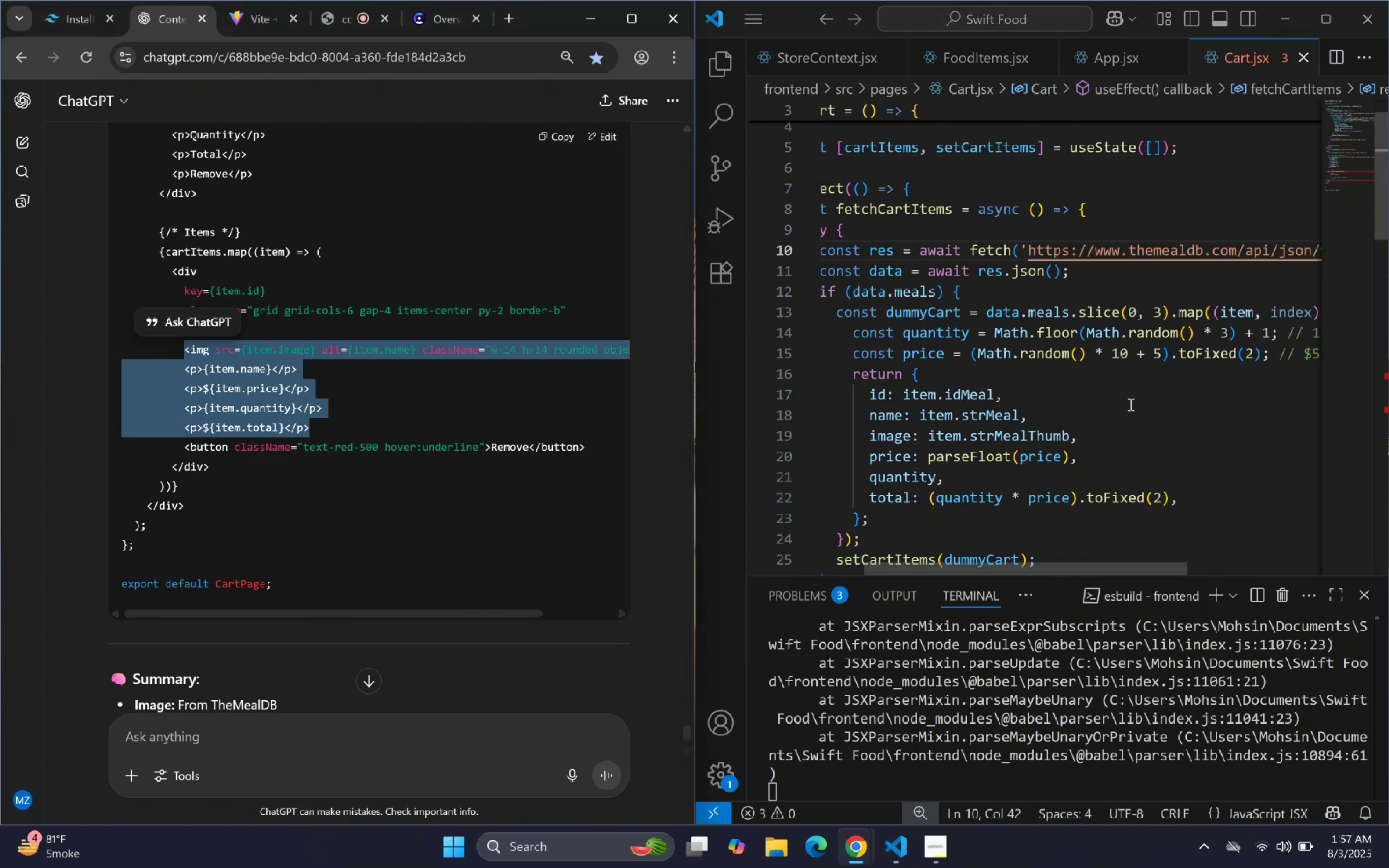 
key(Control+C)
 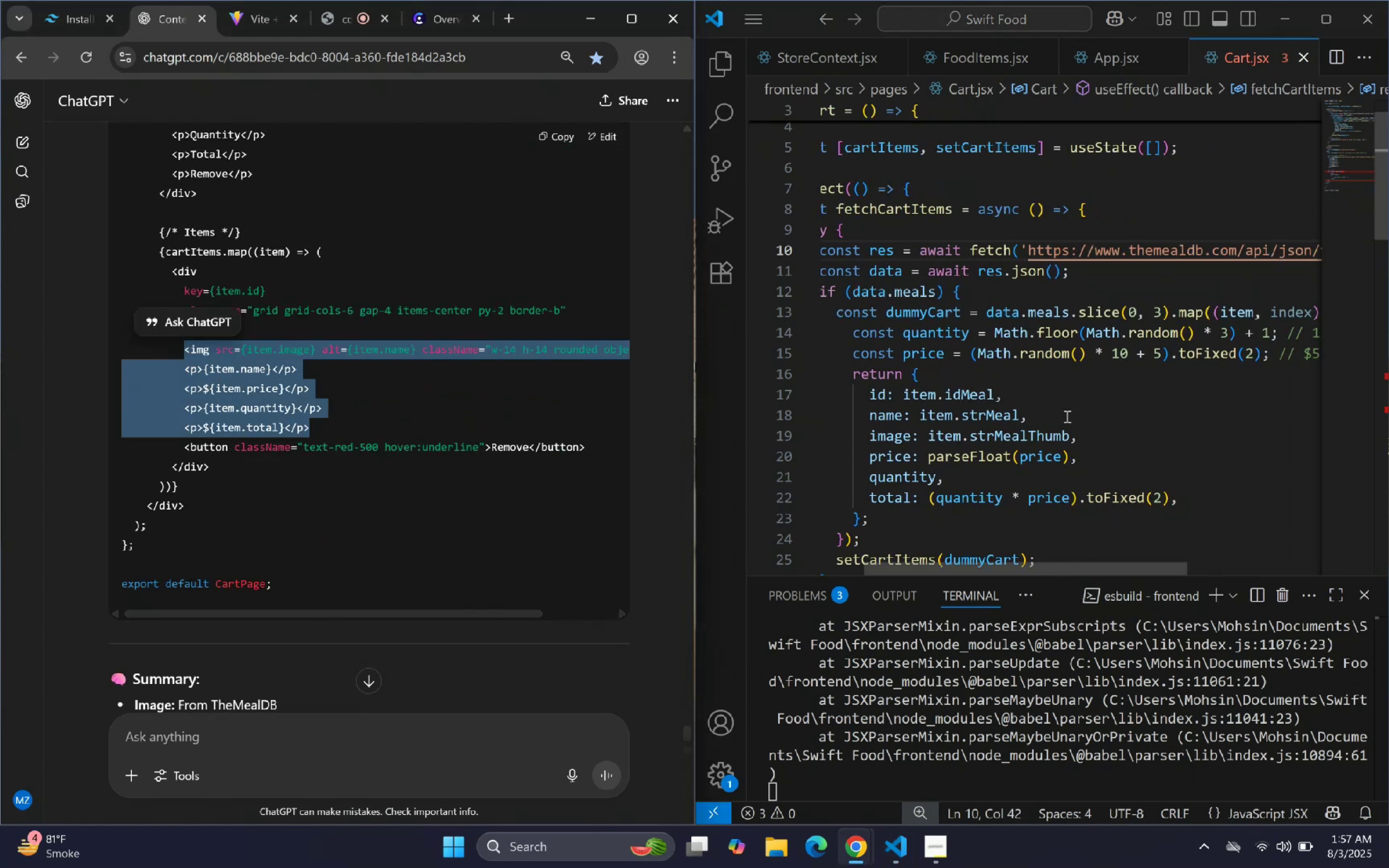 
key(Control+C)
 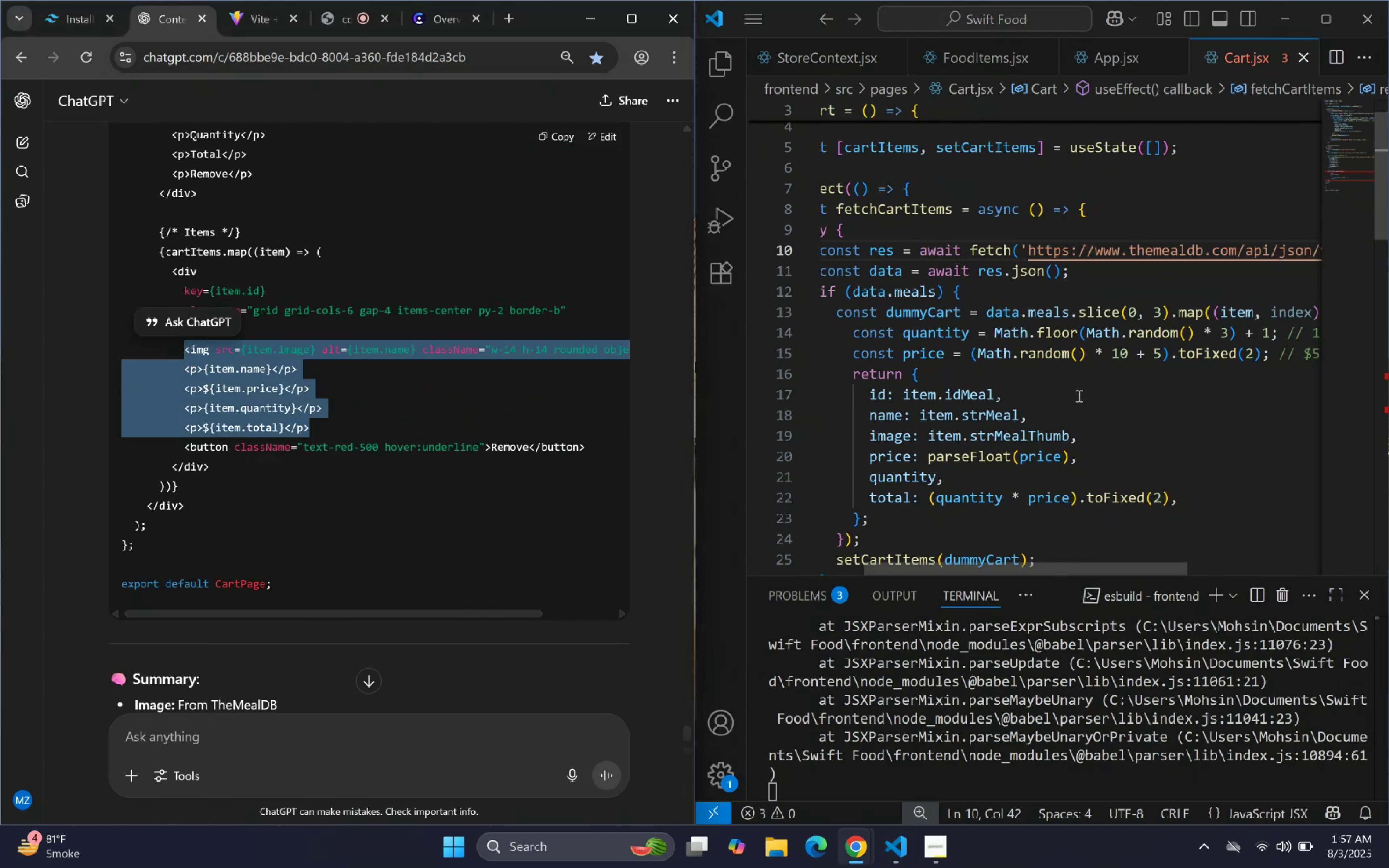 
key(Control+C)
 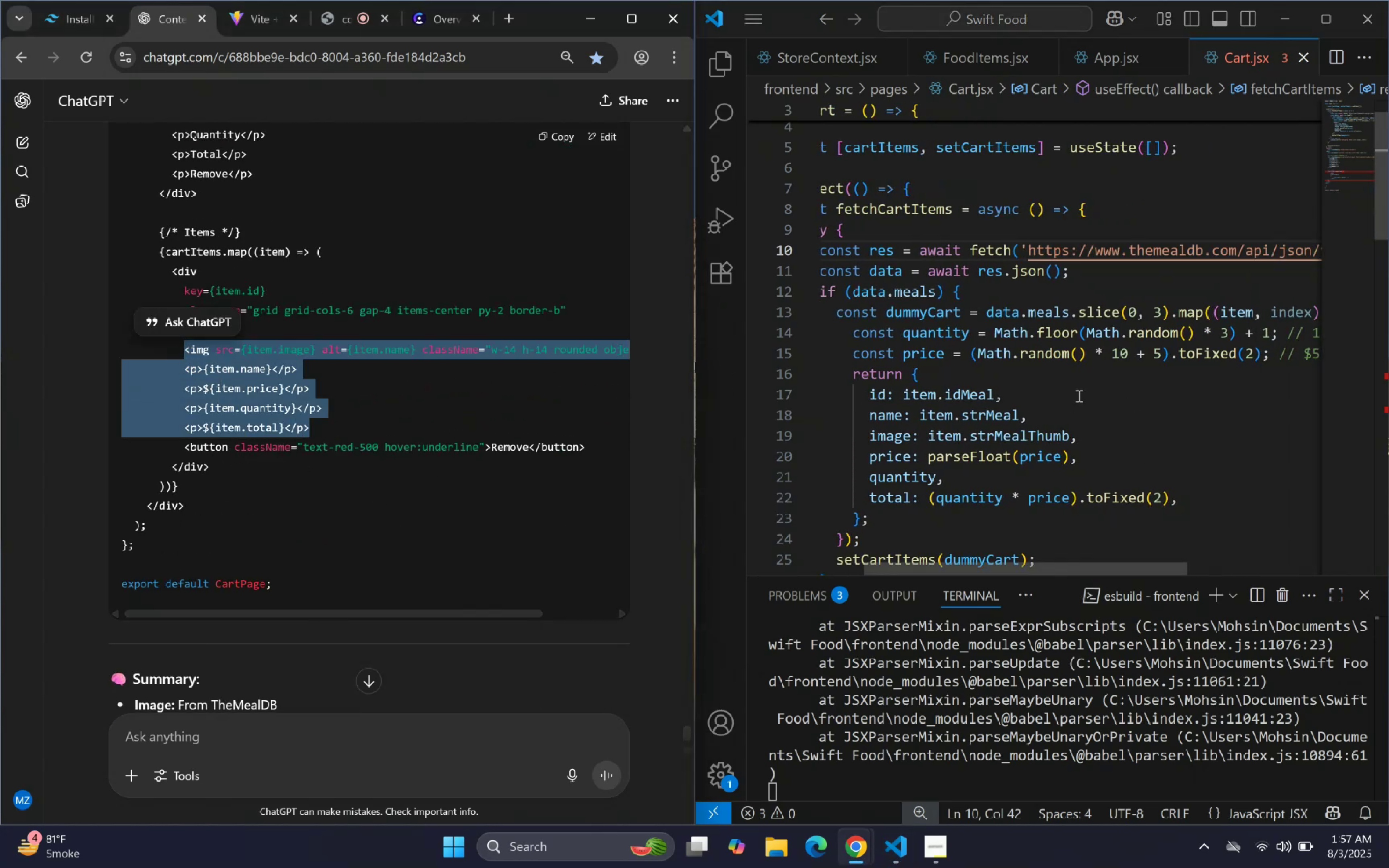 
scroll: coordinate [1079, 394], scroll_direction: down, amount: 16.0
 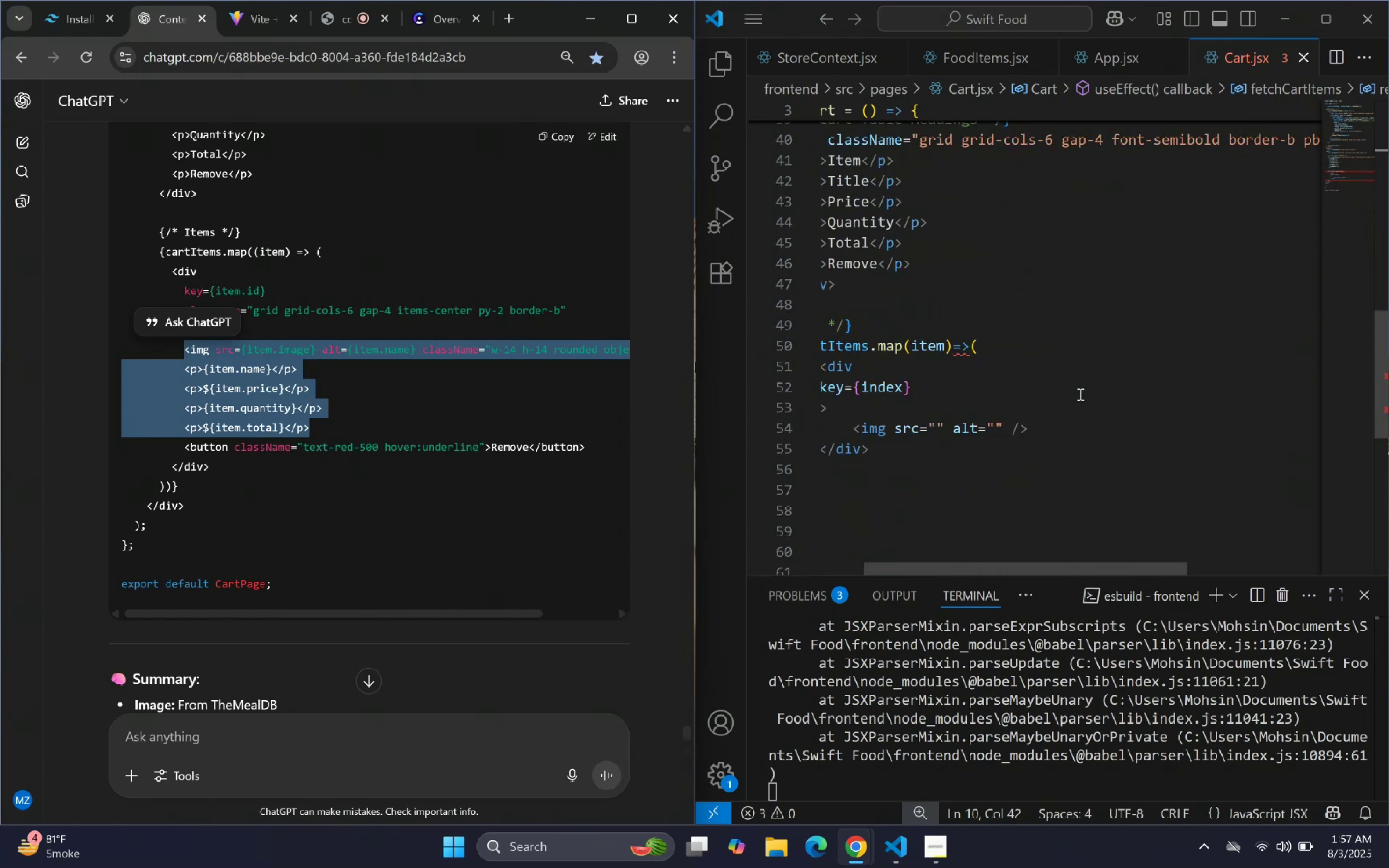 
scroll: coordinate [1079, 394], scroll_direction: up, amount: 1.0
 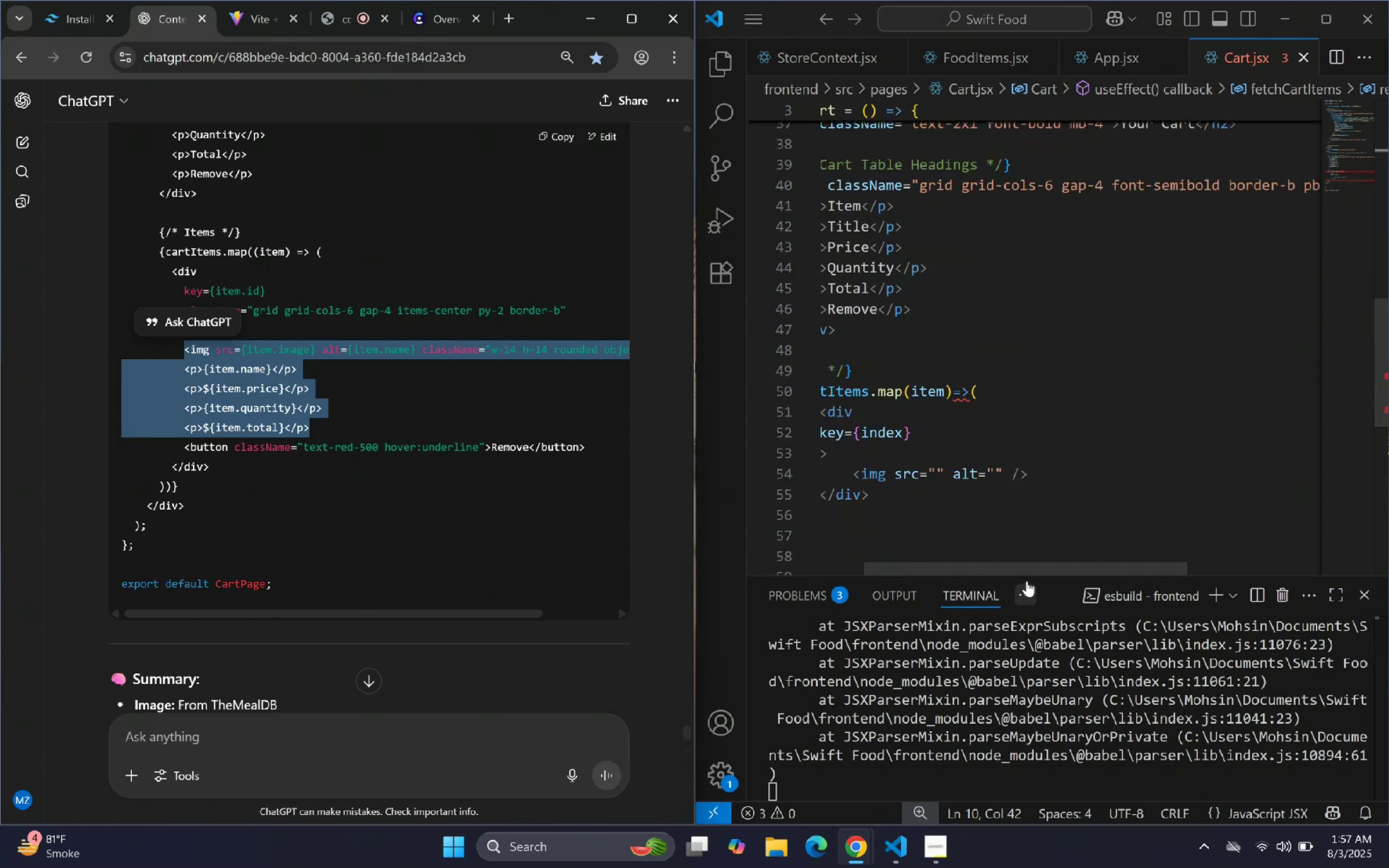 
left_click_drag(start_coordinate=[1029, 570], to_coordinate=[1007, 569])
 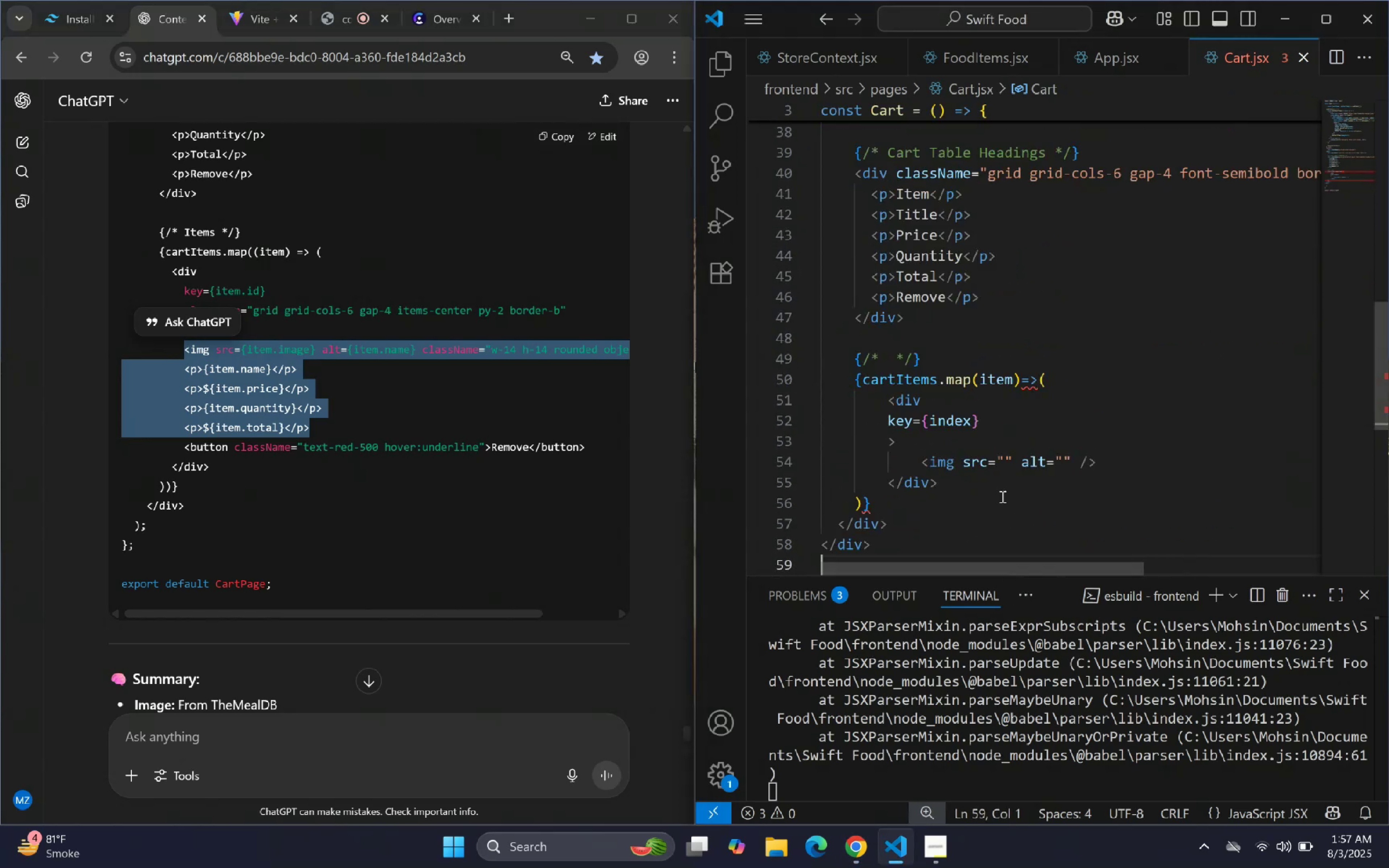 
left_click([1019, 442])
 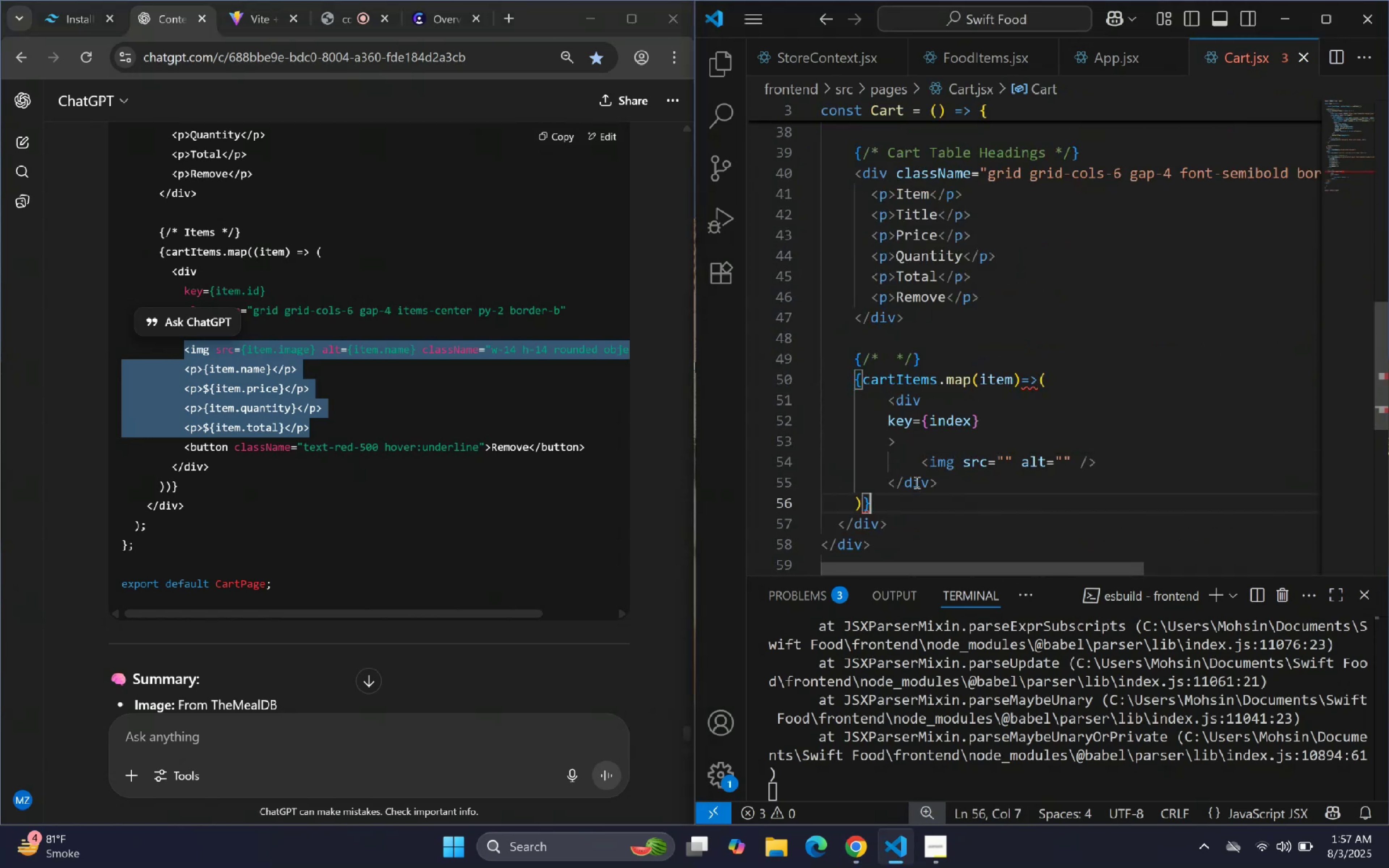 
triple_click([306, 347])
 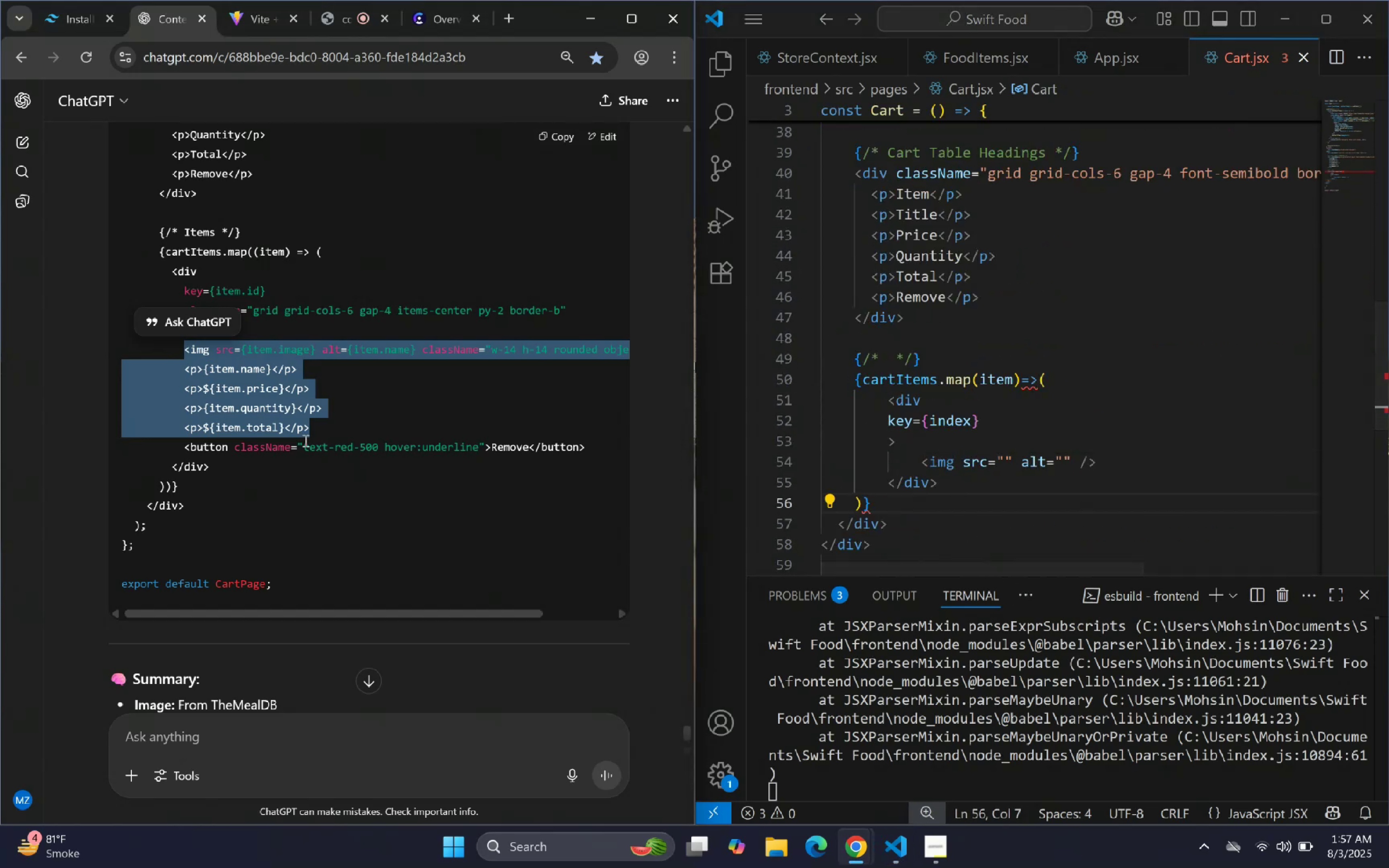 
left_click_drag(start_coordinate=[217, 471], to_coordinate=[216, 472])
 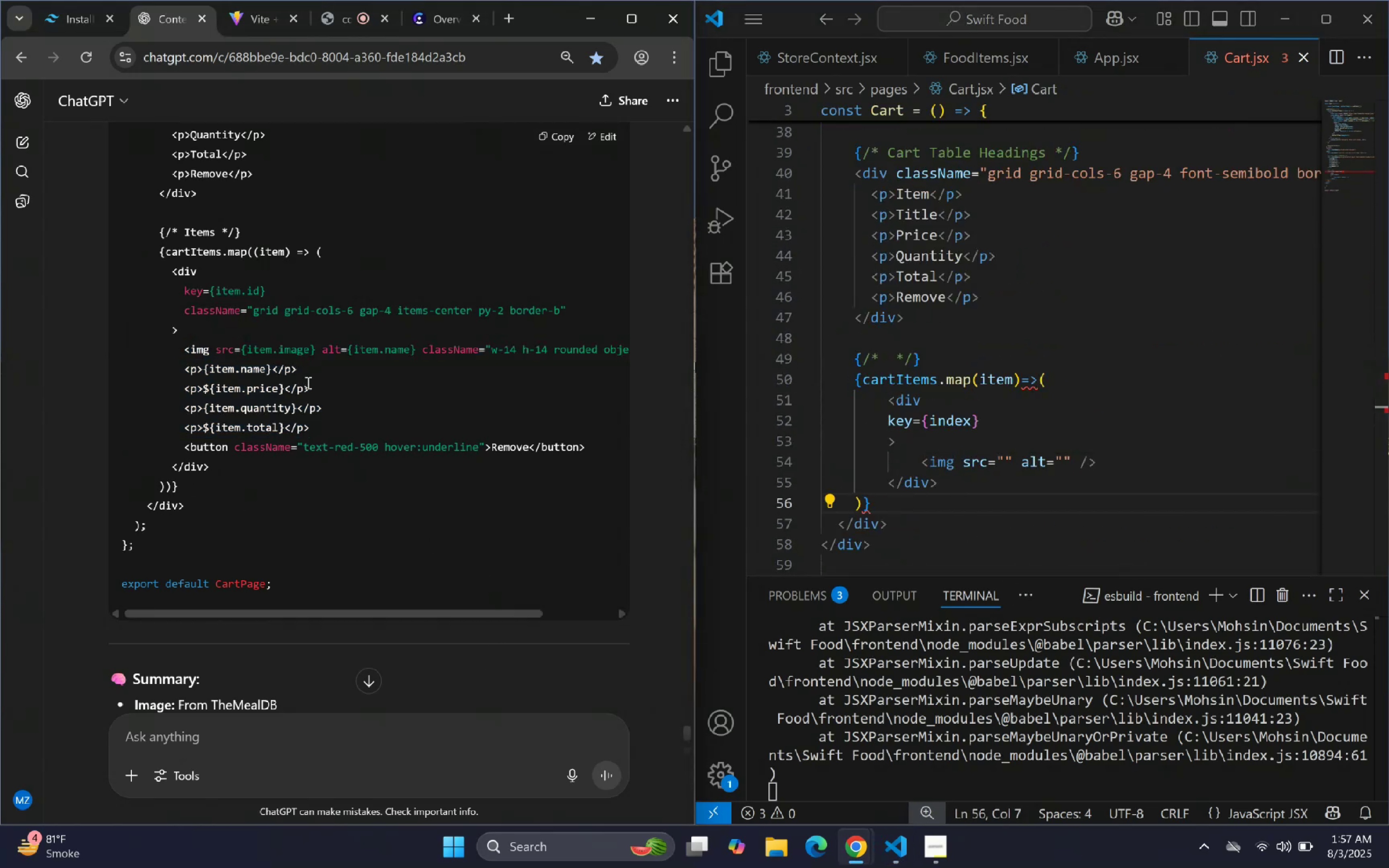 
left_click([1055, 397])
 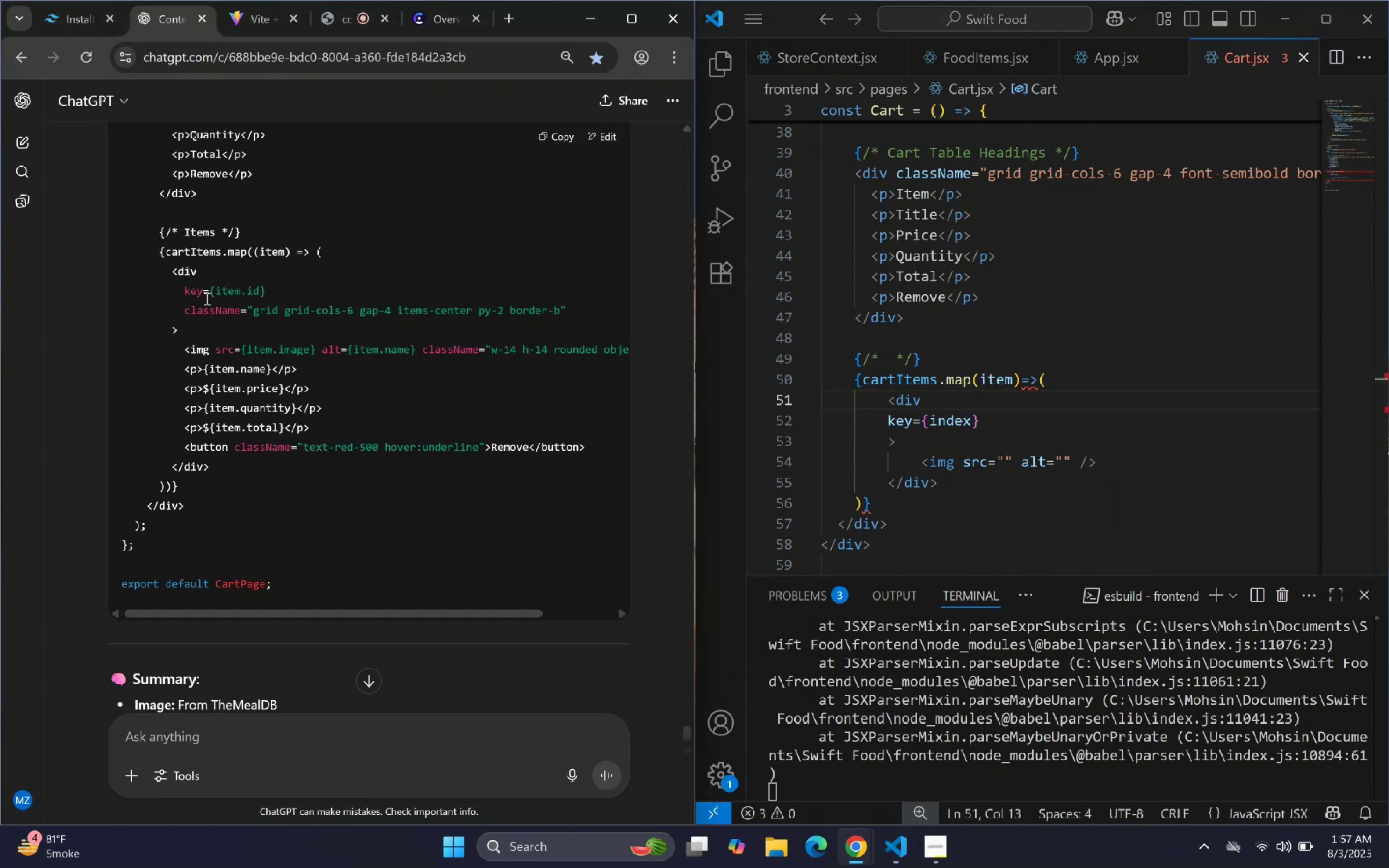 
left_click_drag(start_coordinate=[158, 252], to_coordinate=[250, 465])
 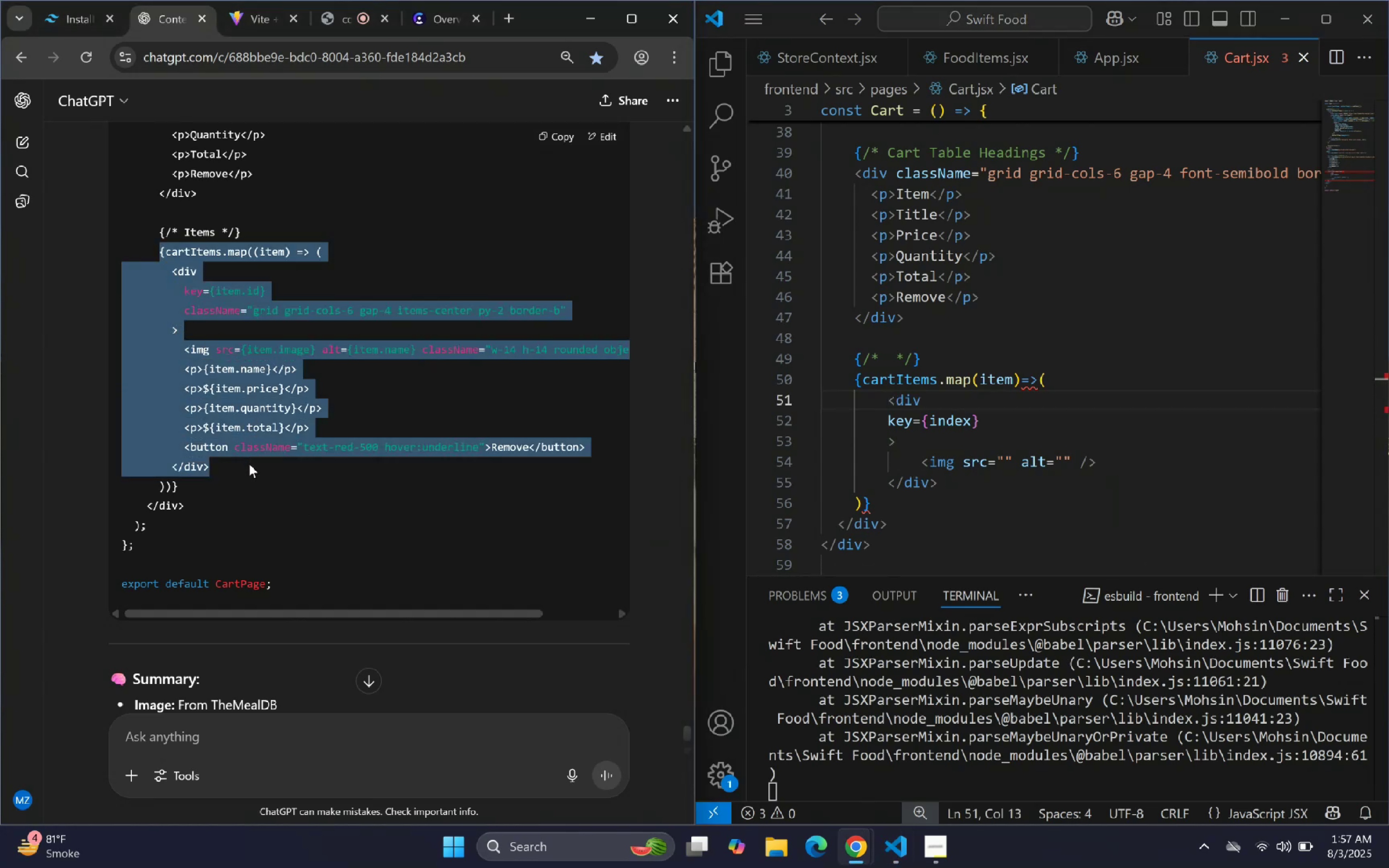 
key(Control+C)
 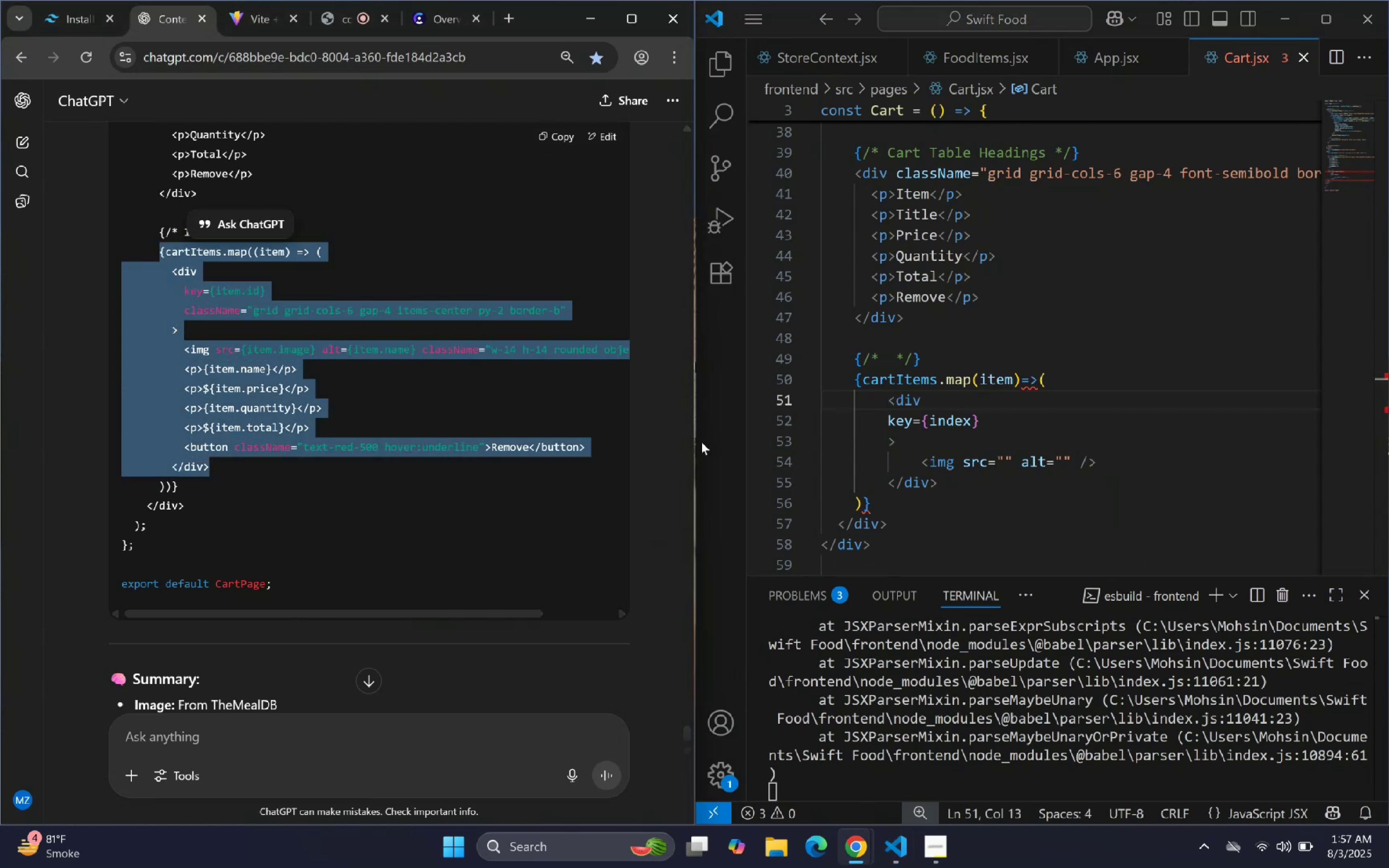 
key(Control+C)
 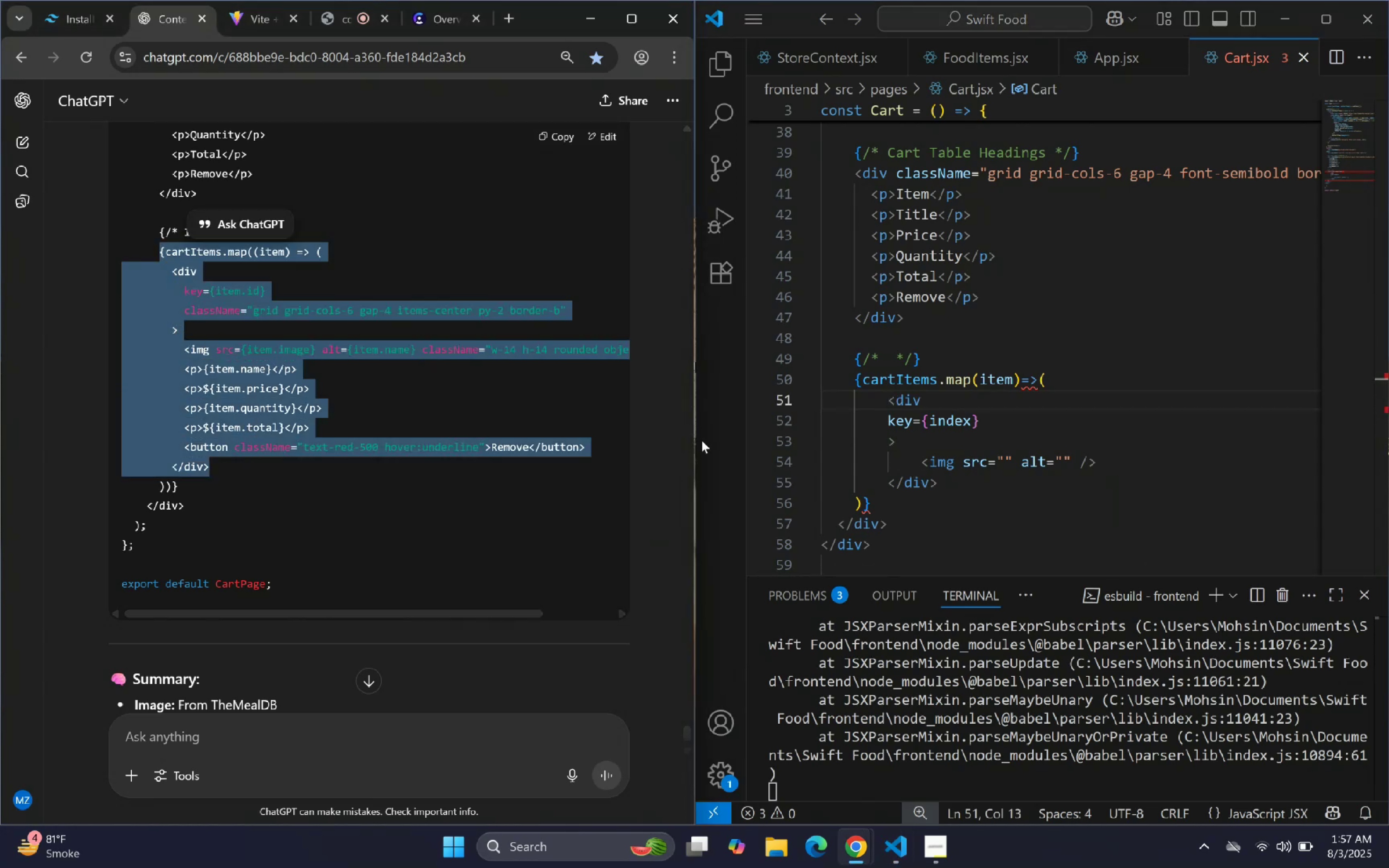 
key(Control+C)
 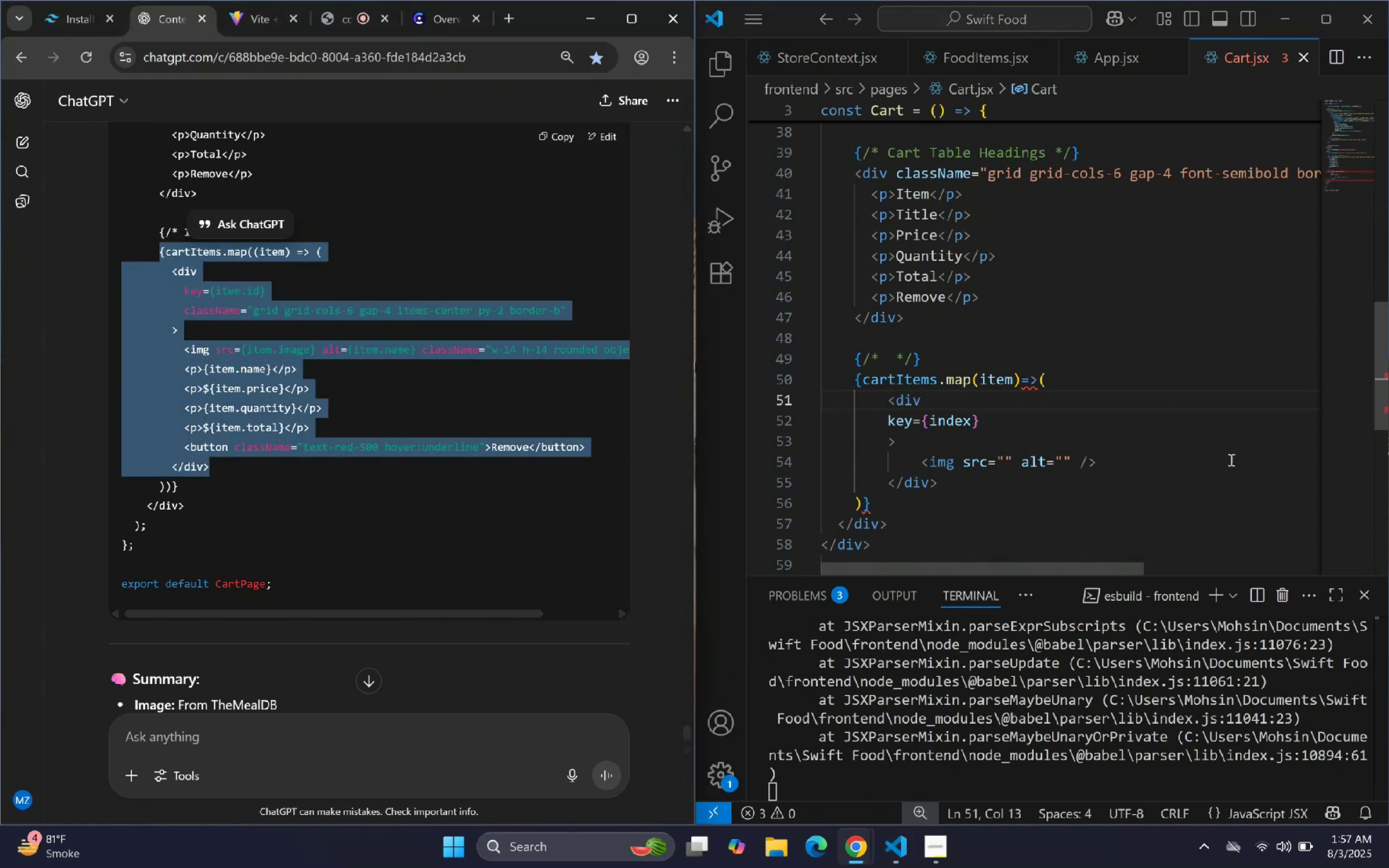 
key(Control+C)
 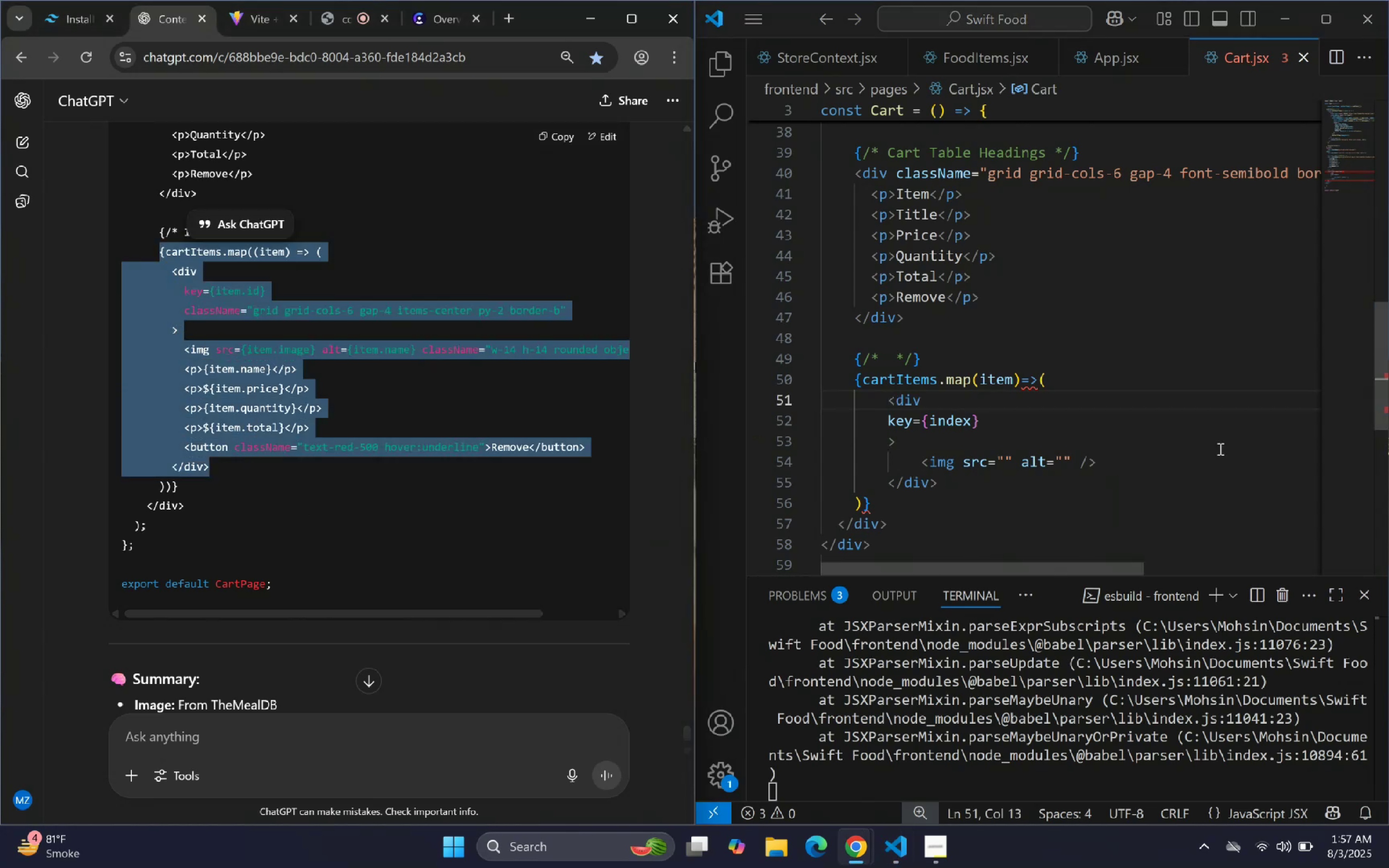 
key(Control+C)
 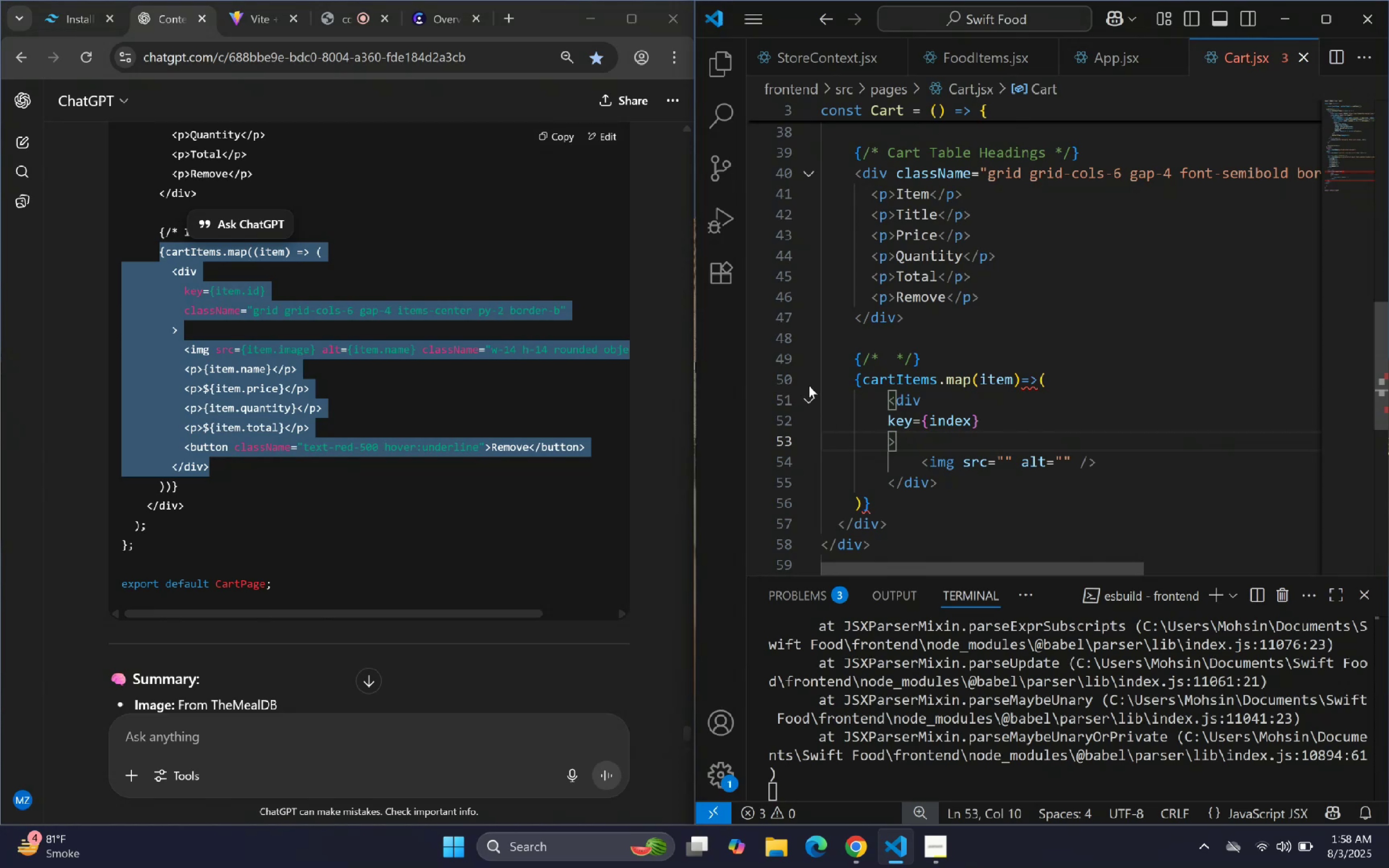 
left_click([416, 486])
 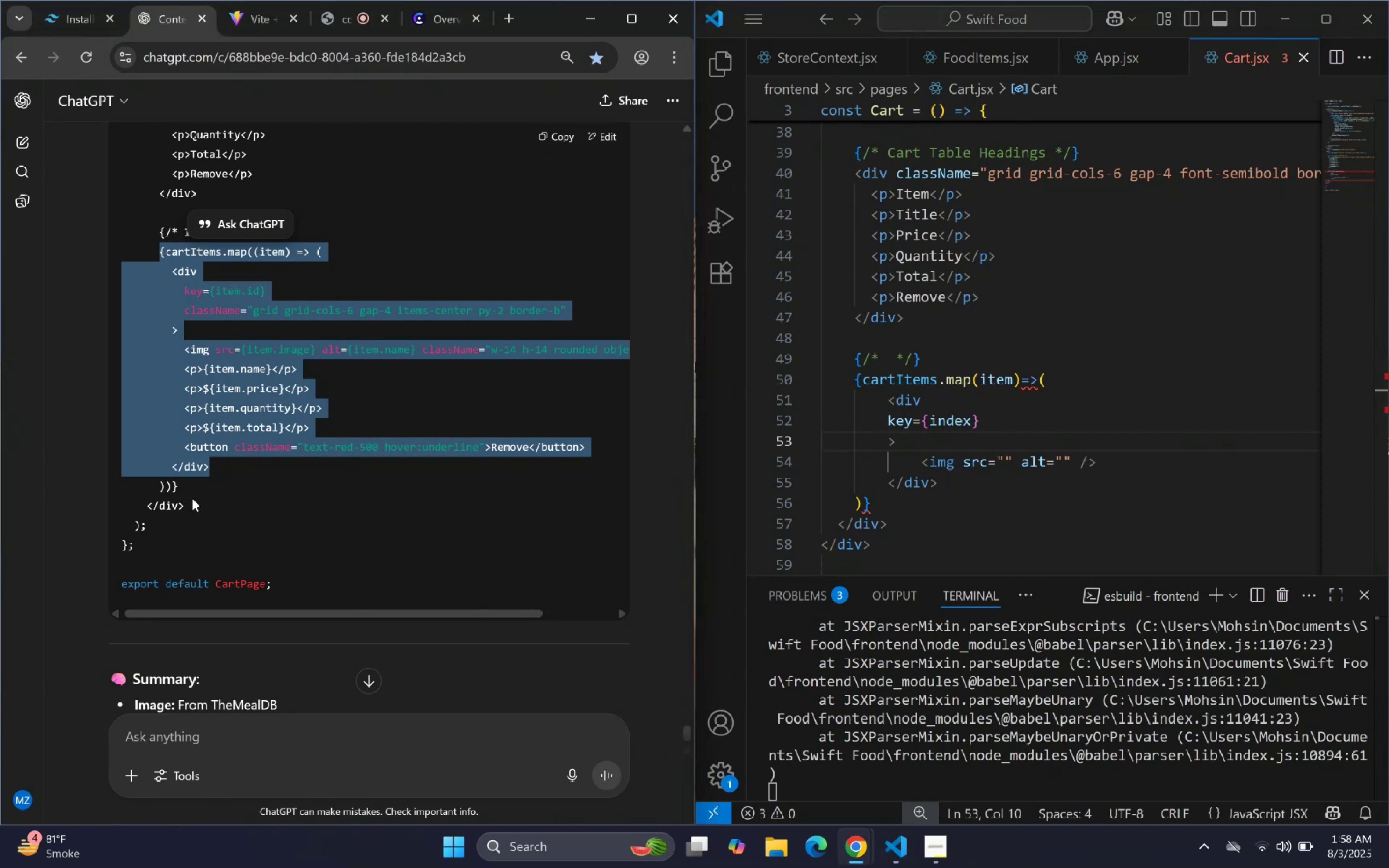 
left_click_drag(start_coordinate=[193, 504], to_coordinate=[99, 254])
 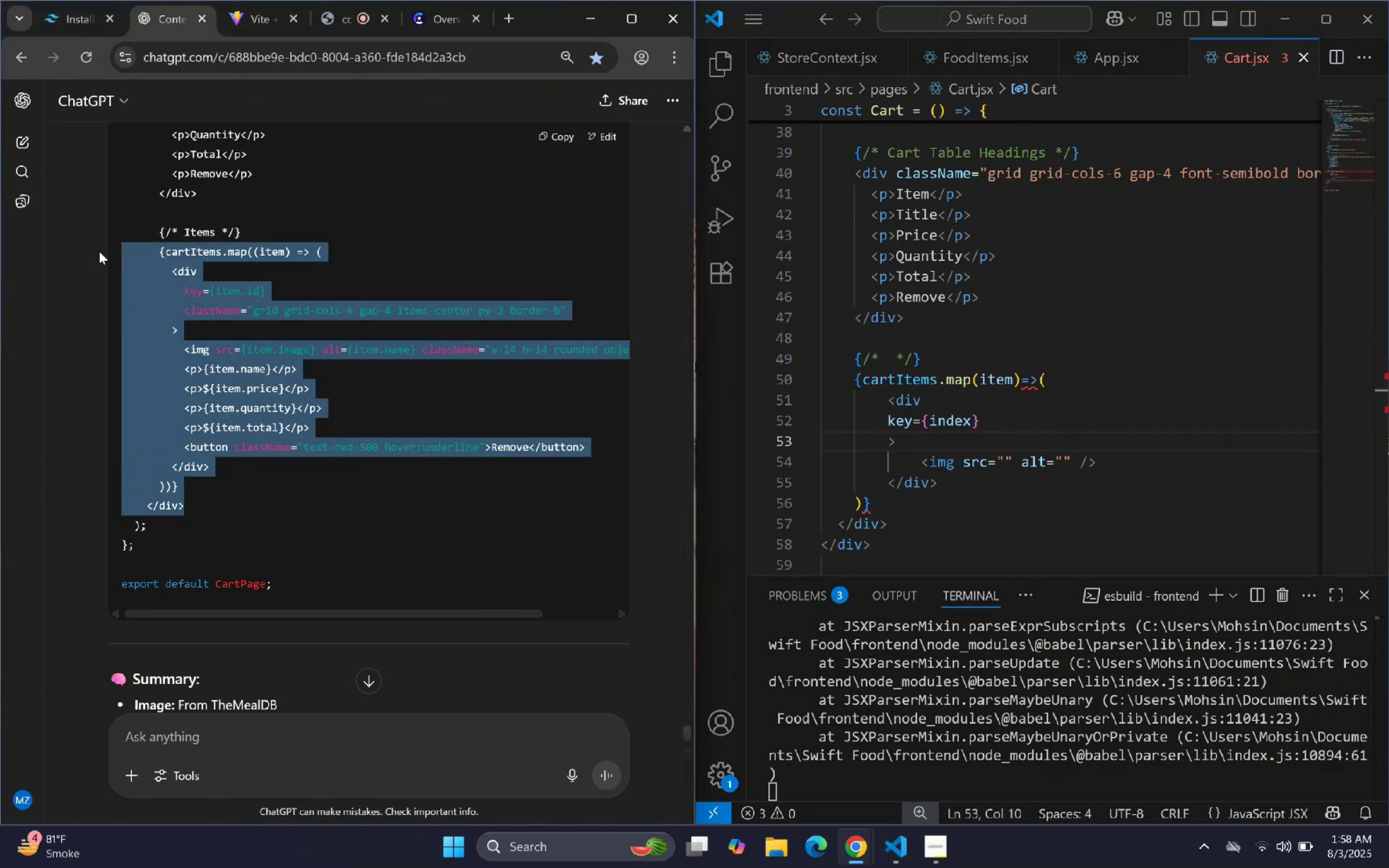 
key(Control+C)
 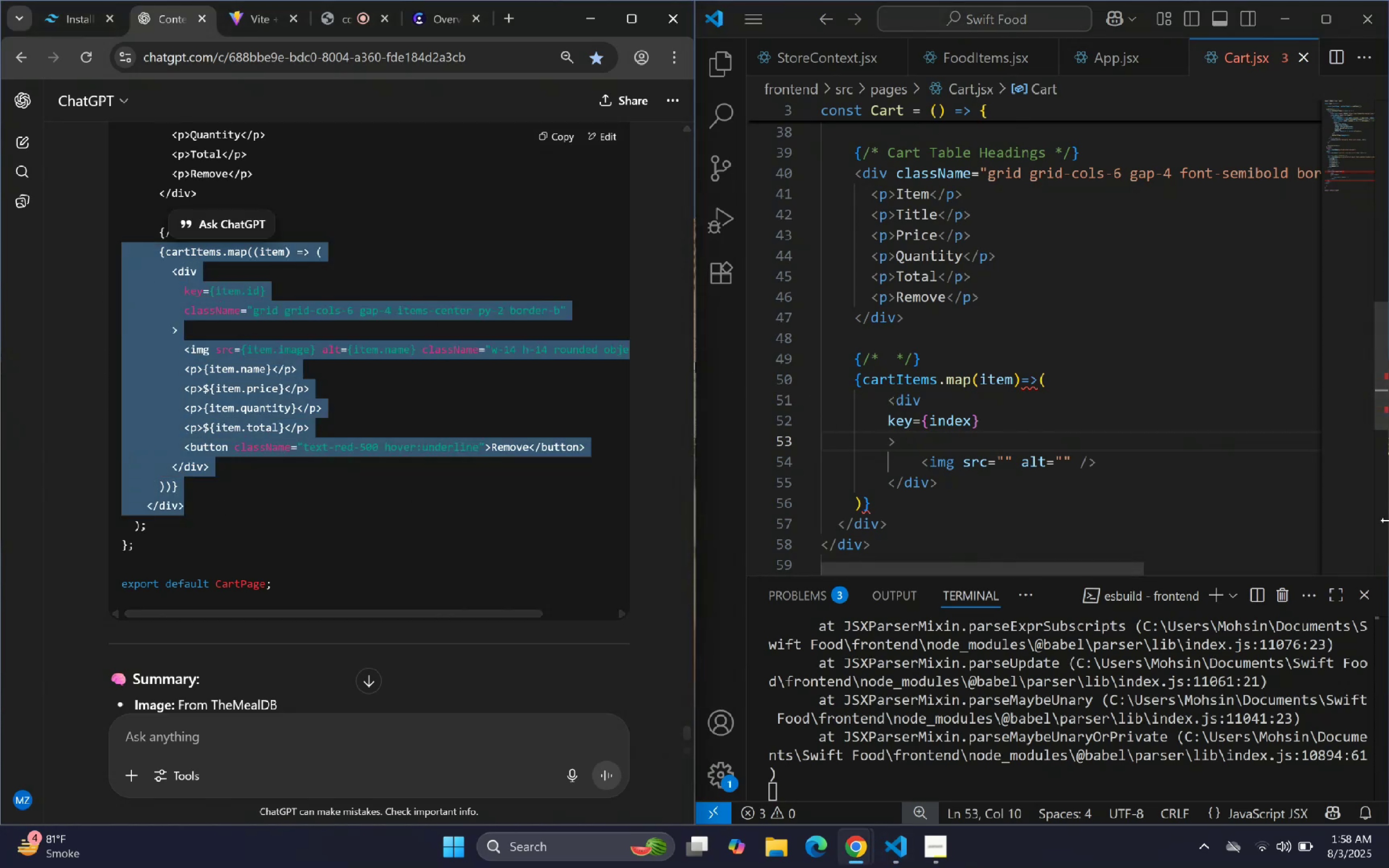 
key(Control+C)
 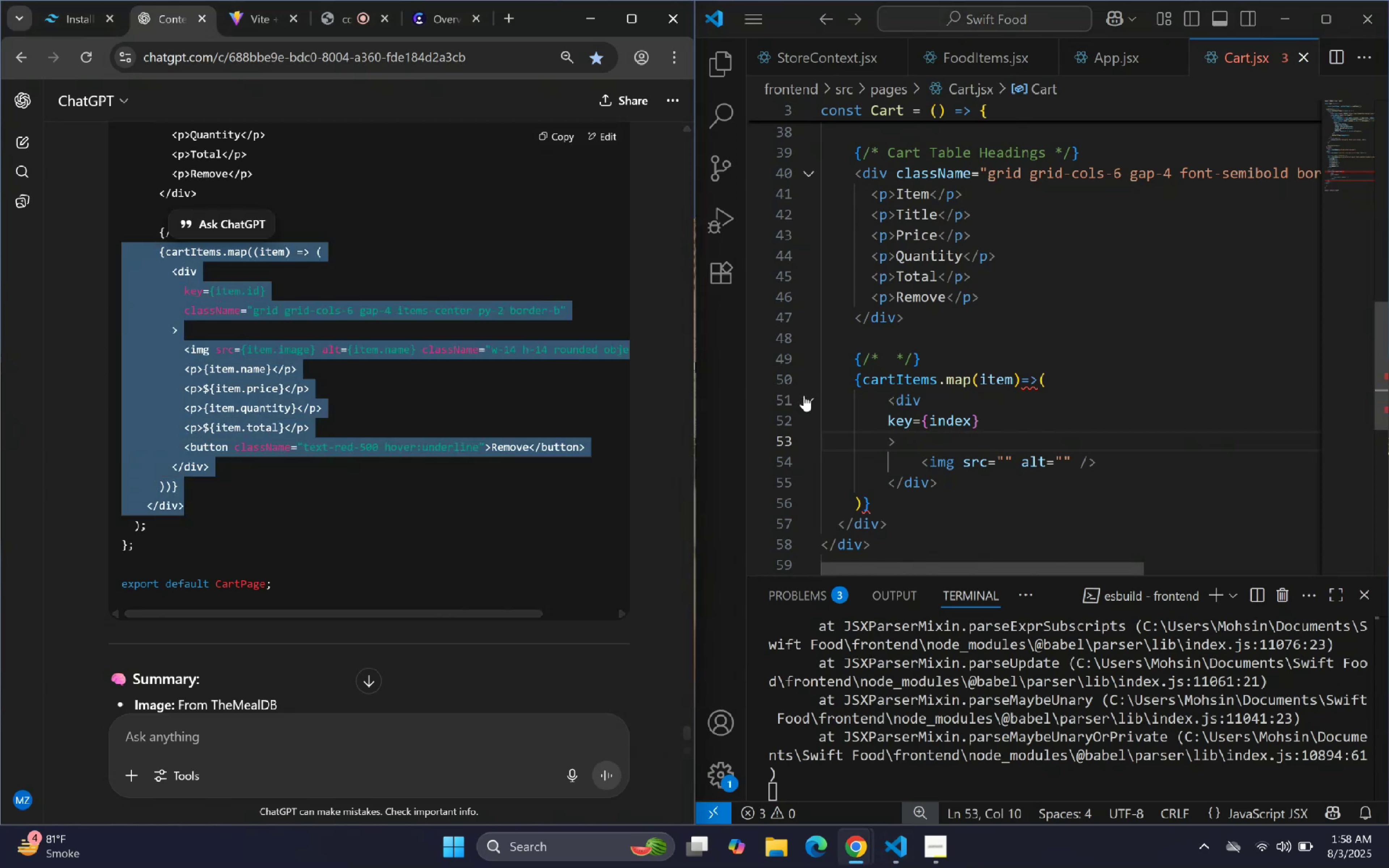 
left_click_drag(start_coordinate=[856, 380], to_coordinate=[900, 497])
 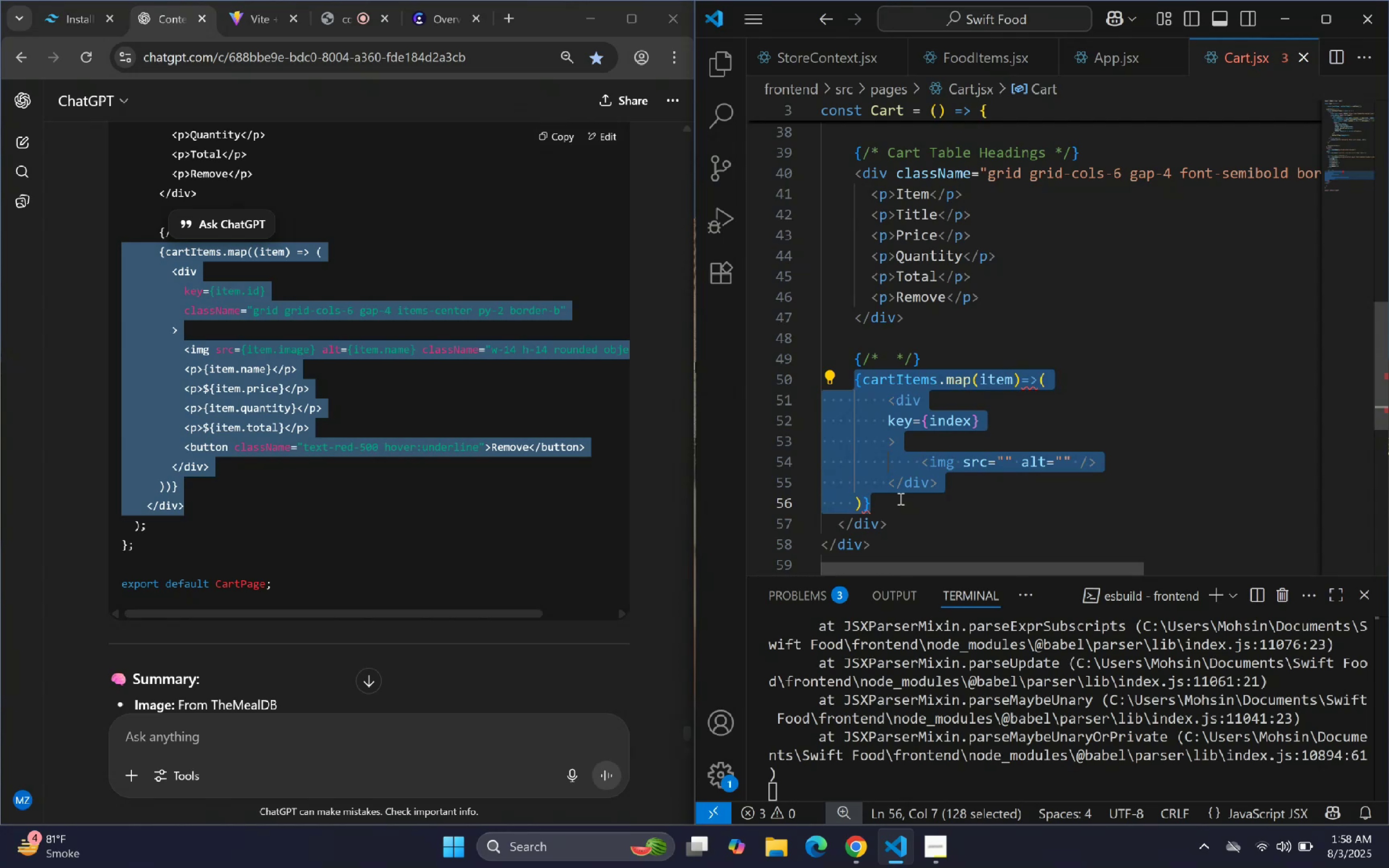 
key(Backspace)
 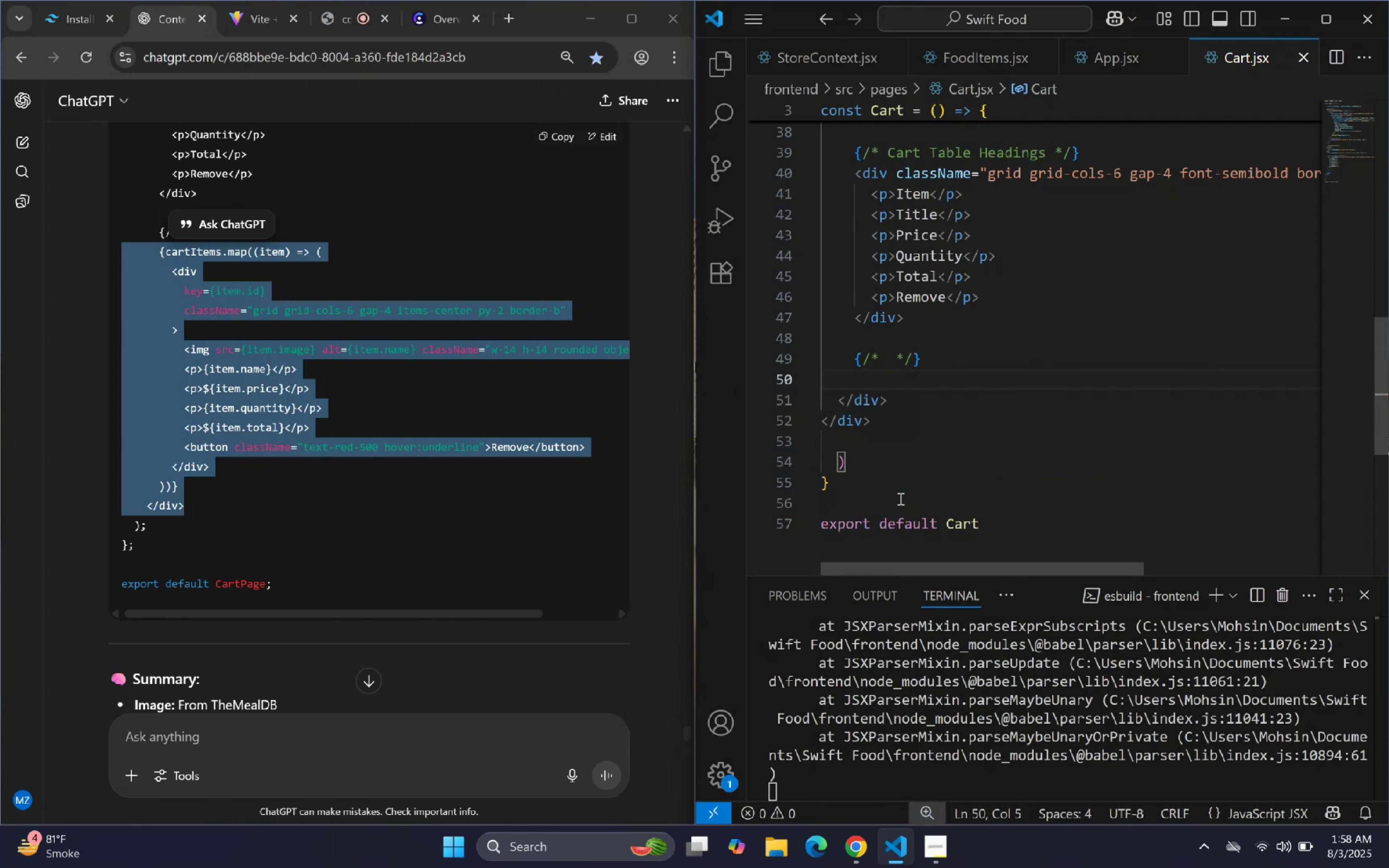 
key(Control+V)
 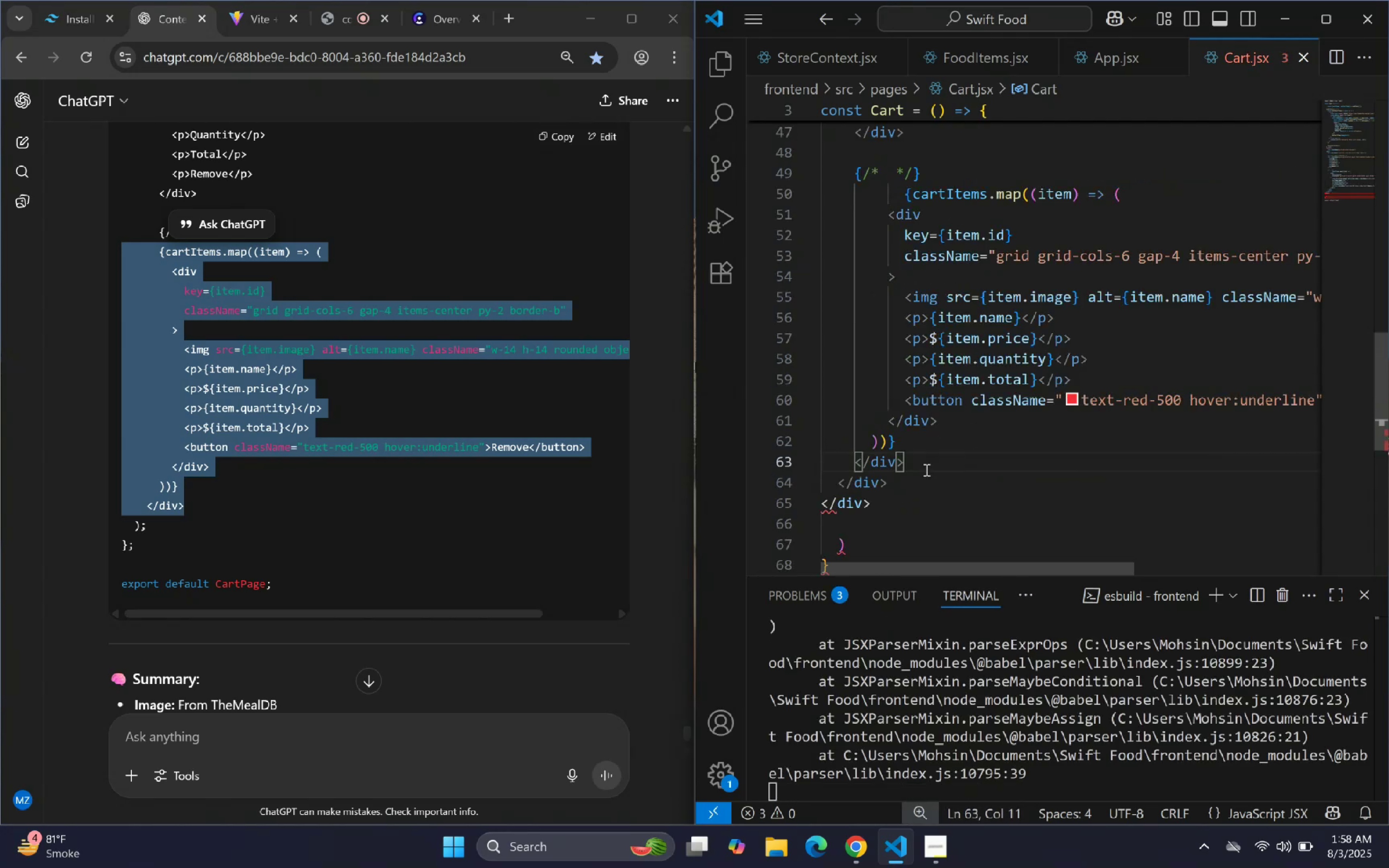 
left_click_drag(start_coordinate=[895, 485], to_coordinate=[717, 473])
 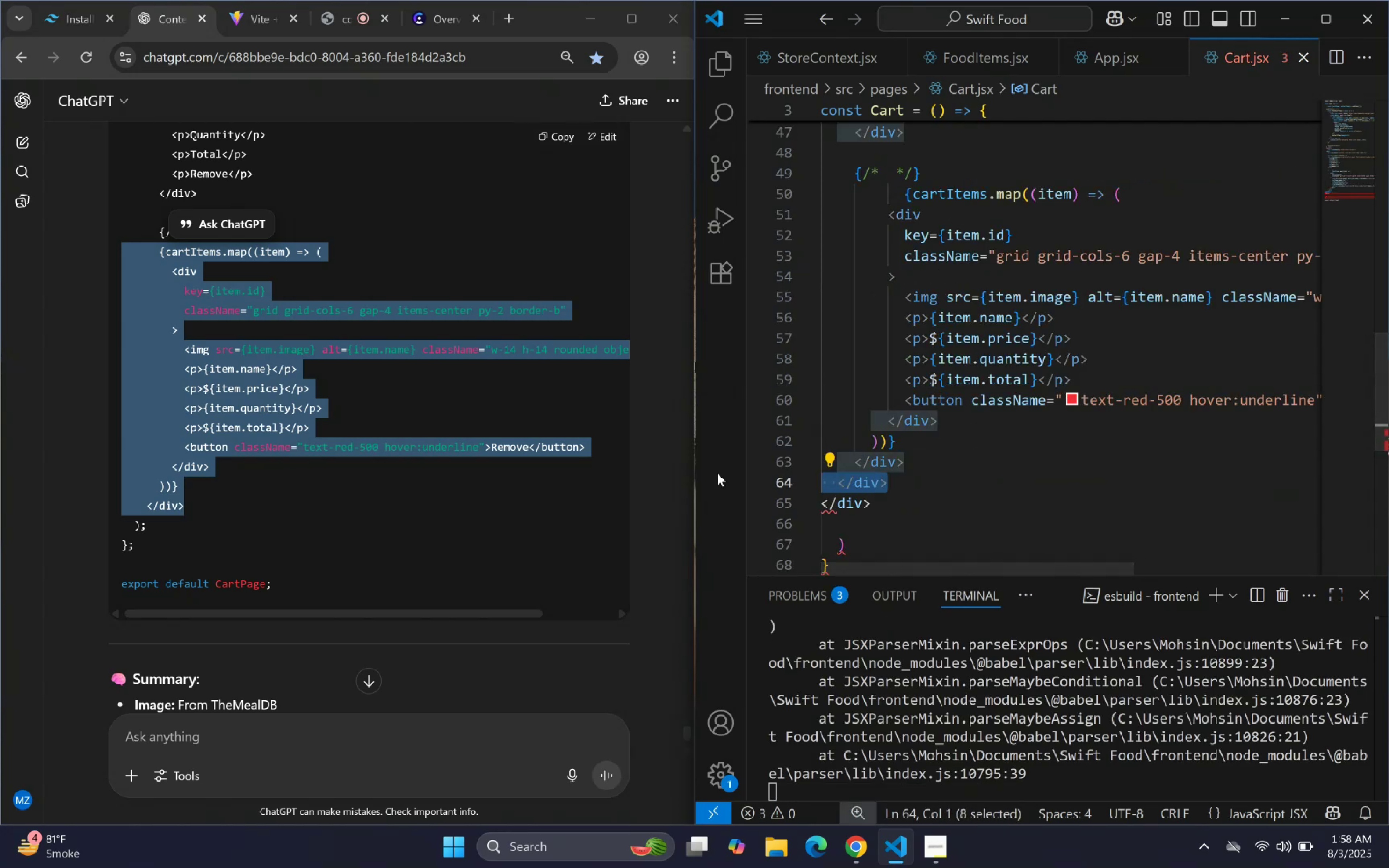 
key(Backspace)
 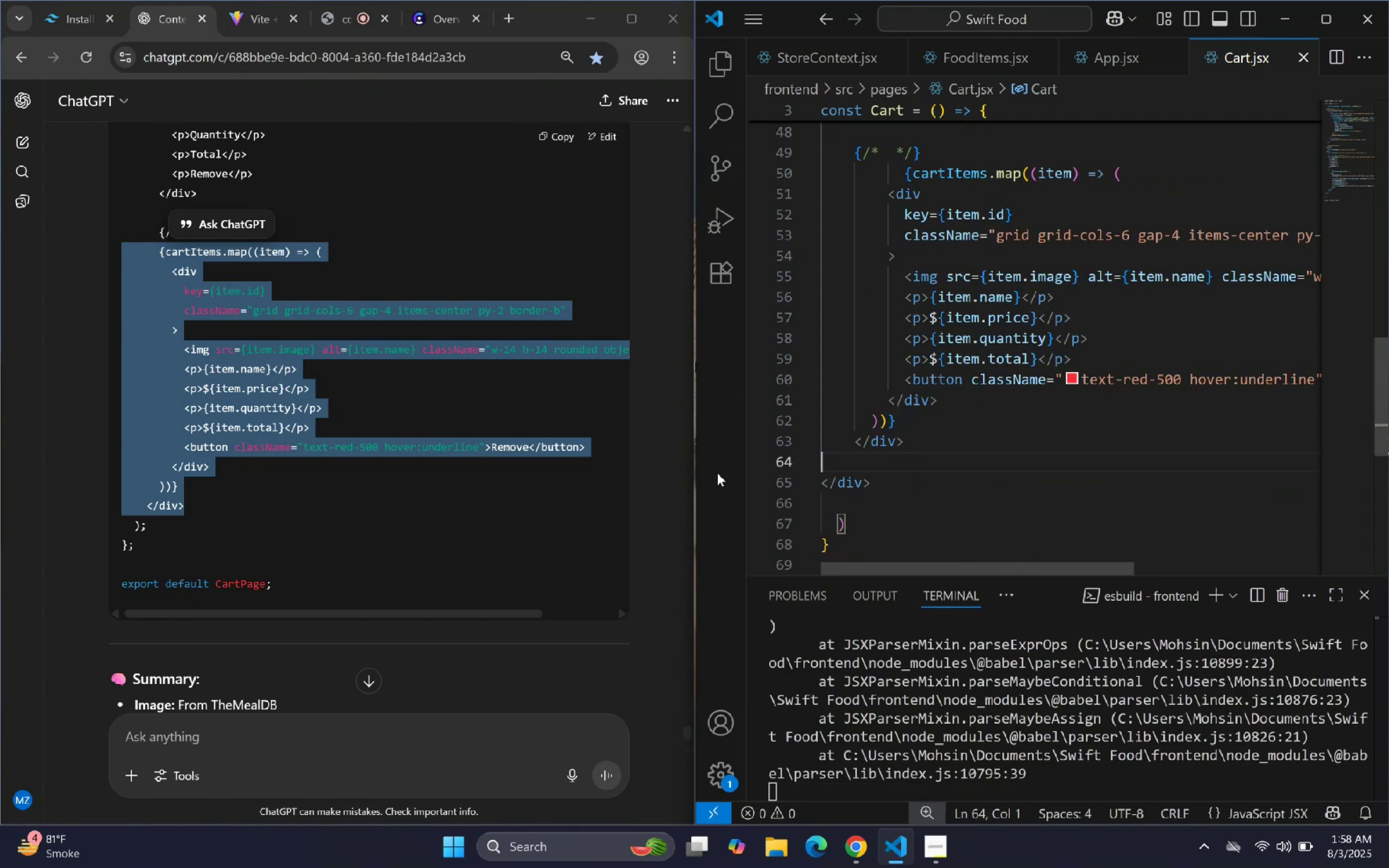 
key(Backspace)
 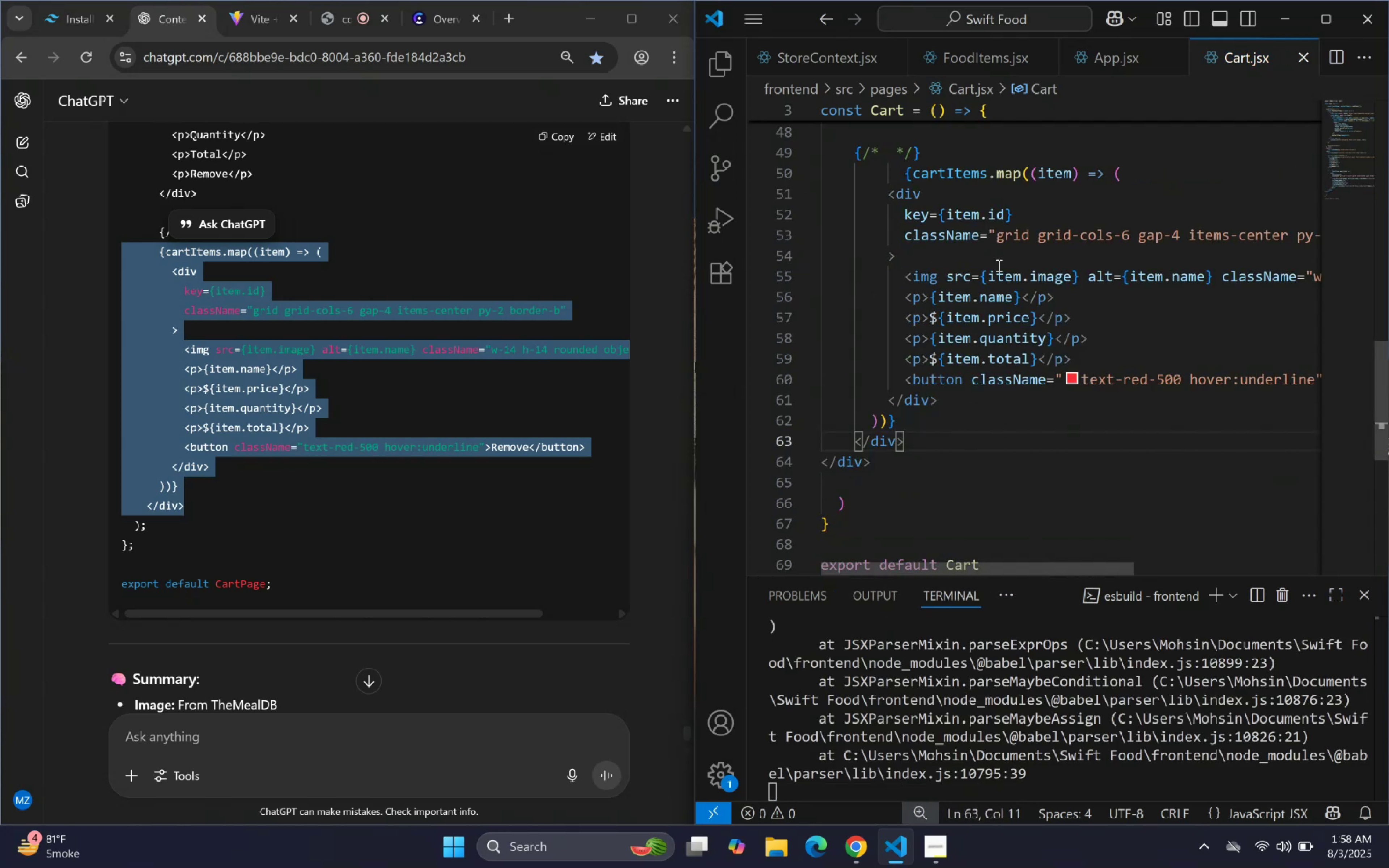 
right_click([1039, 207])
 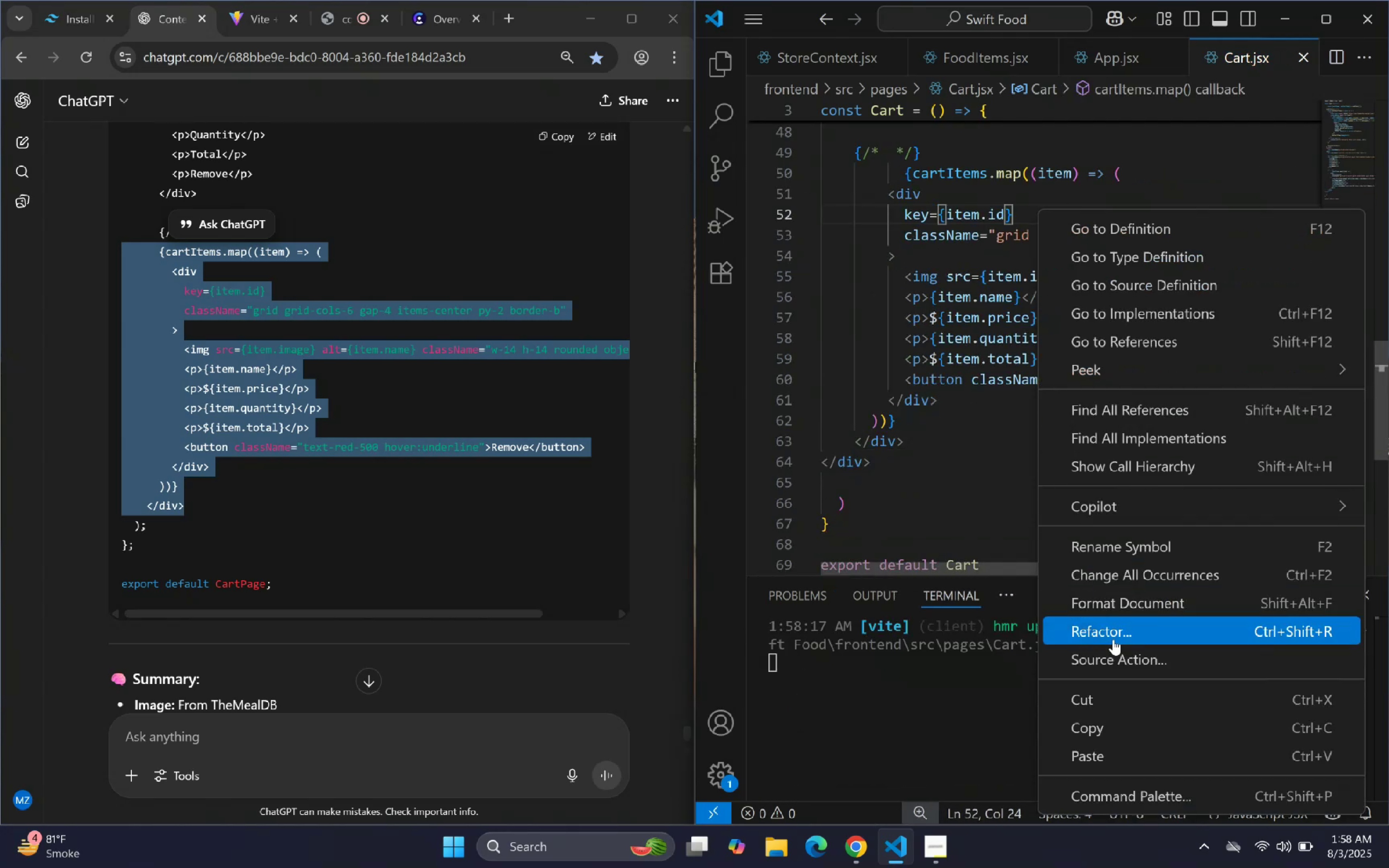 
left_click([1142, 607])
 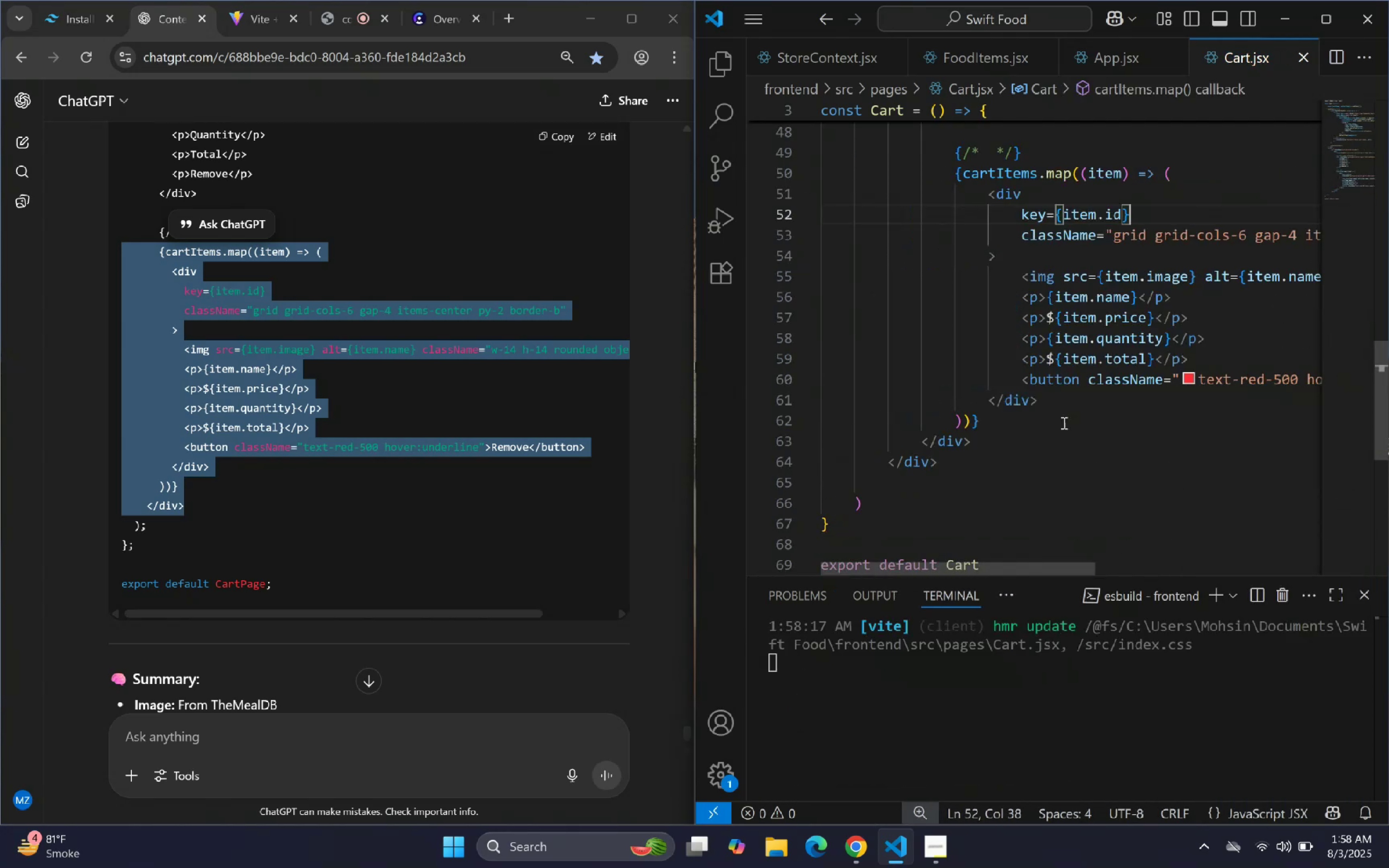 
scroll: coordinate [1052, 398], scroll_direction: up, amount: 21.0
 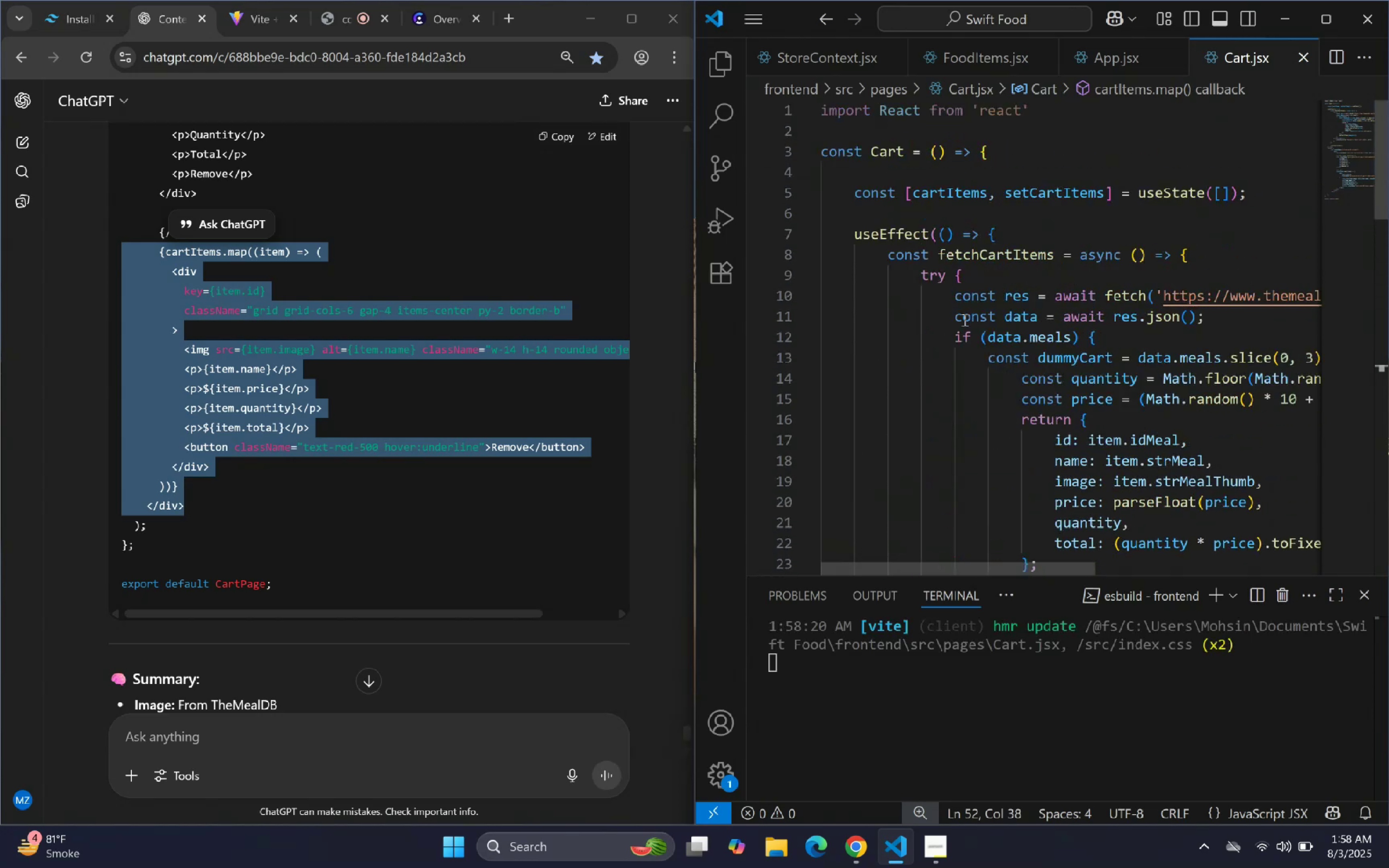 
scroll: coordinate [1038, 369], scroll_direction: down, amount: 3.0
 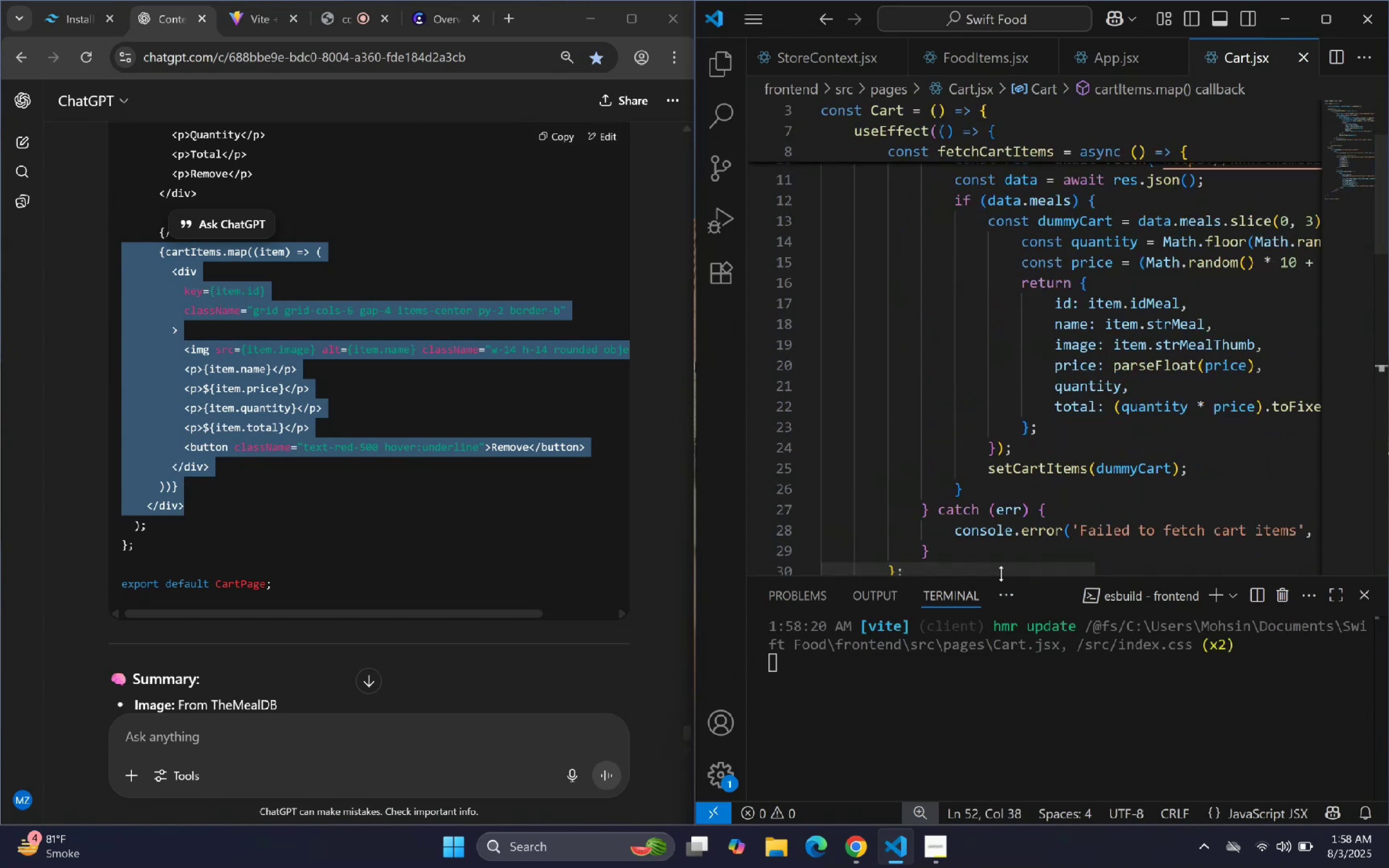 
left_click_drag(start_coordinate=[1018, 567], to_coordinate=[1125, 560])
 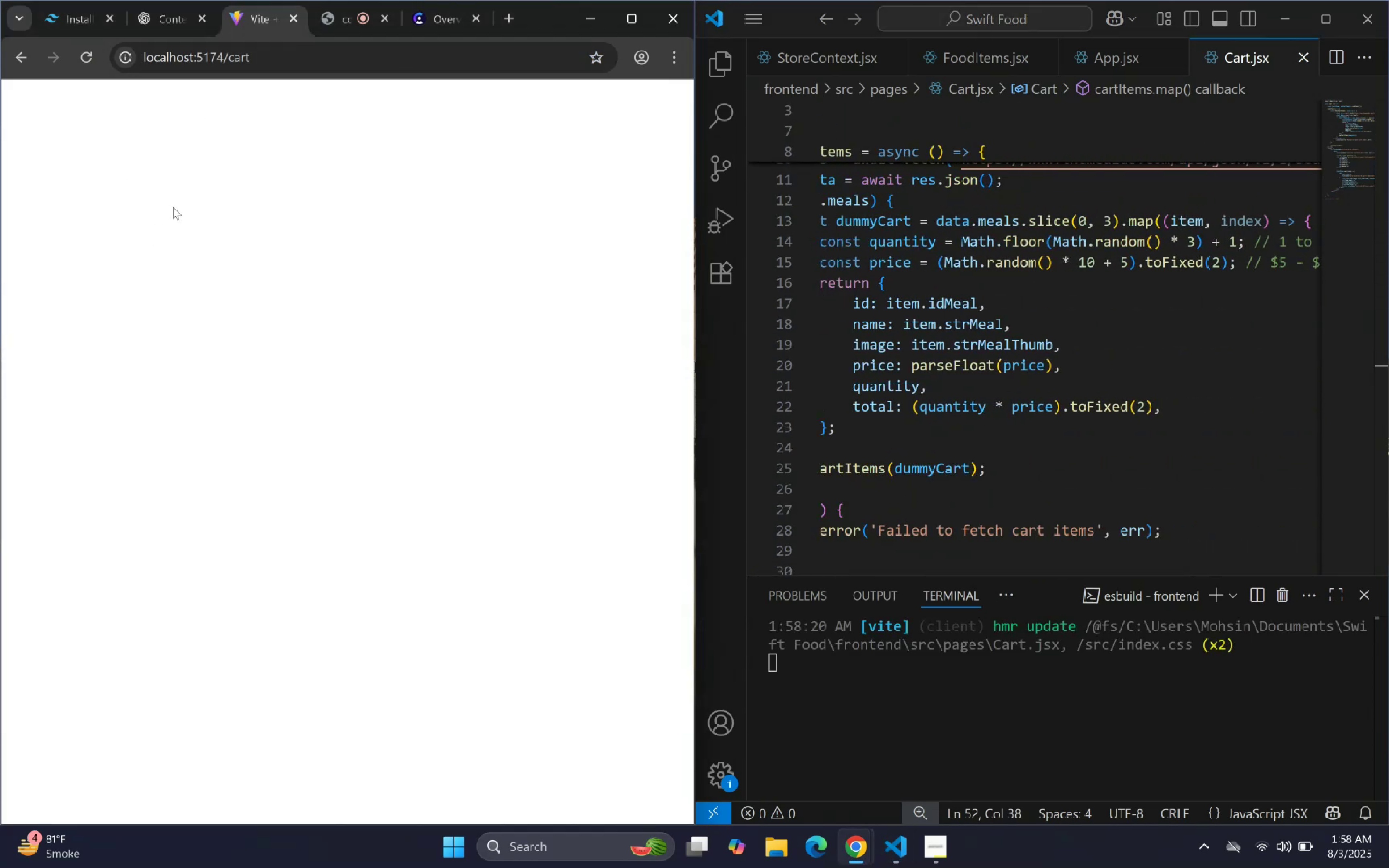 
left_click([282, 652])
 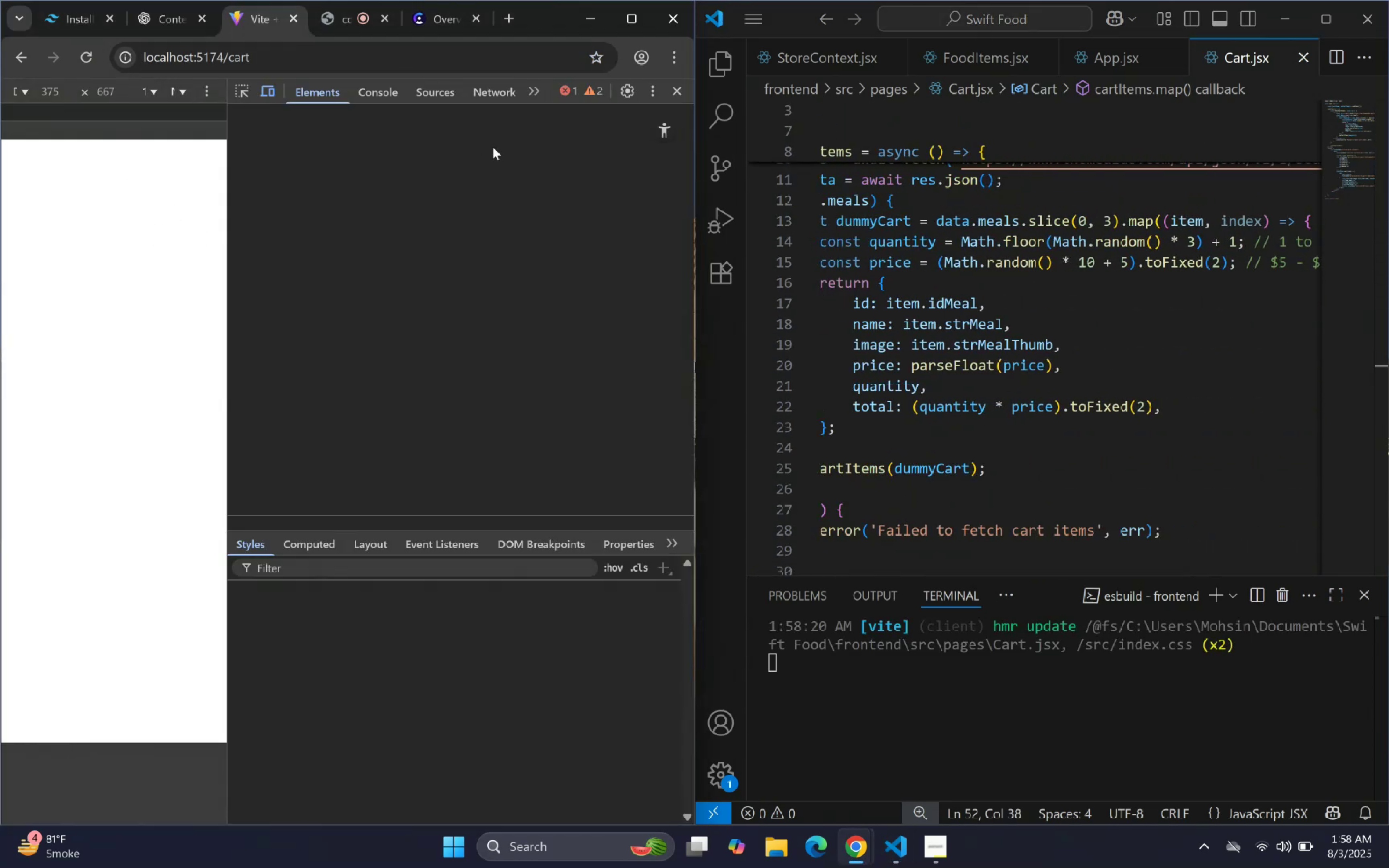 
left_click([387, 91])
 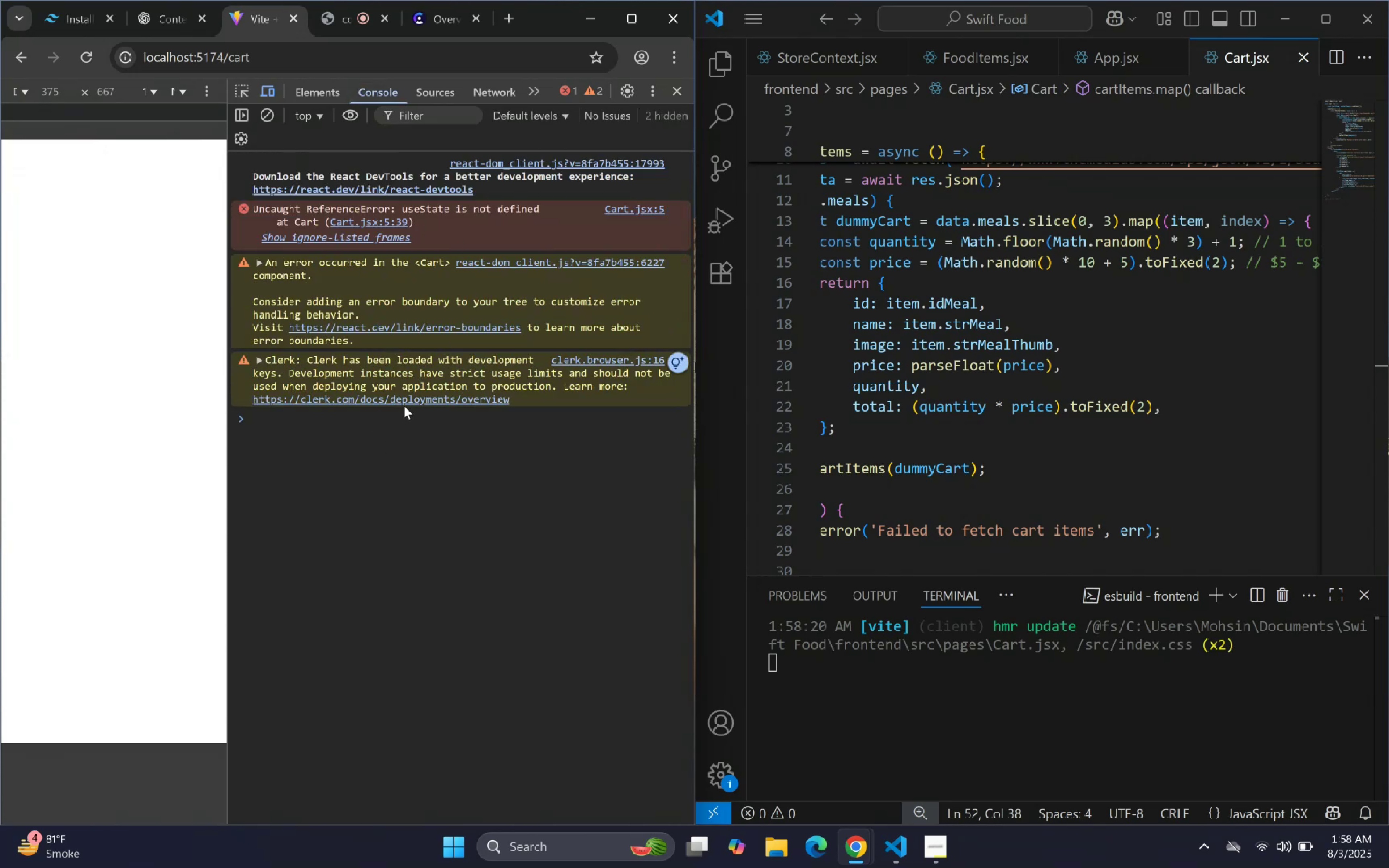 
left_click([686, 95])
 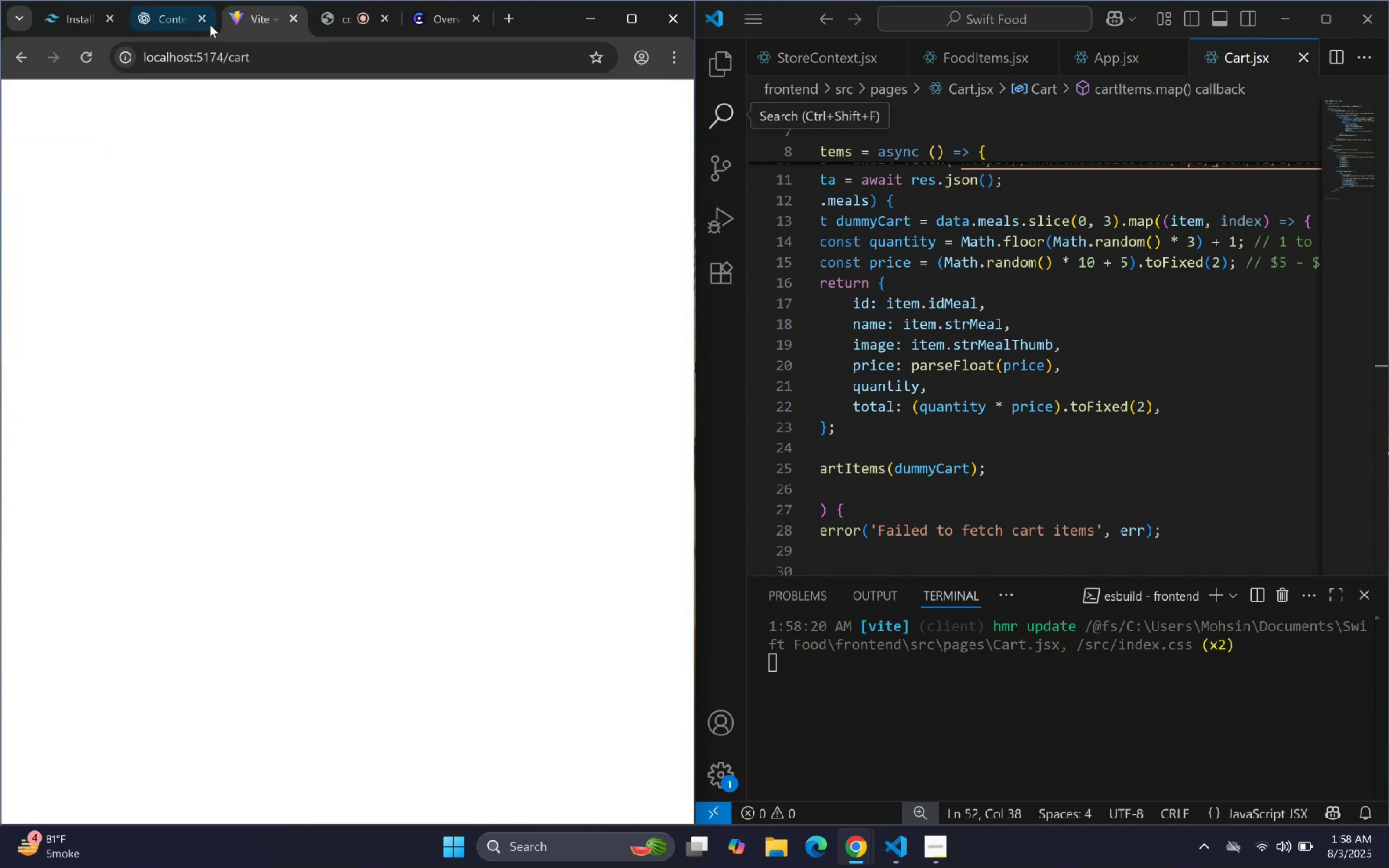 
left_click([184, 26])
 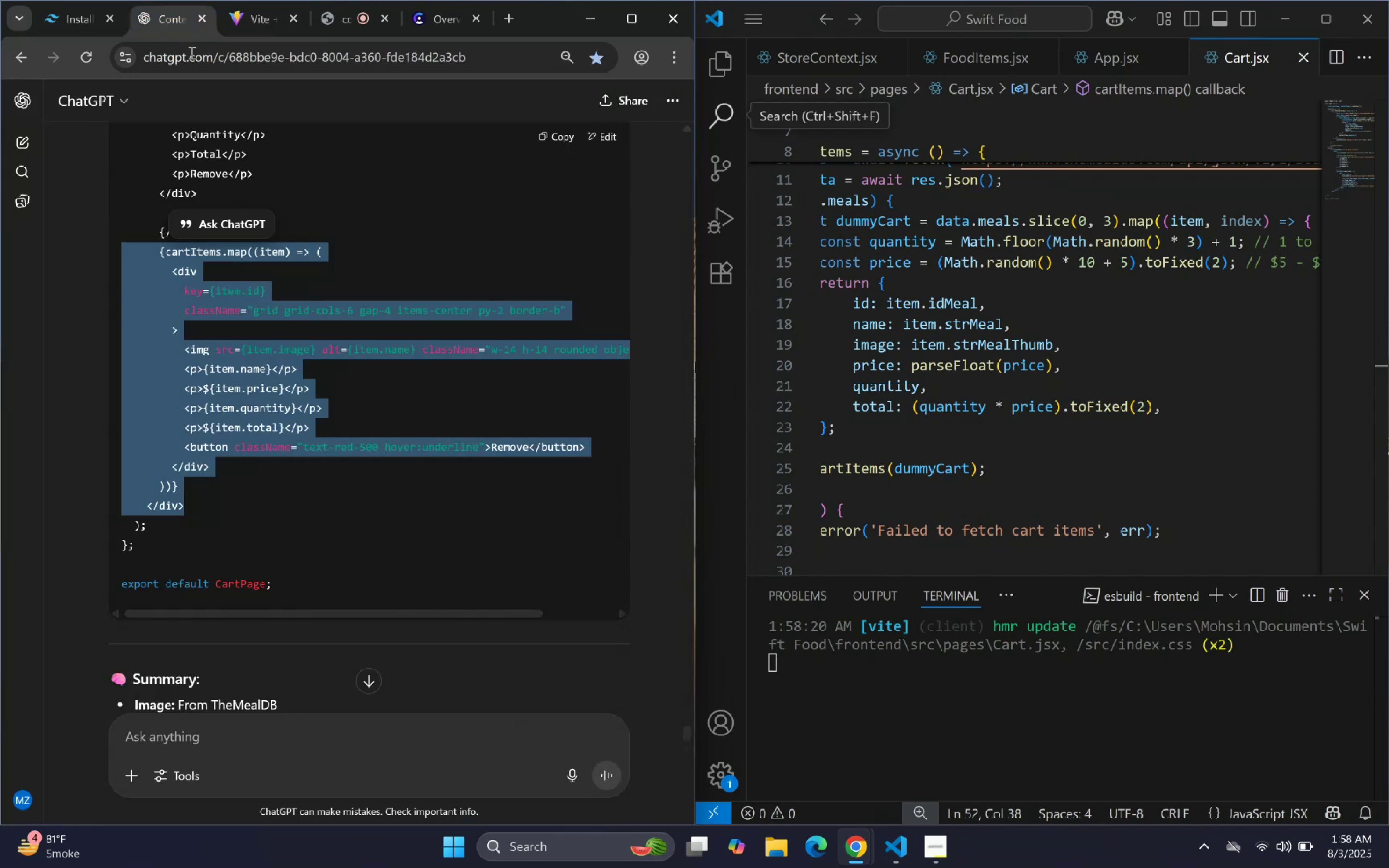 
scroll: coordinate [967, 401], scroll_direction: down, amount: 26.0
 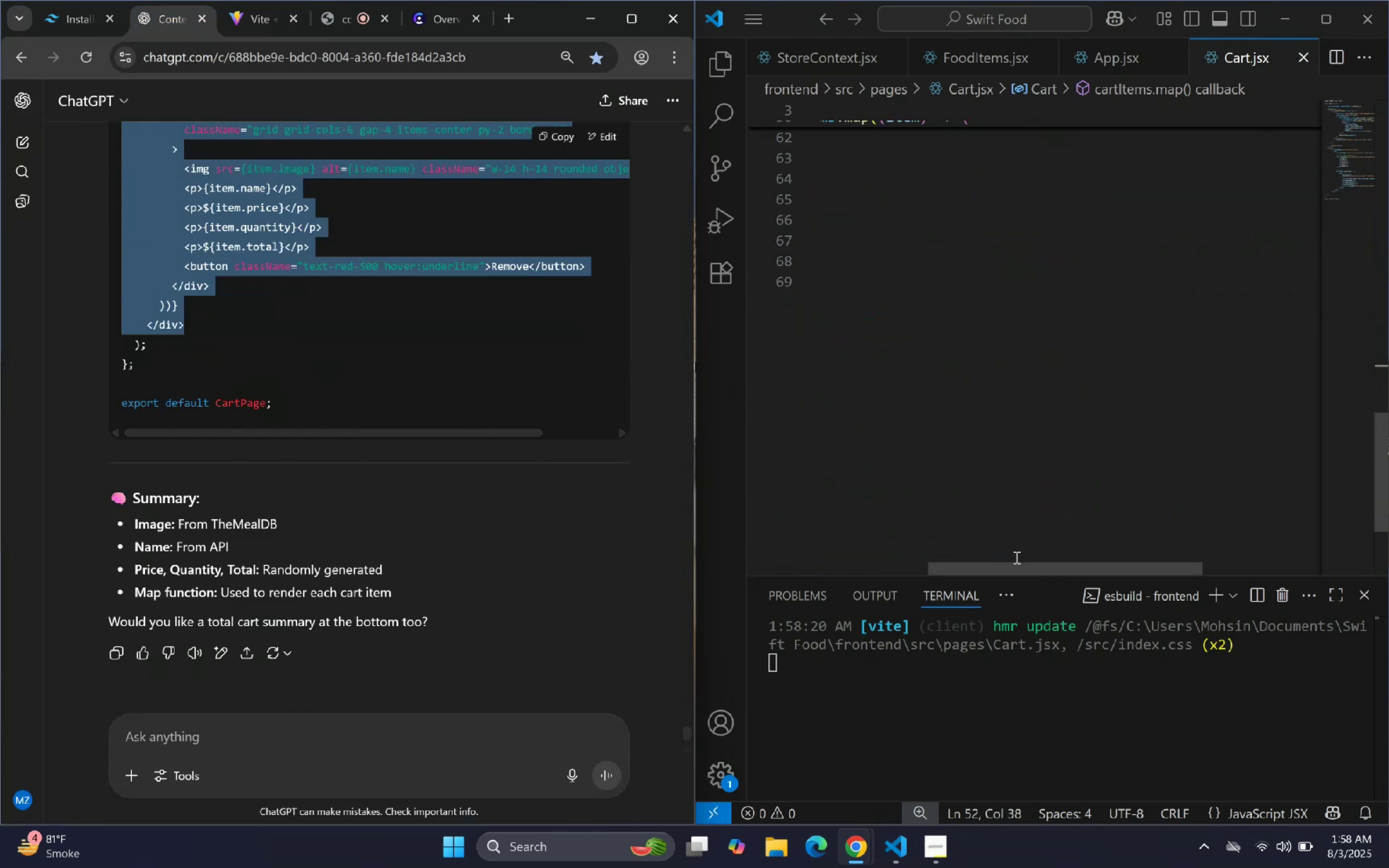 
left_click_drag(start_coordinate=[1011, 567], to_coordinate=[918, 572])
 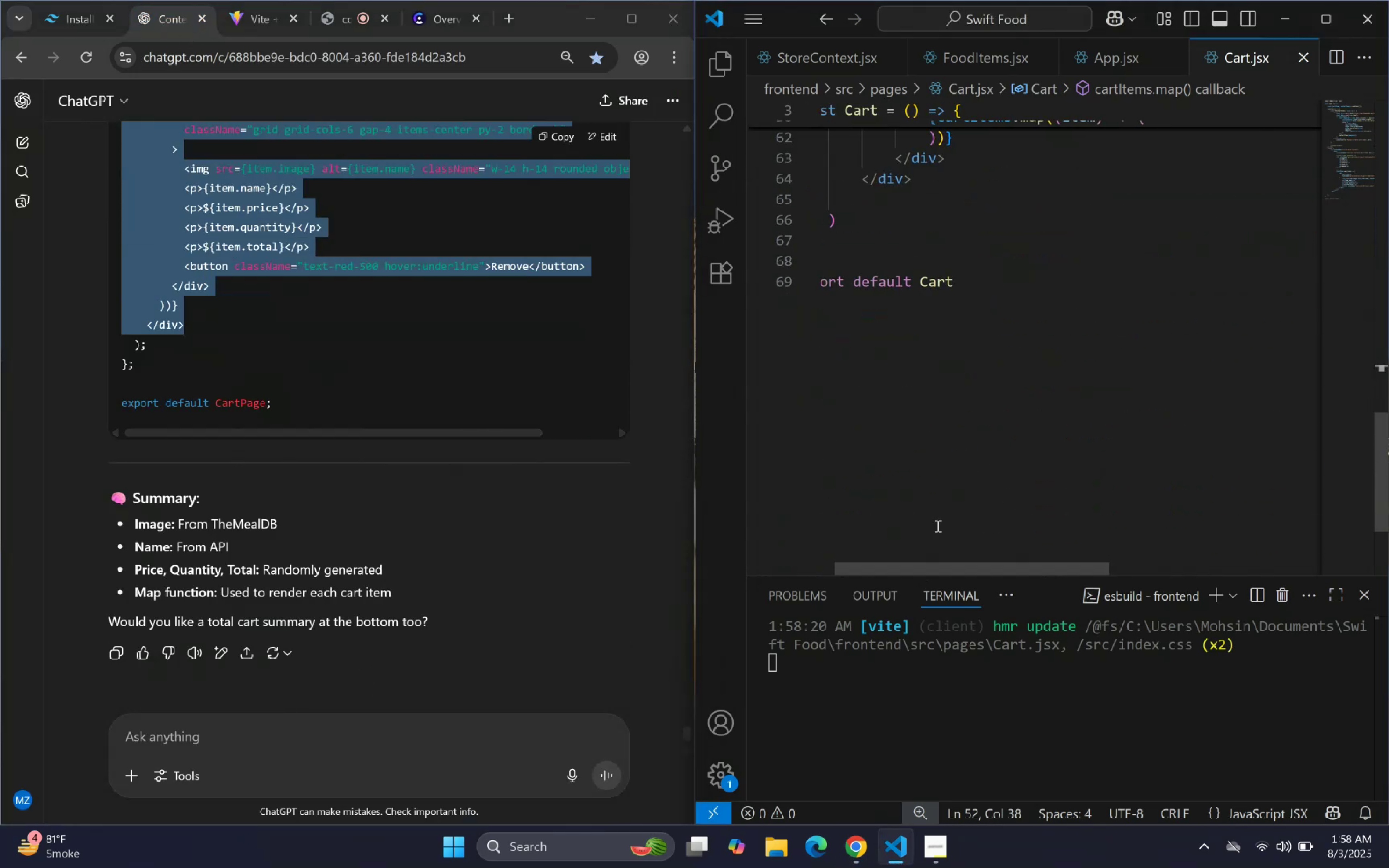 
scroll: coordinate [1058, 326], scroll_direction: up, amount: 4.0
 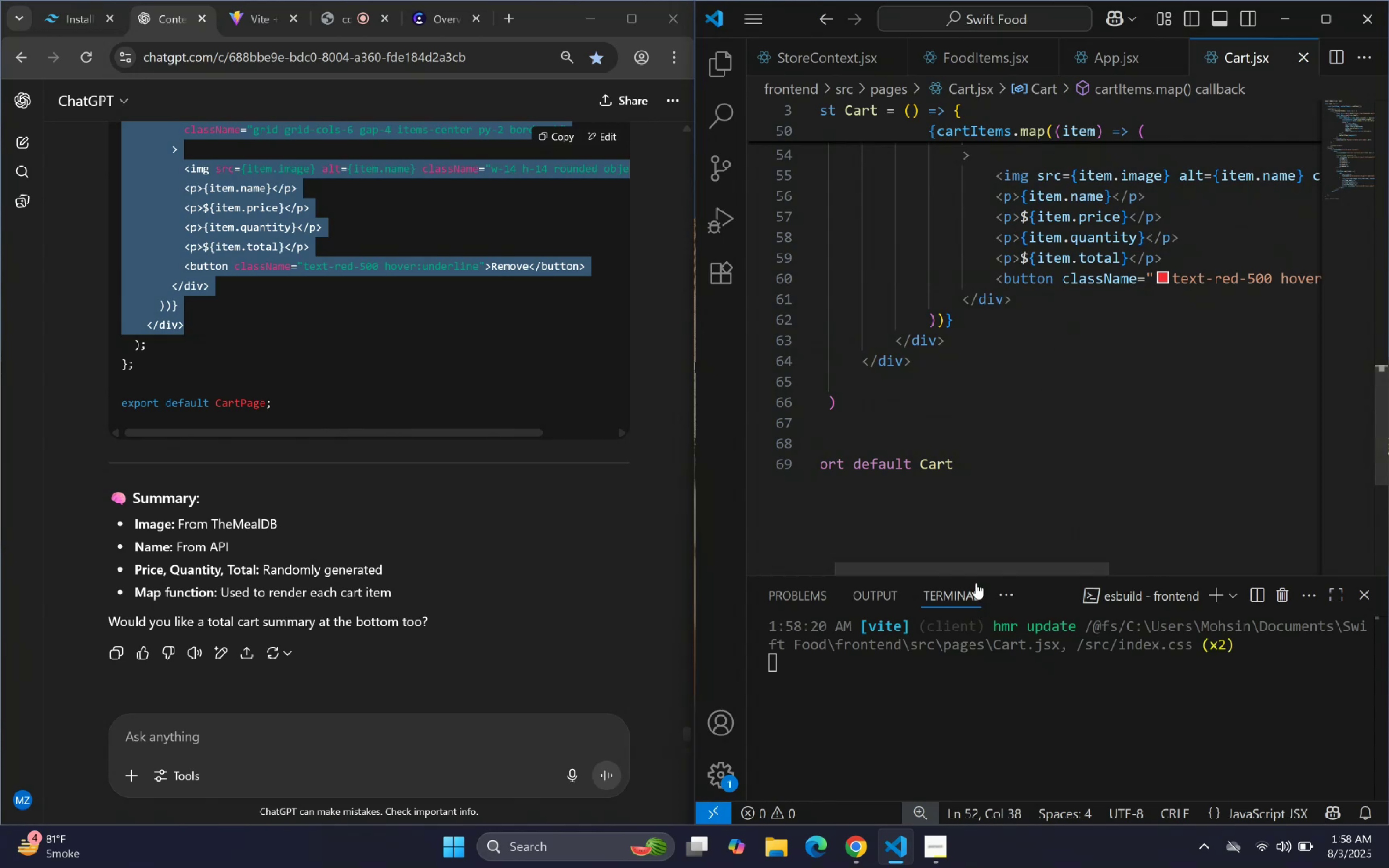 
left_click_drag(start_coordinate=[983, 564], to_coordinate=[980, 565])
 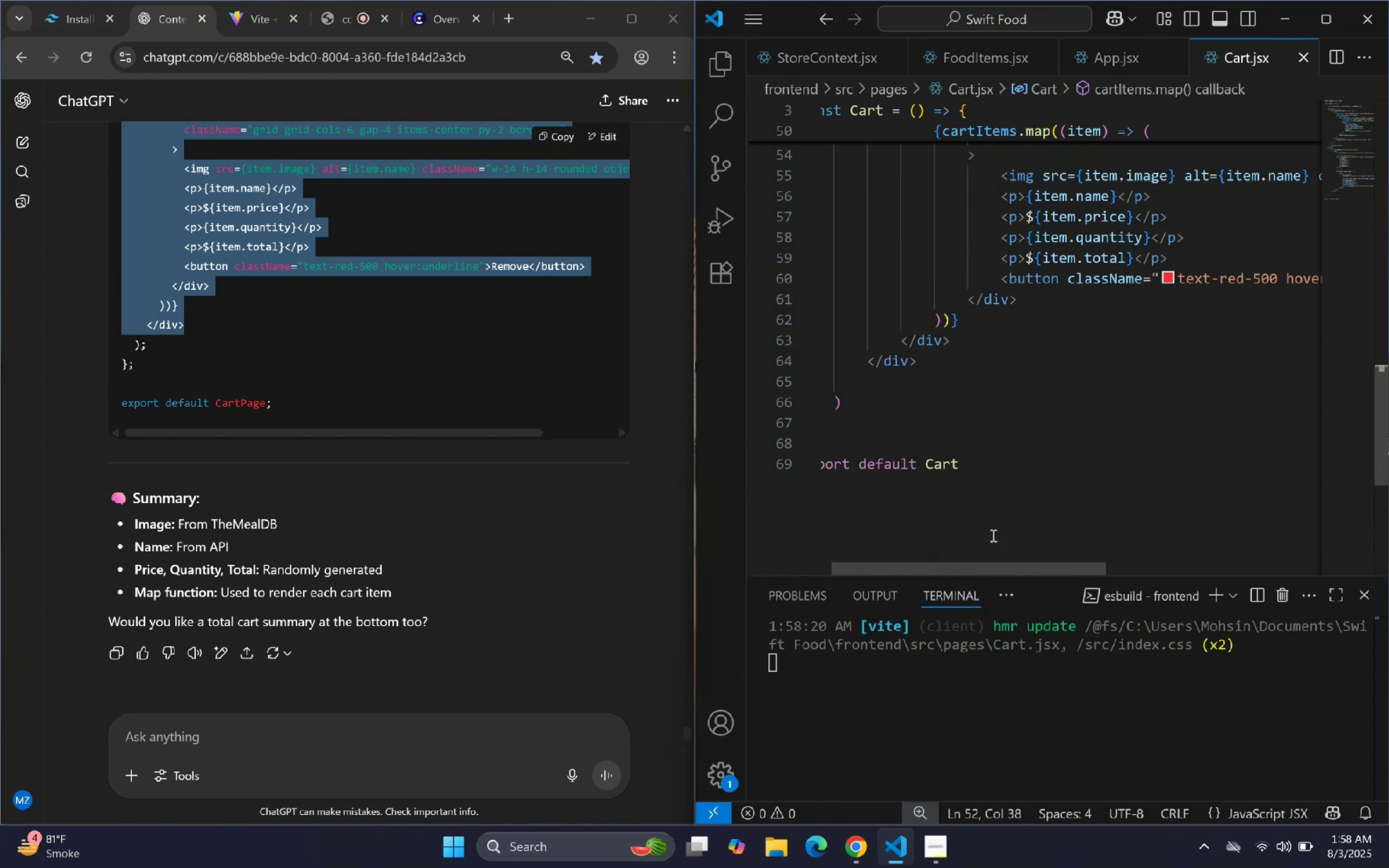 
scroll: coordinate [1045, 346], scroll_direction: up, amount: 5.0
 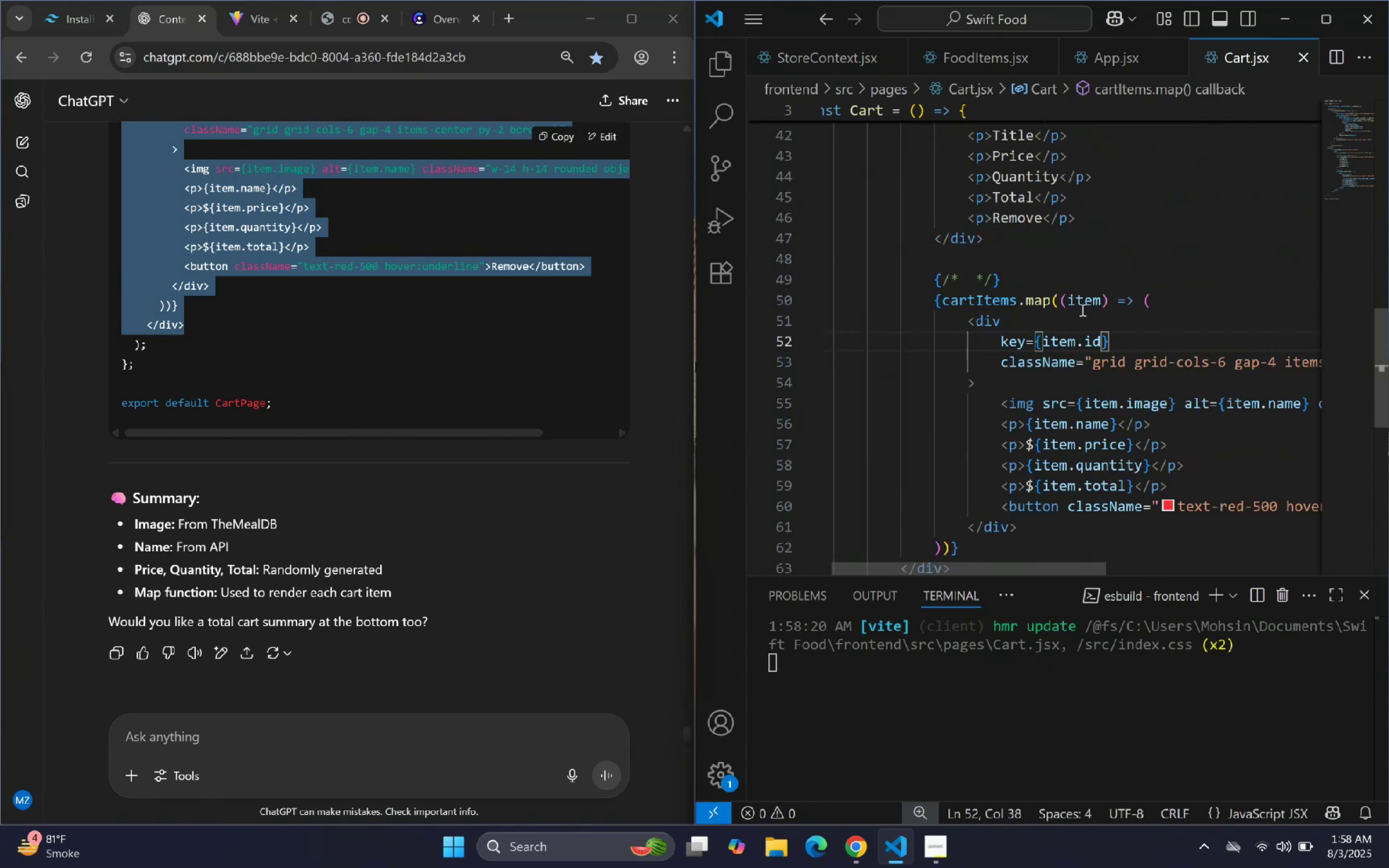 
left_click([1123, 287])
 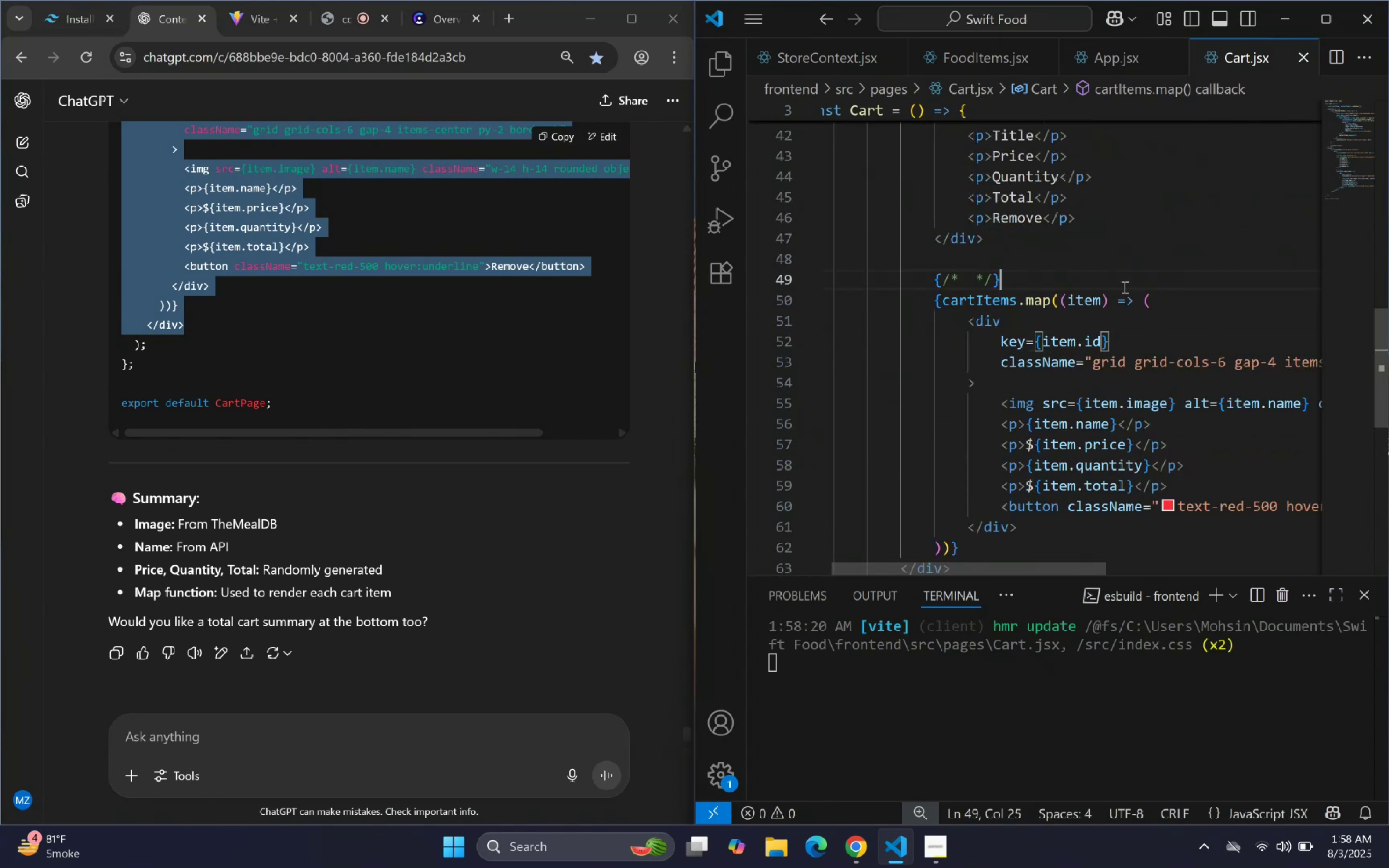 
key(Control+ControlLeft)
 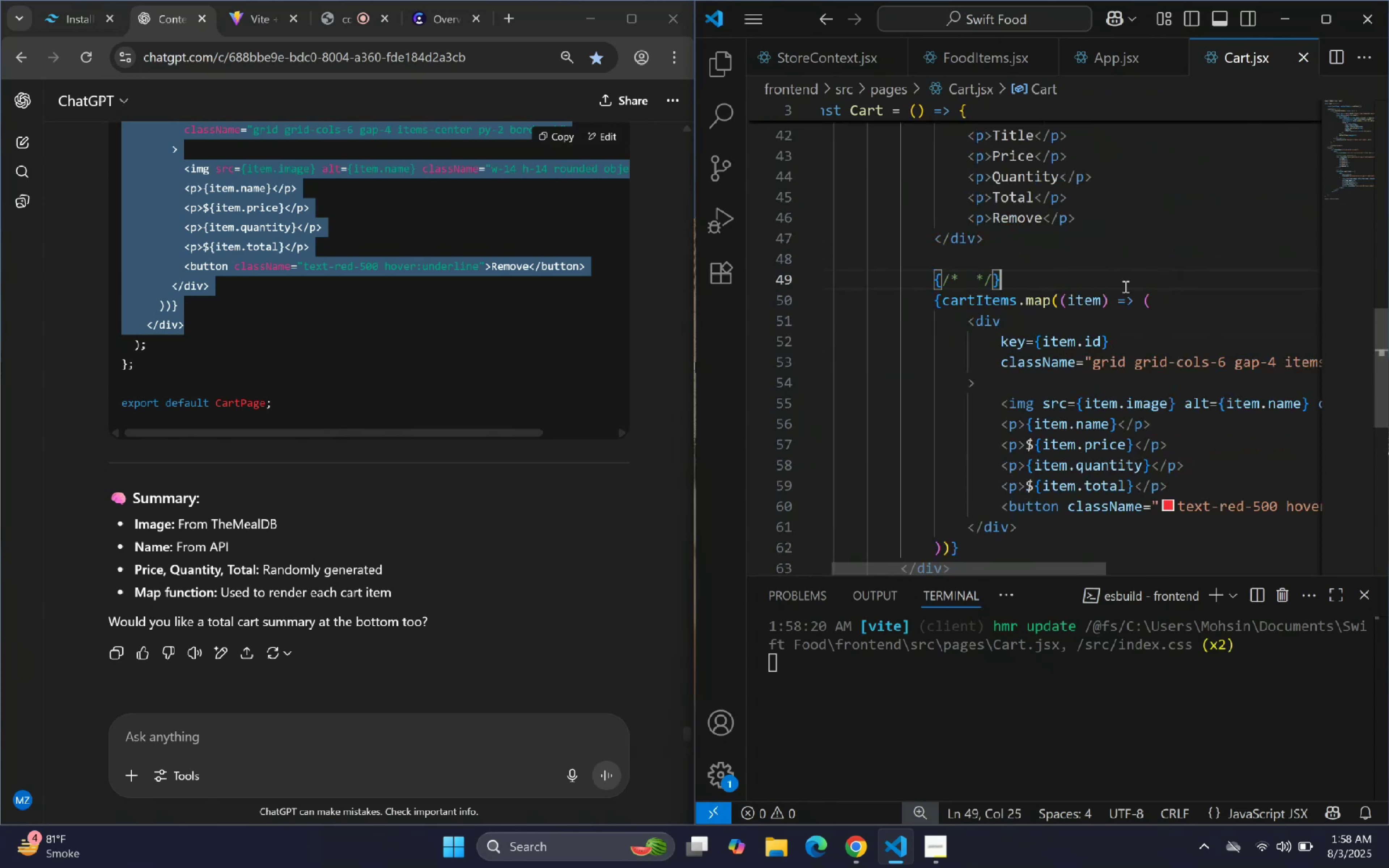 
key(Control+A)
 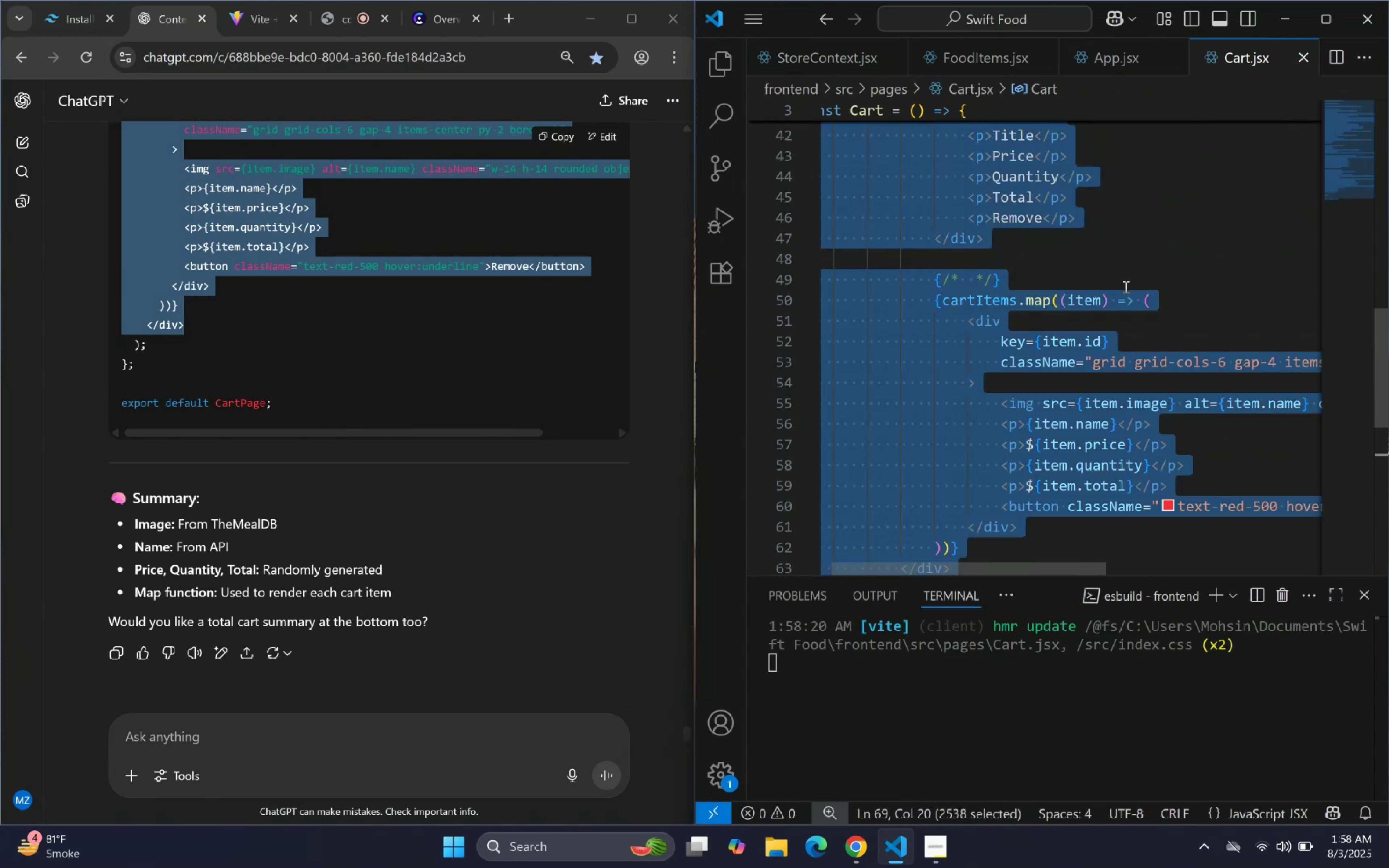 
key(Control+C)
 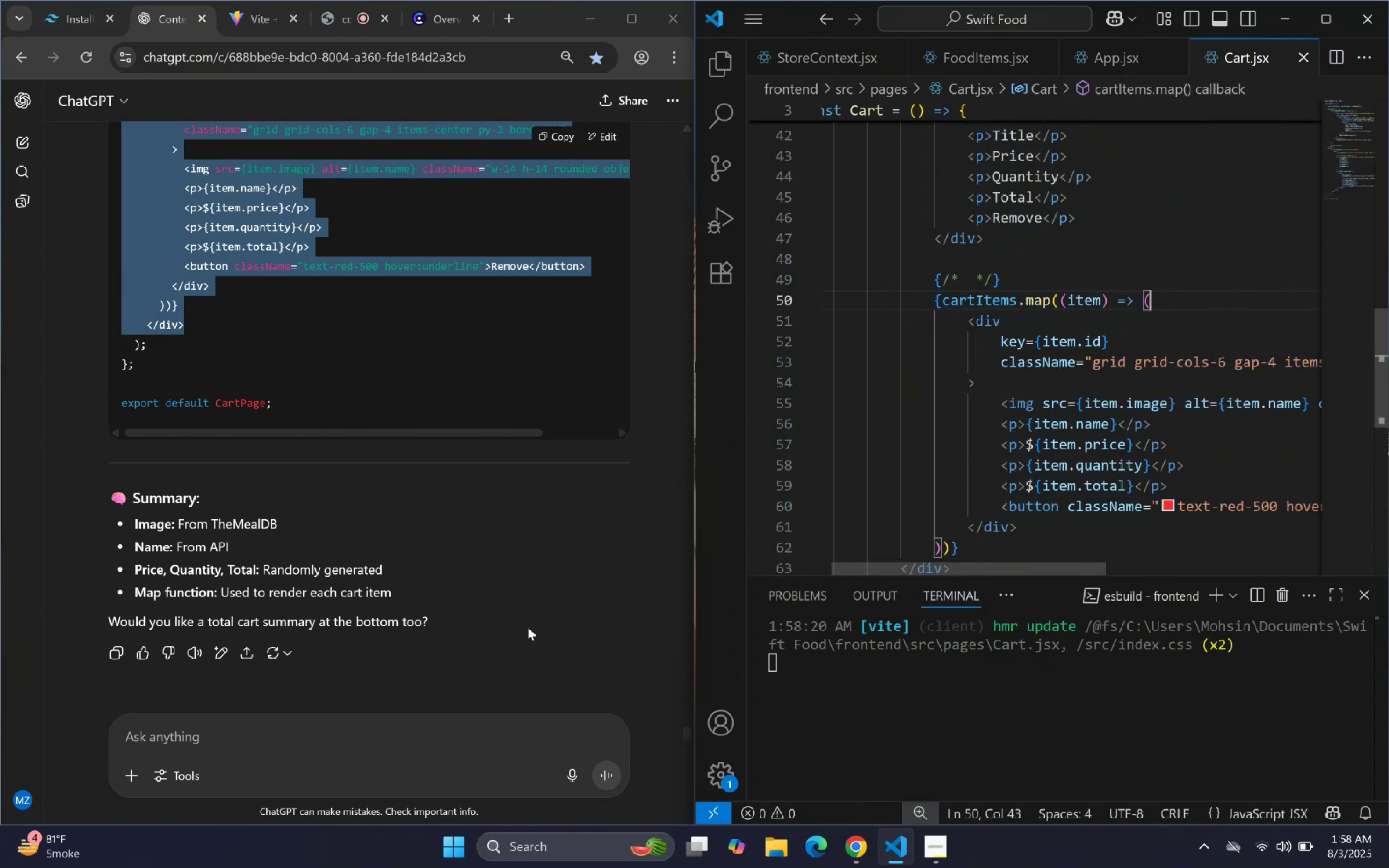 
left_click([252, 759])
 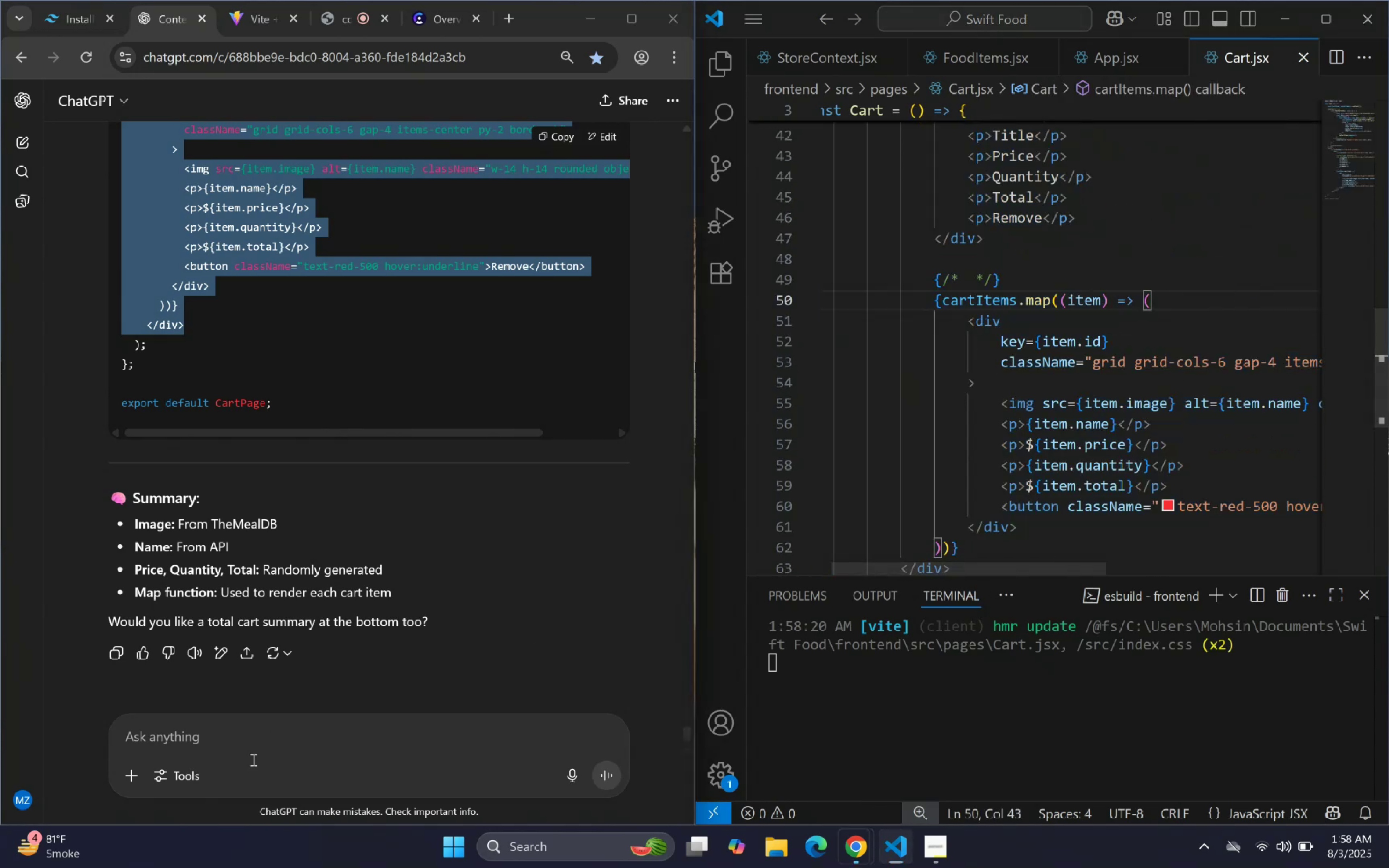 
key(Control+ControlLeft)
 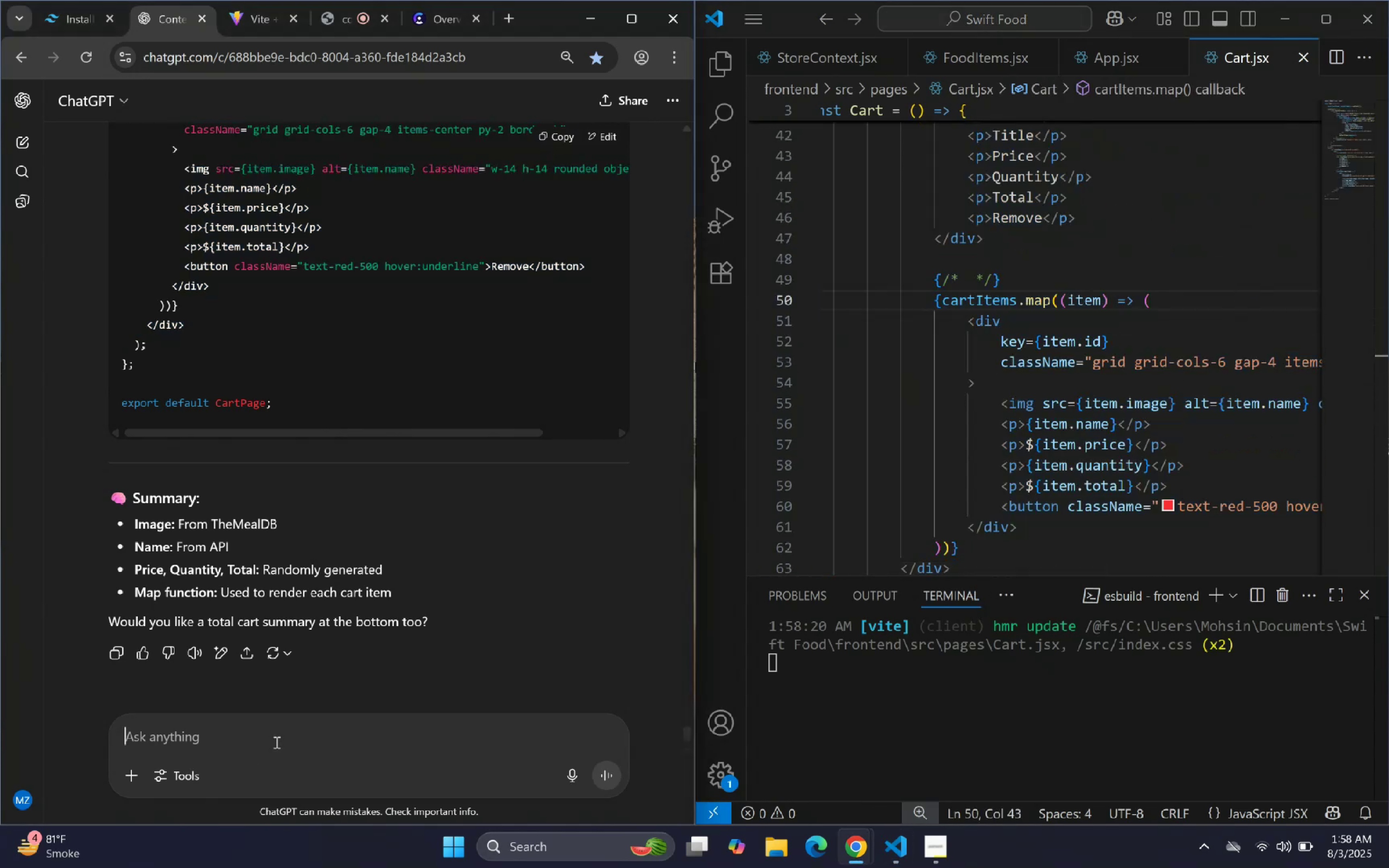 
key(Control+ControlLeft)
 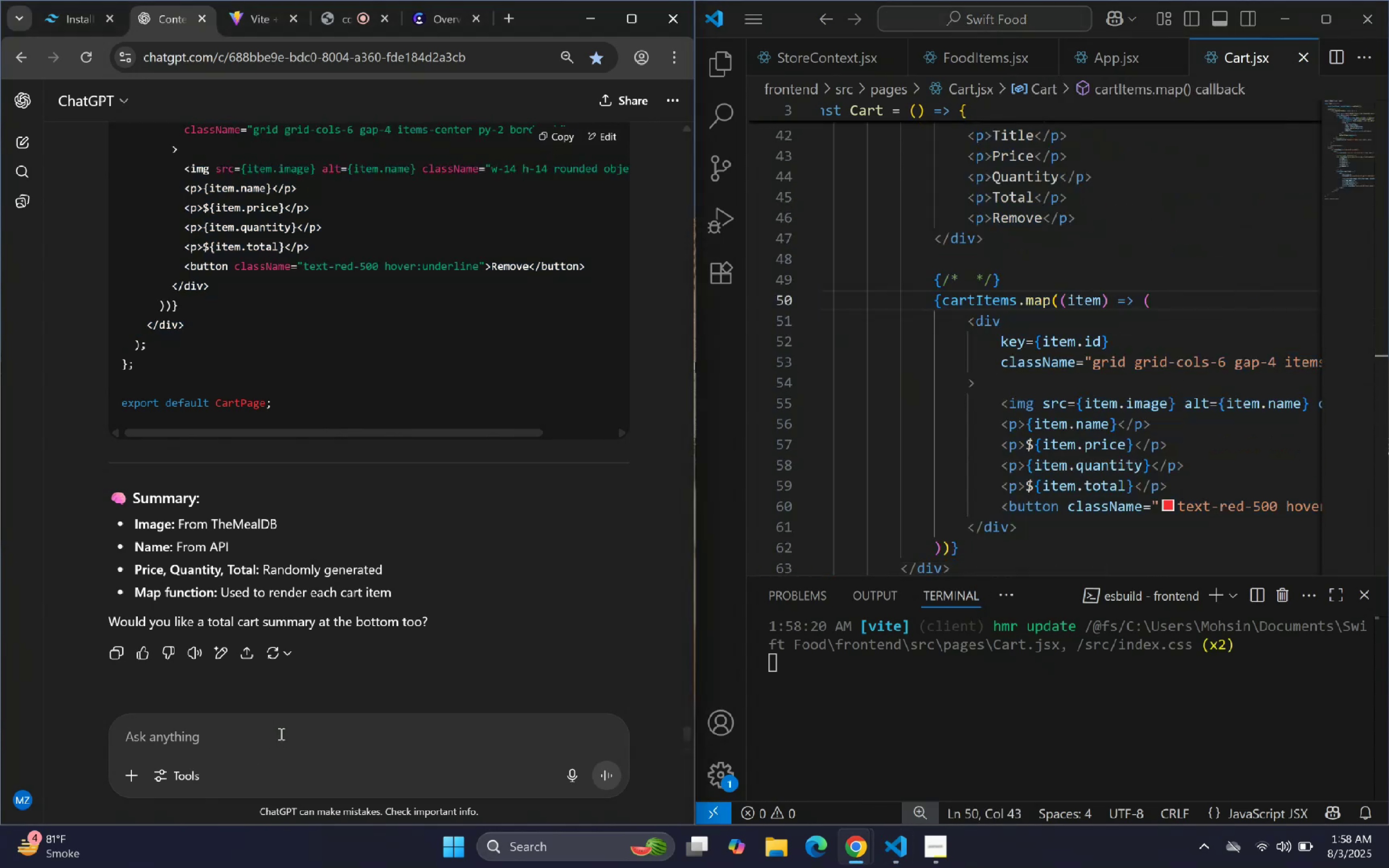 
key(Control+V)
 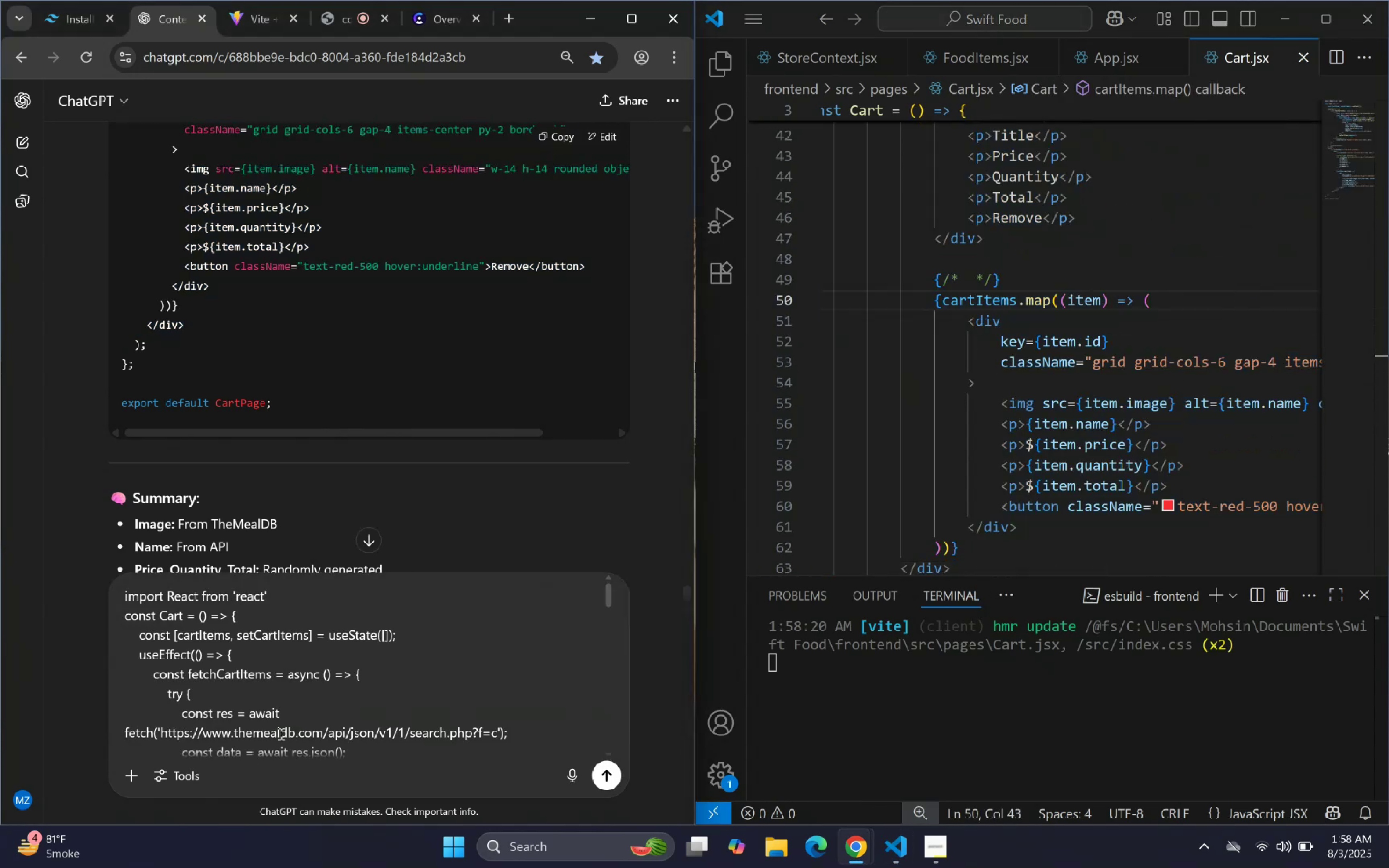 
key(Enter)
 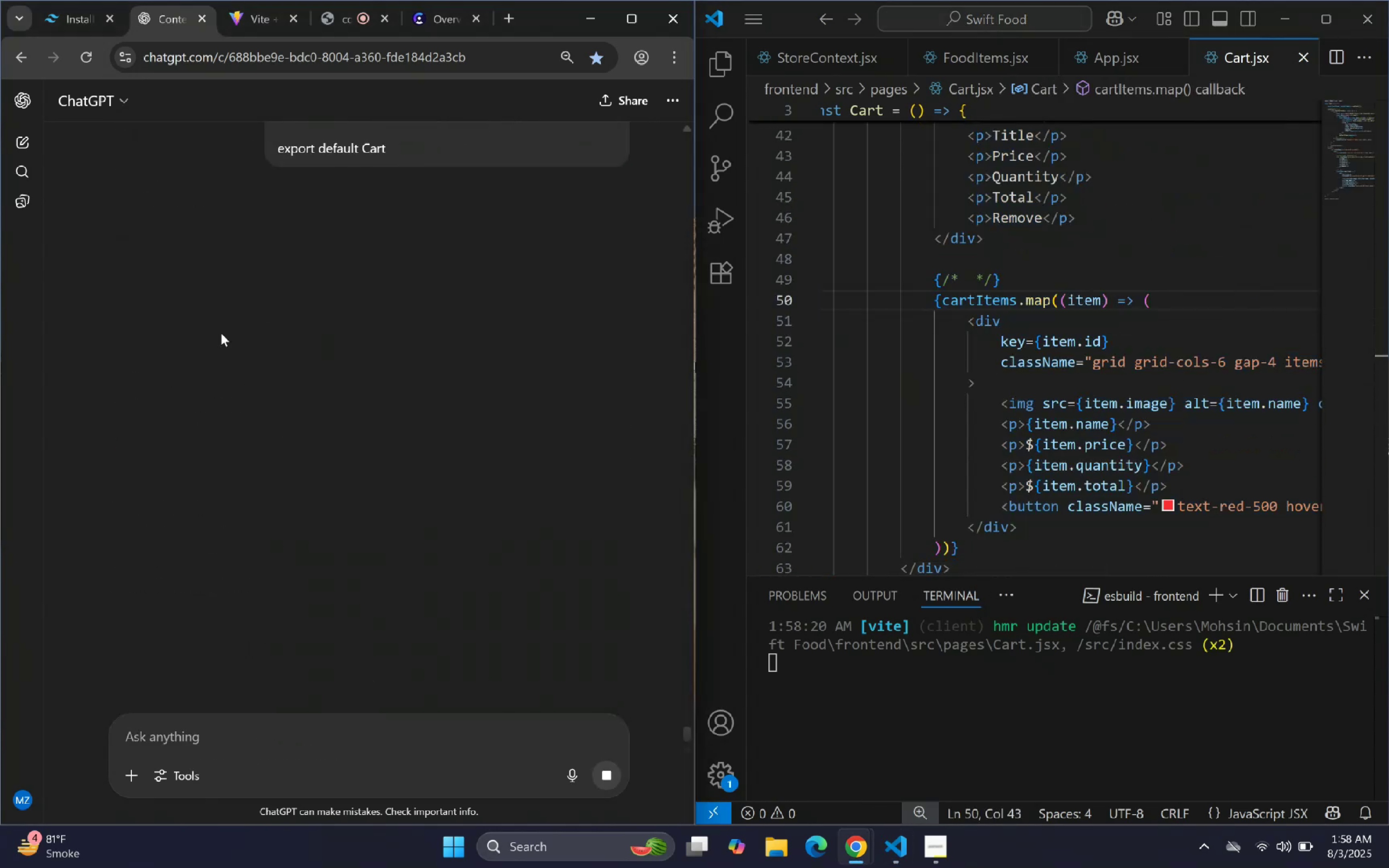 
scroll: coordinate [234, 284], scroll_direction: none, amount: 0.0
 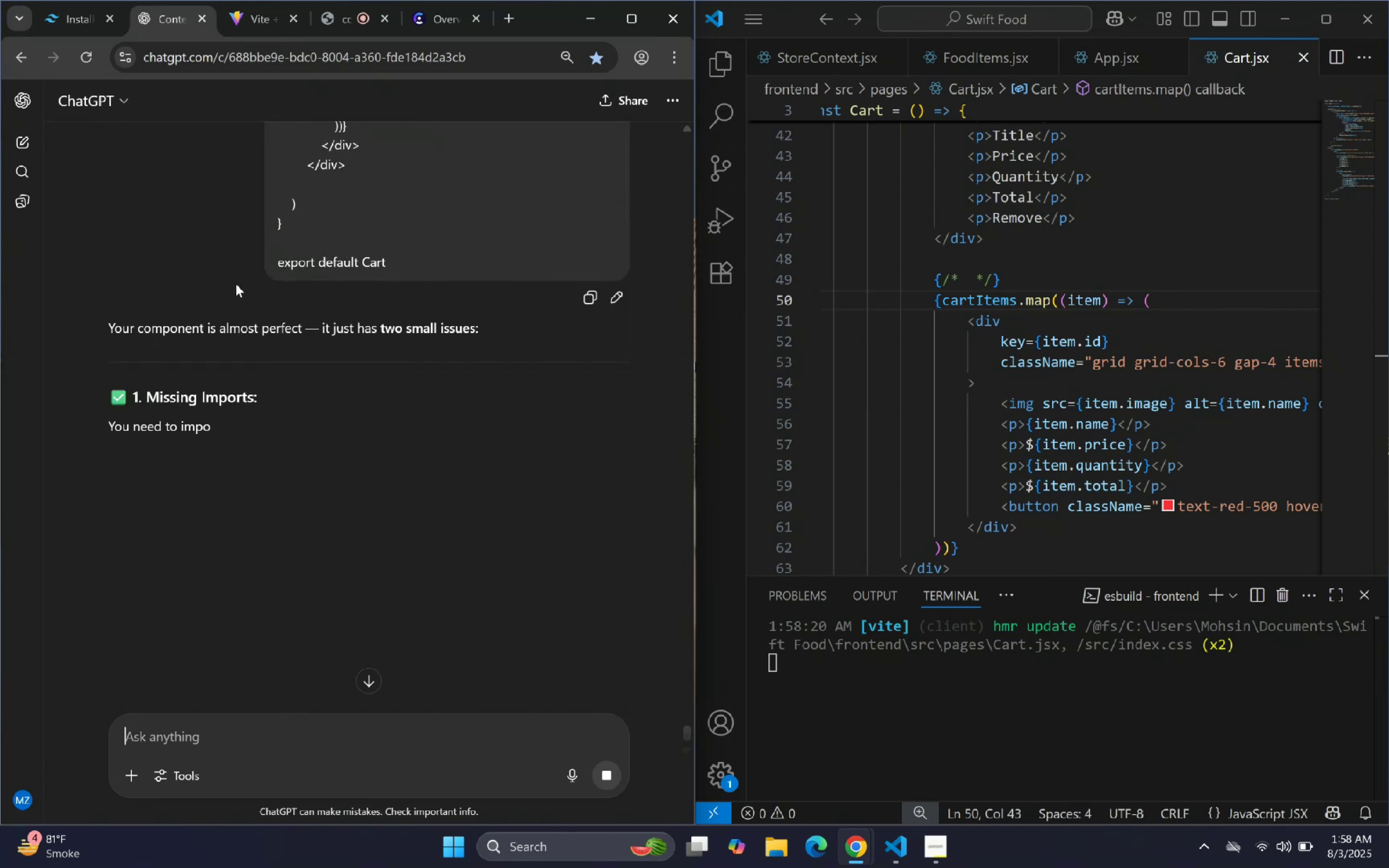 
scroll: coordinate [238, 284], scroll_direction: down, amount: 1.0
 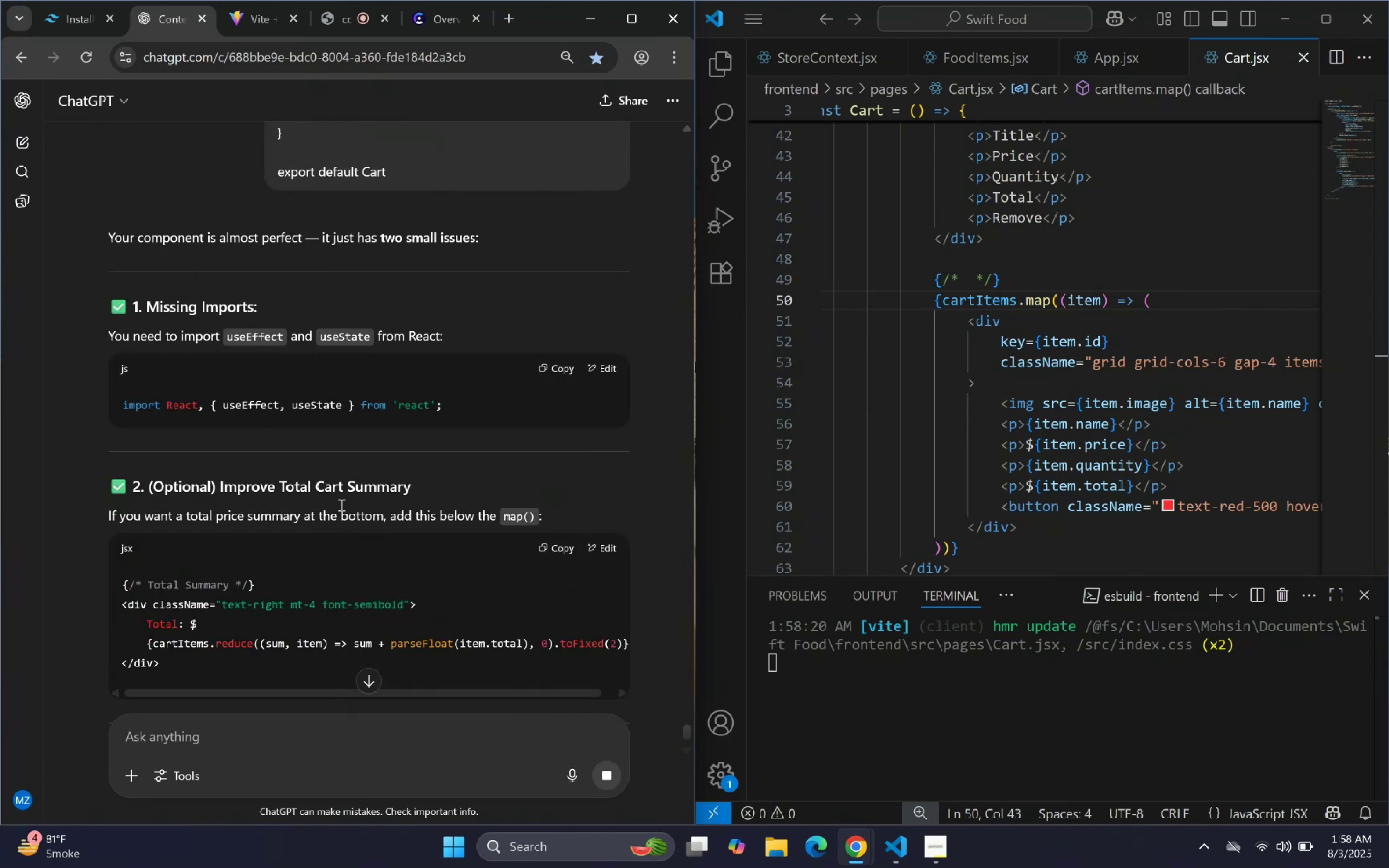 
left_click([551, 371])
 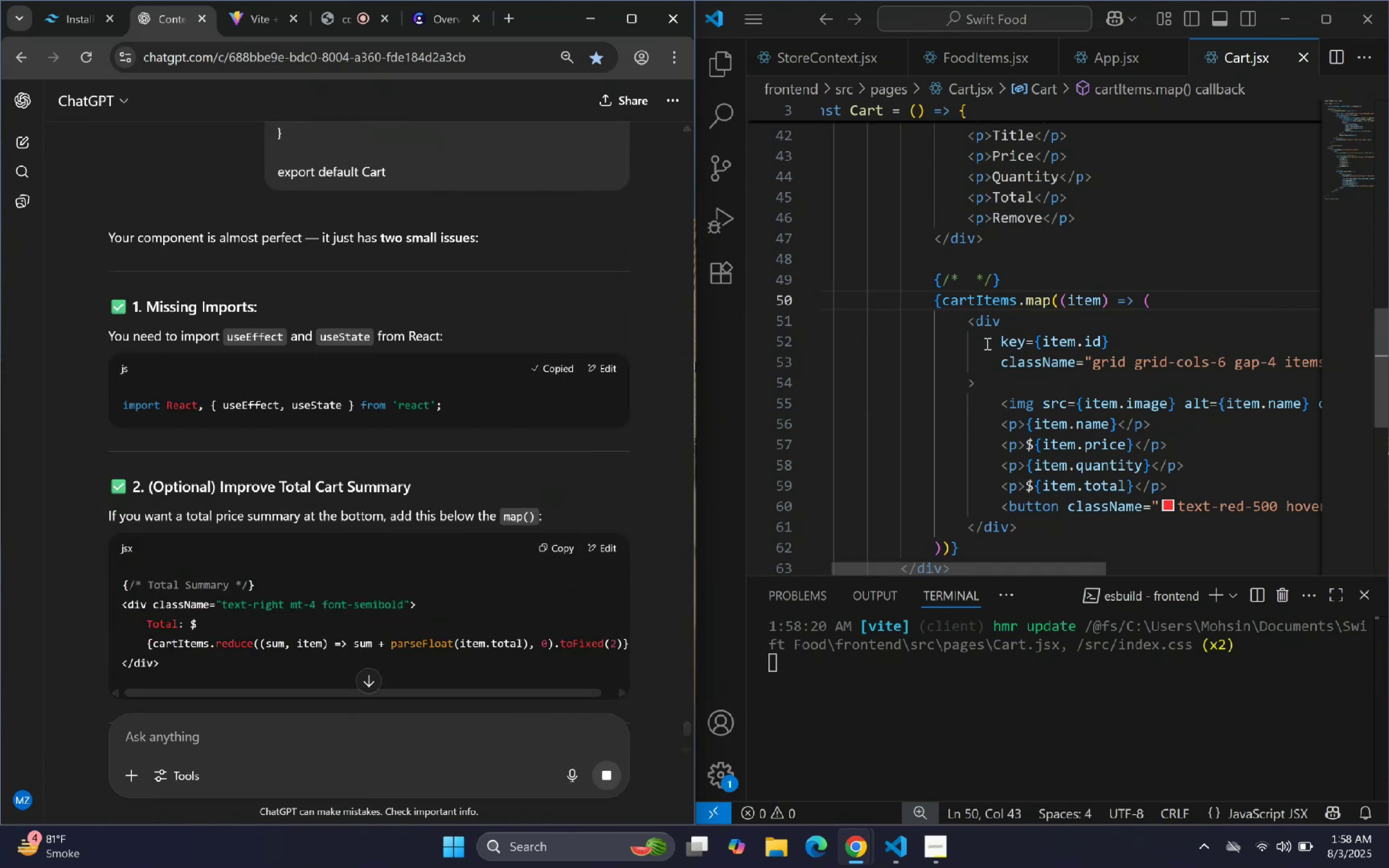 
scroll: coordinate [1051, 211], scroll_direction: up, amount: 26.0
 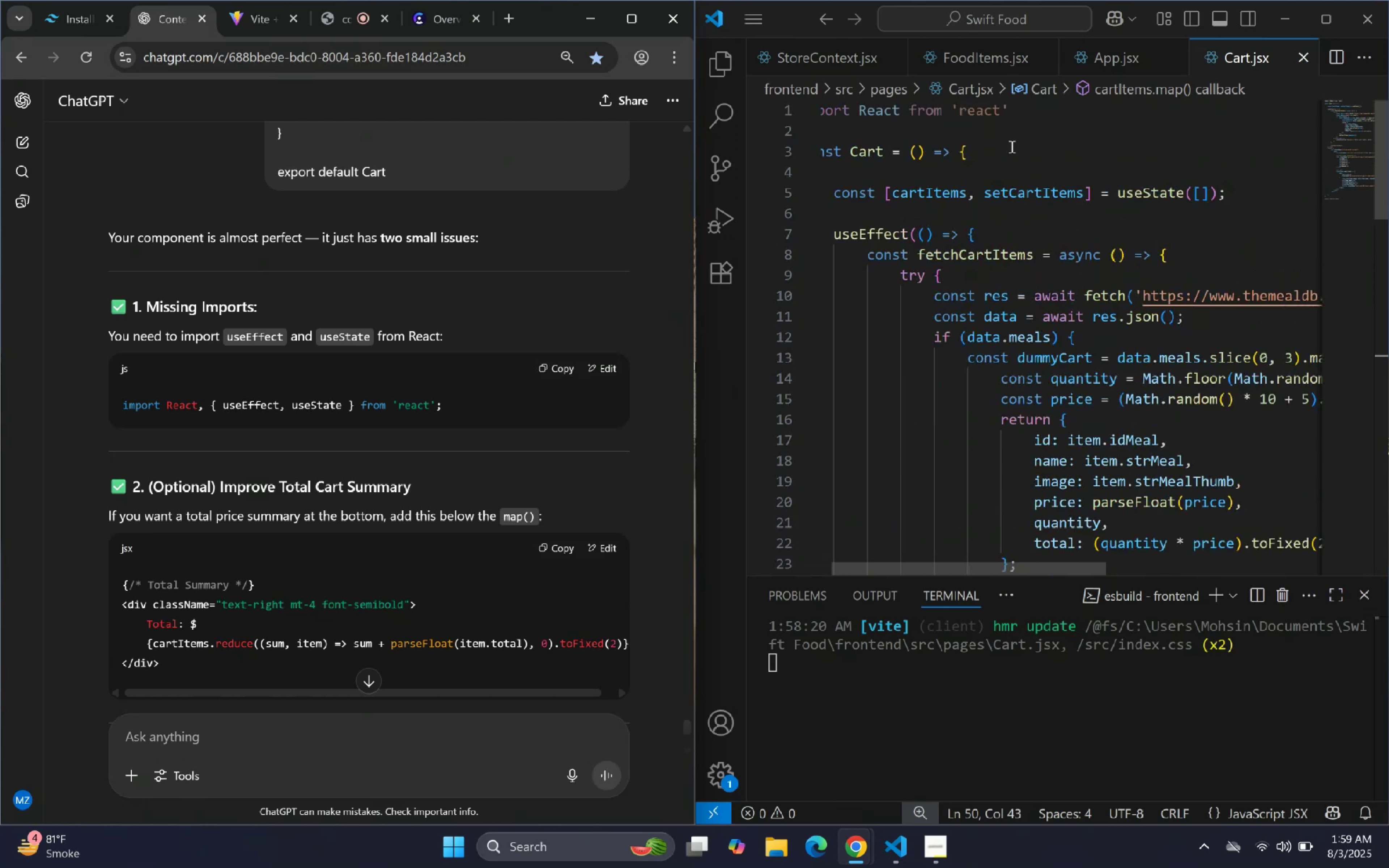 
left_click([1009, 143])
 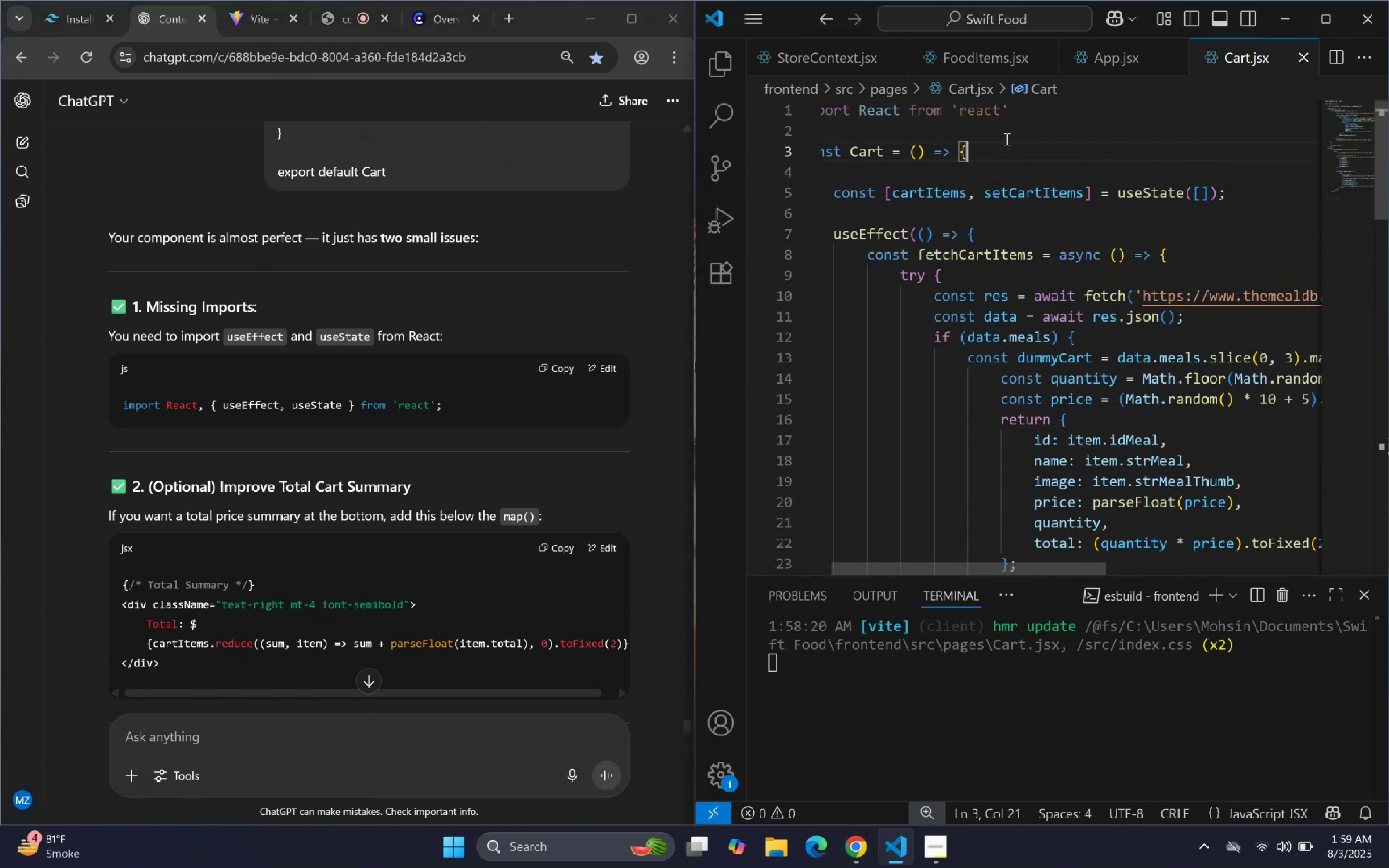 
double_click([1002, 132])
 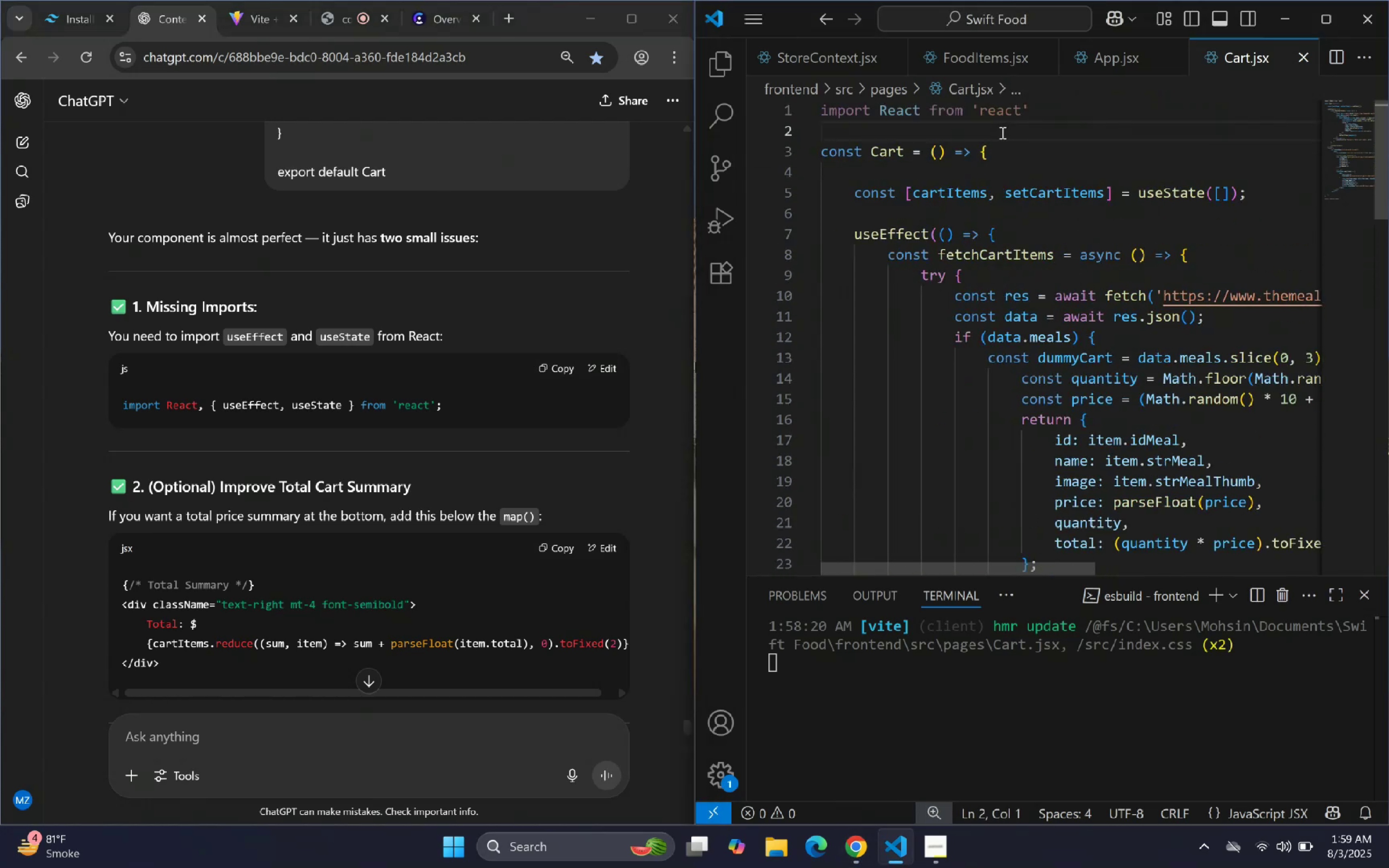 
key(Control+ControlLeft)
 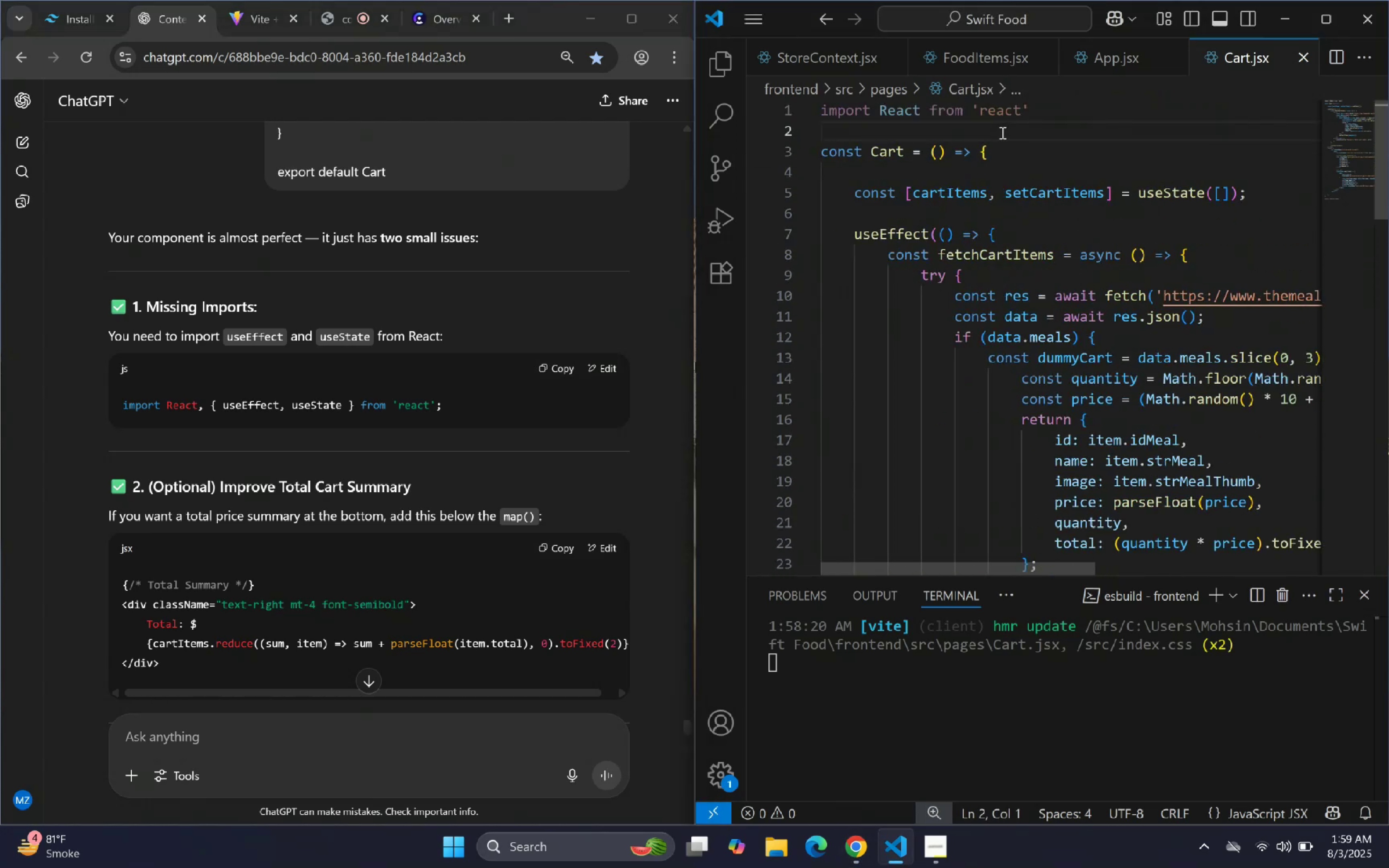 
key(Control+V)
 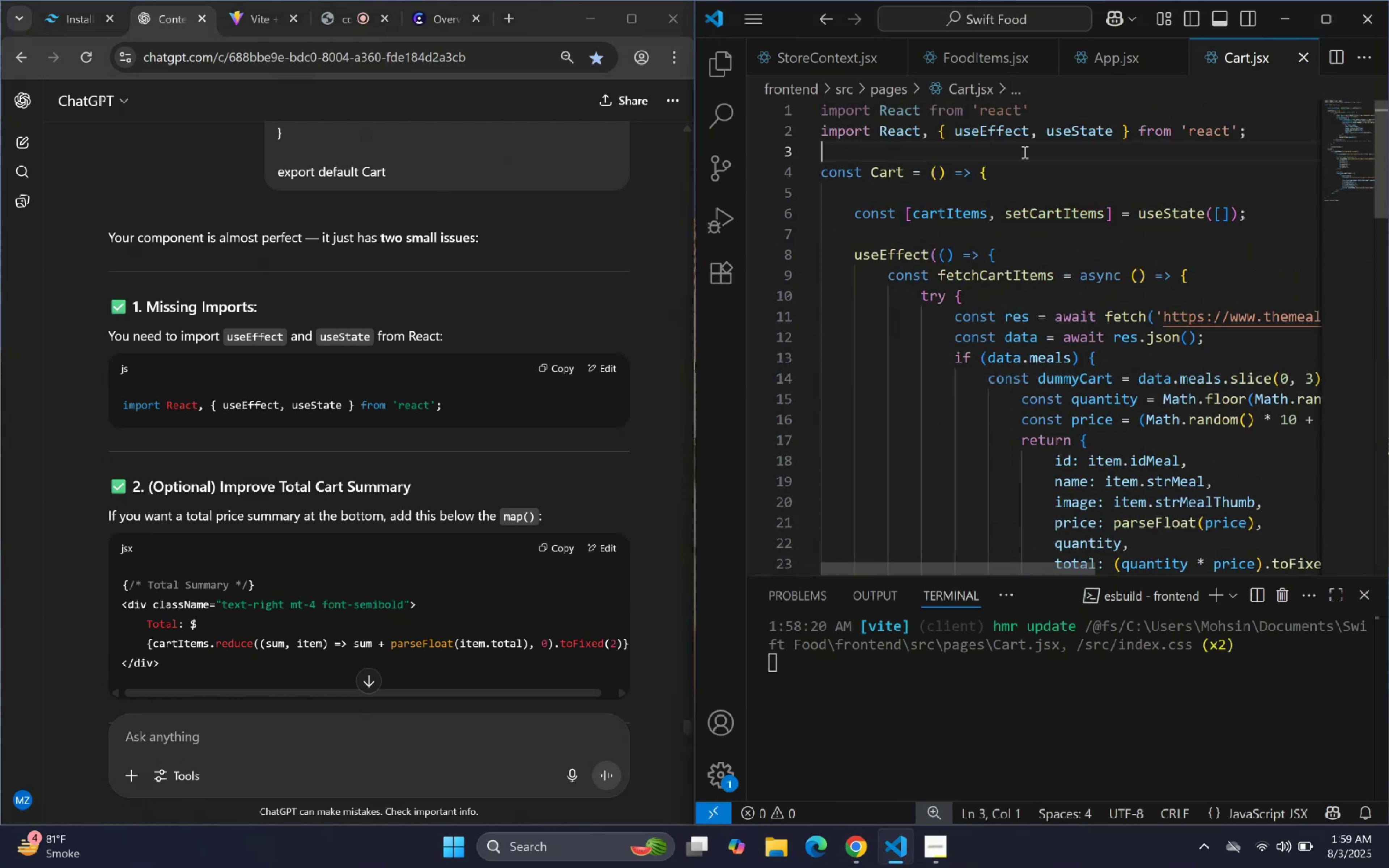 
left_click([1045, 188])
 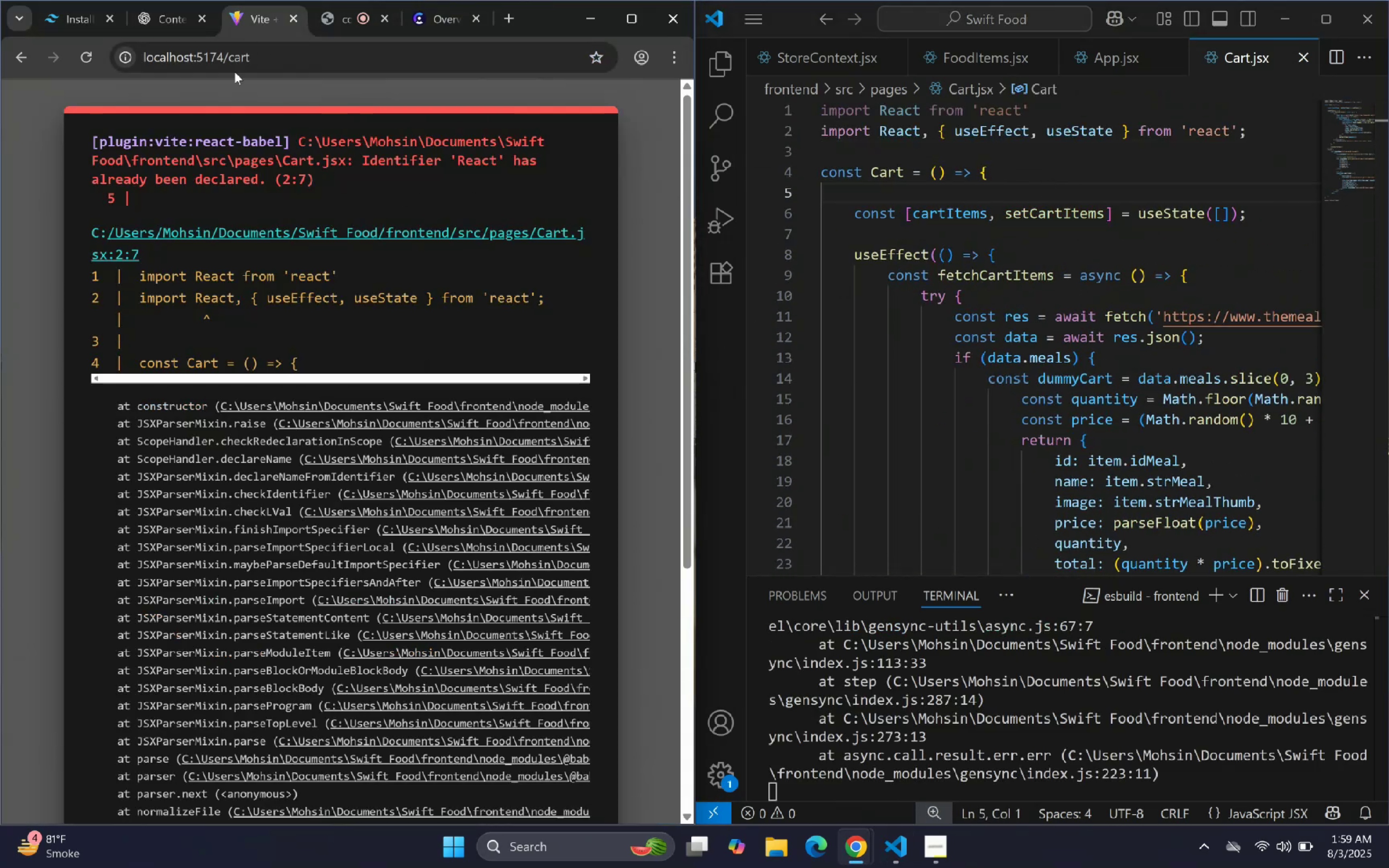 
scroll: coordinate [274, 288], scroll_direction: down, amount: 19.0
 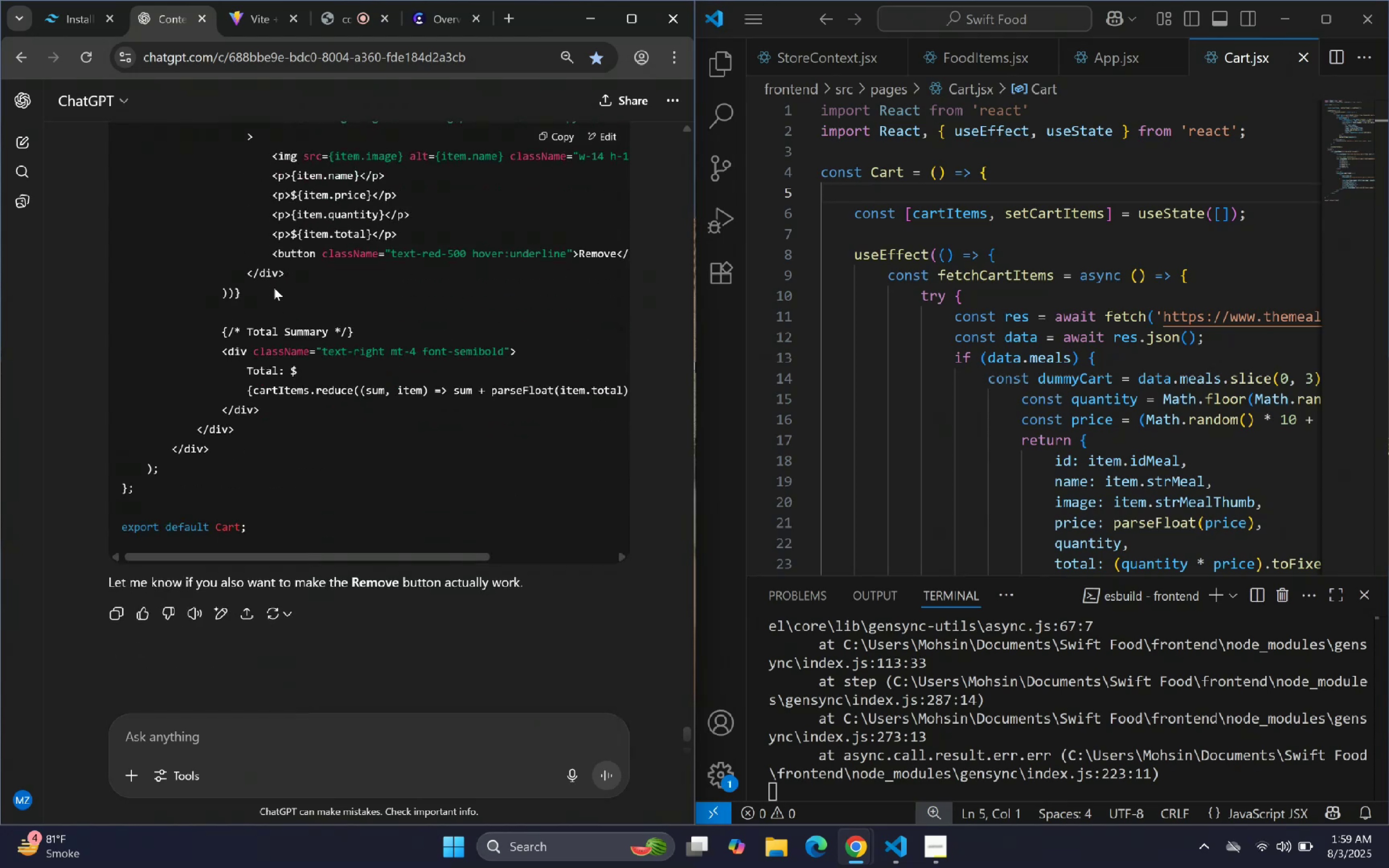 
scroll: coordinate [271, 288], scroll_direction: up, amount: 14.0
 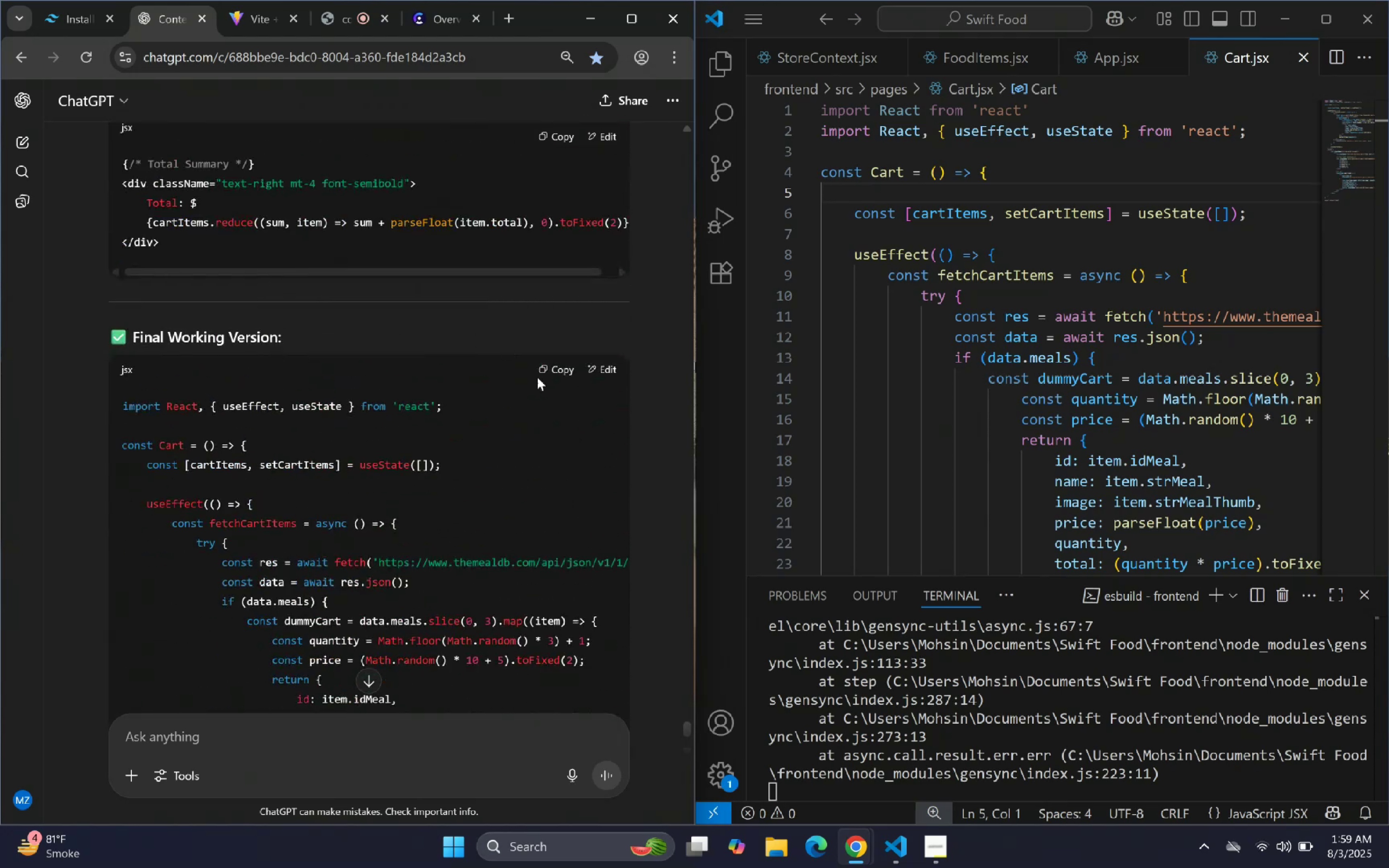 
left_click([554, 369])
 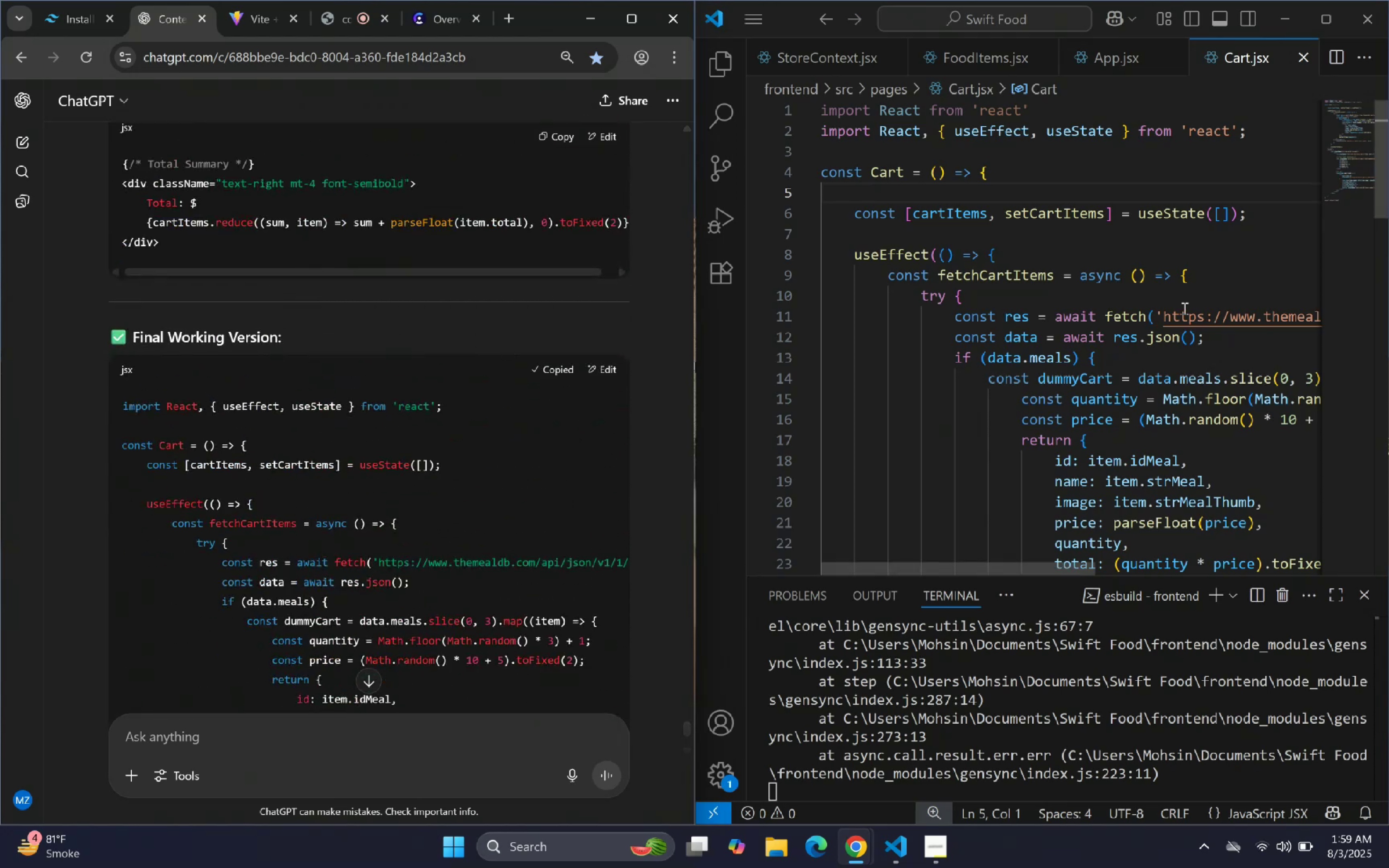 
left_click([1208, 278])
 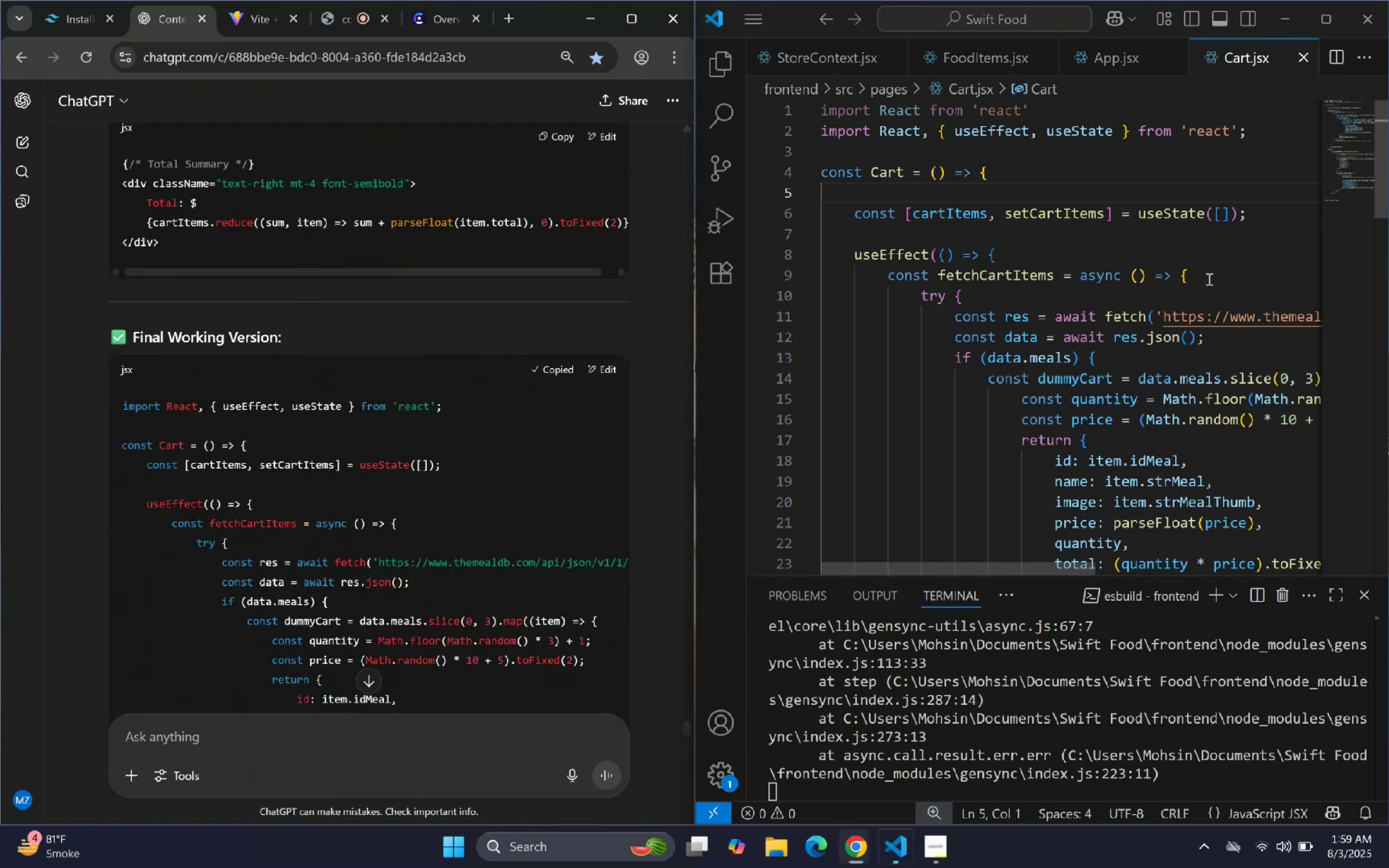 
key(Control+ControlLeft)
 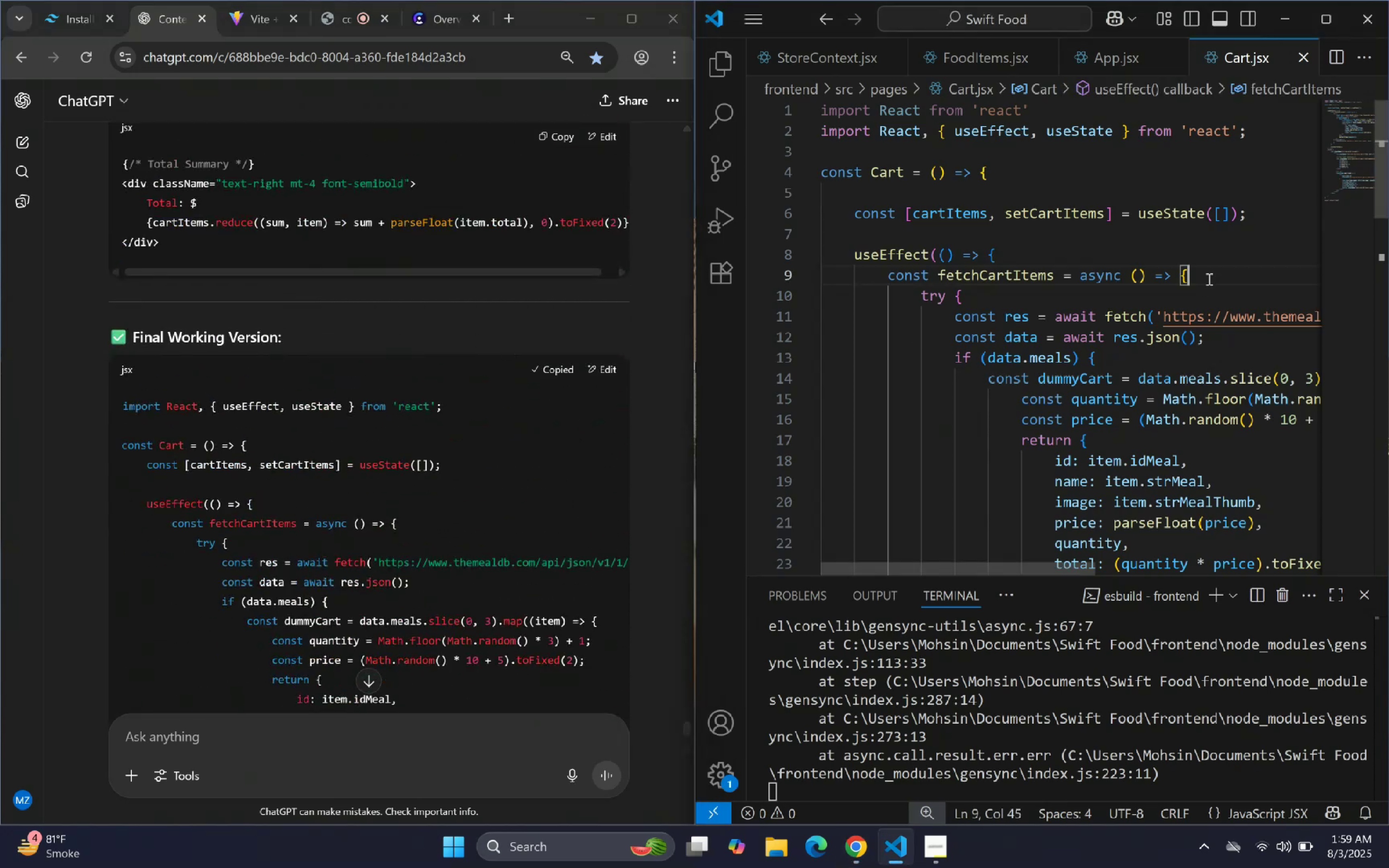 
key(Control+A)
 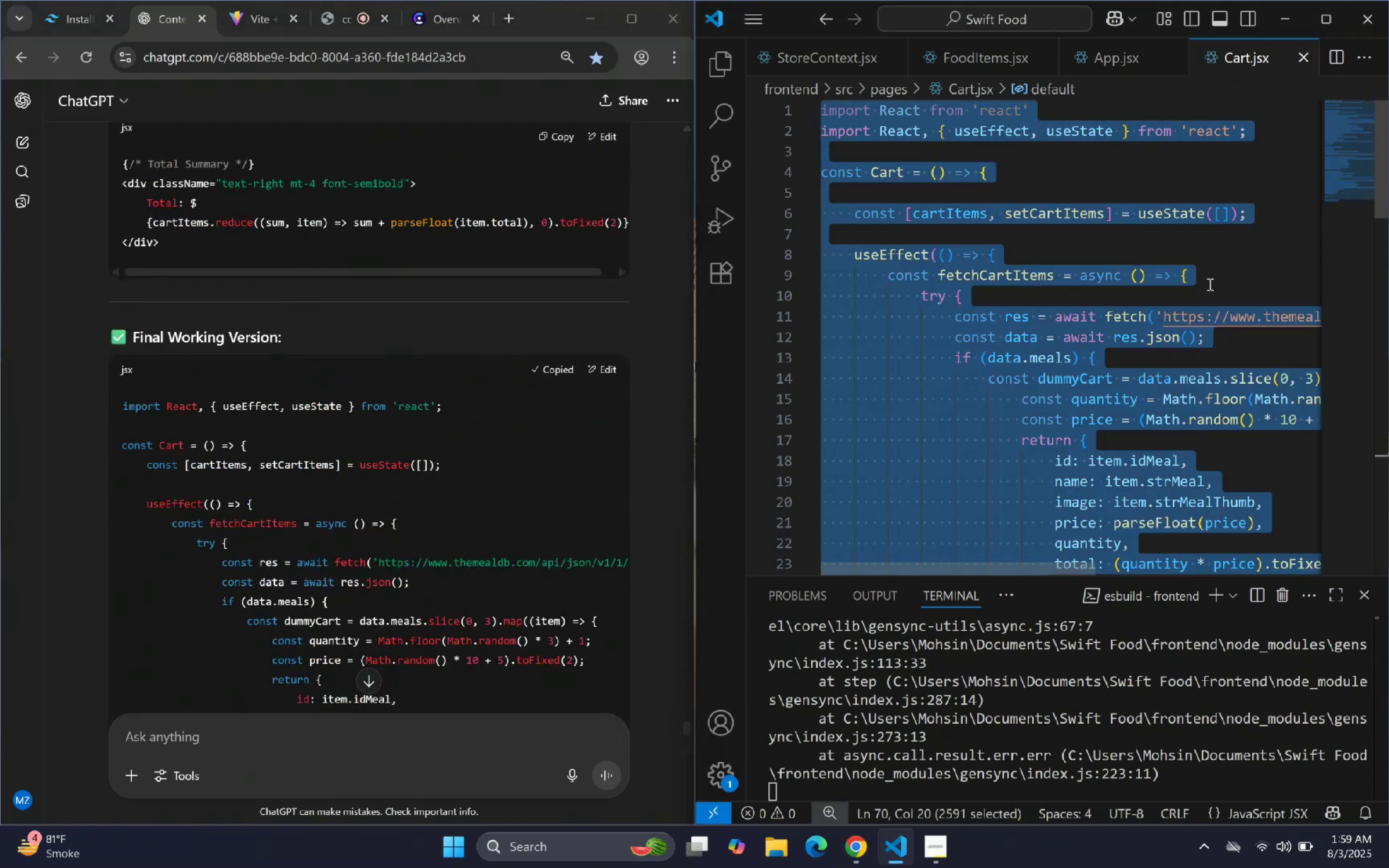 
key(Control+V)
 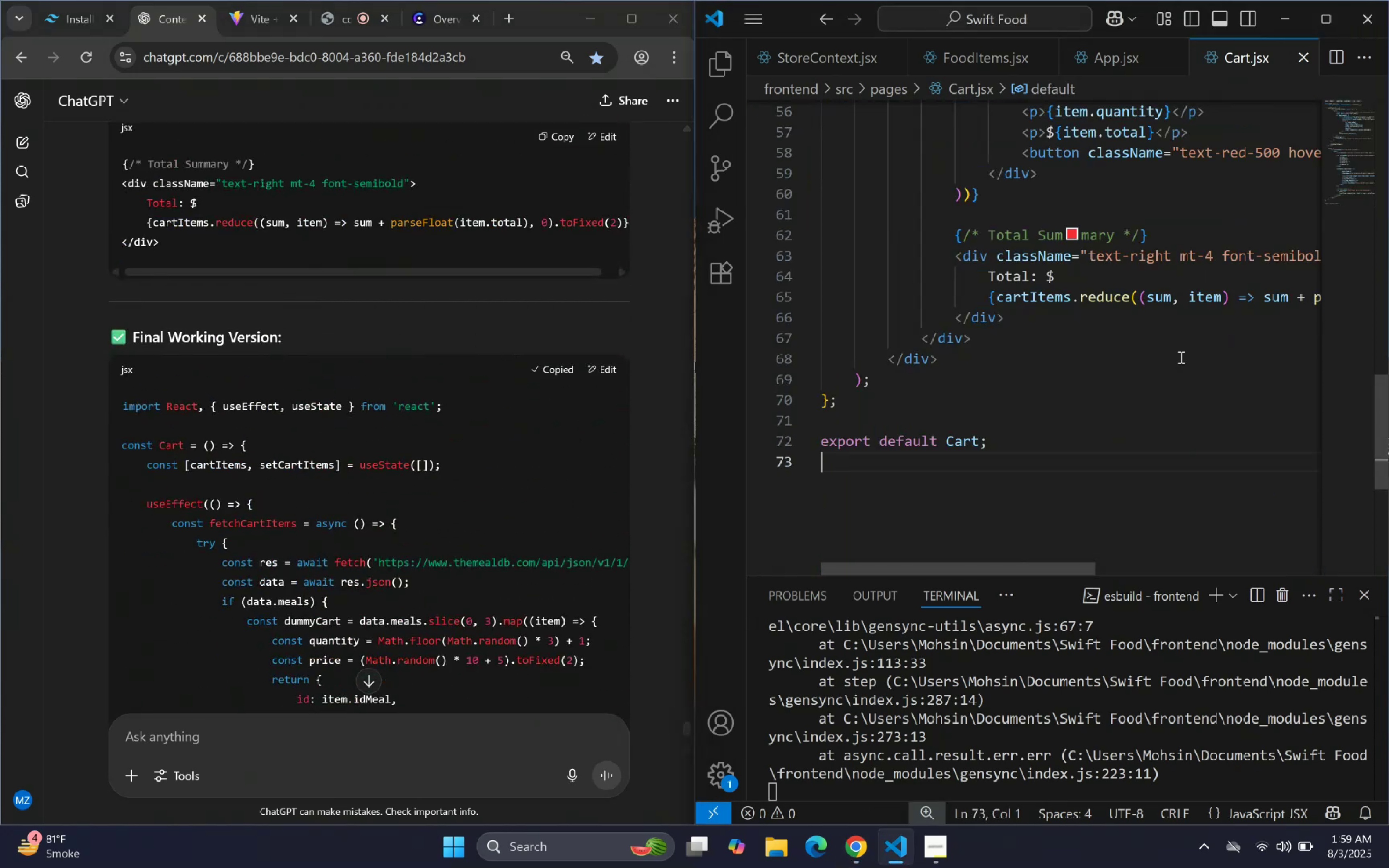 
left_click([1151, 412])
 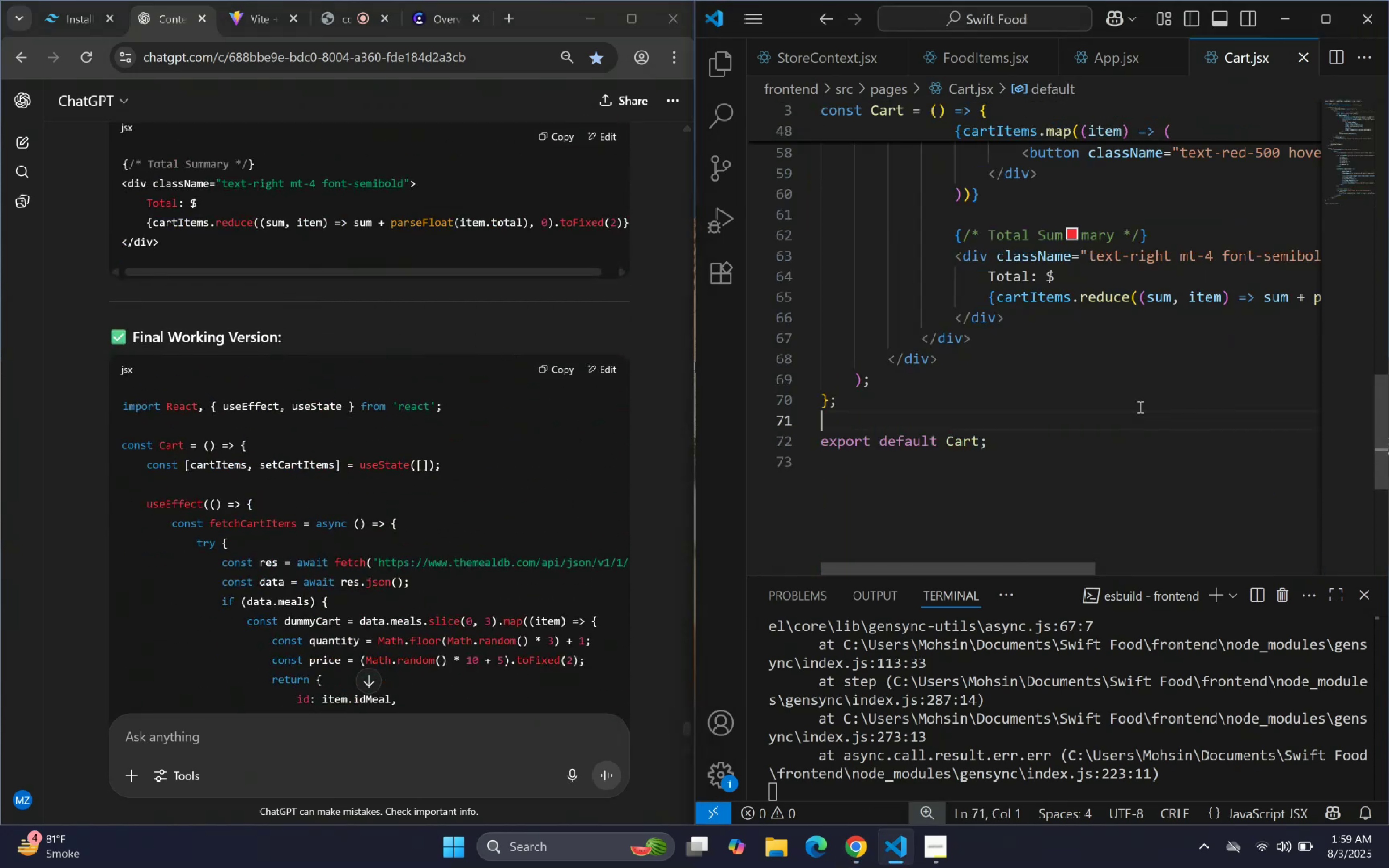 
scroll: coordinate [1053, 336], scroll_direction: up, amount: 28.0
 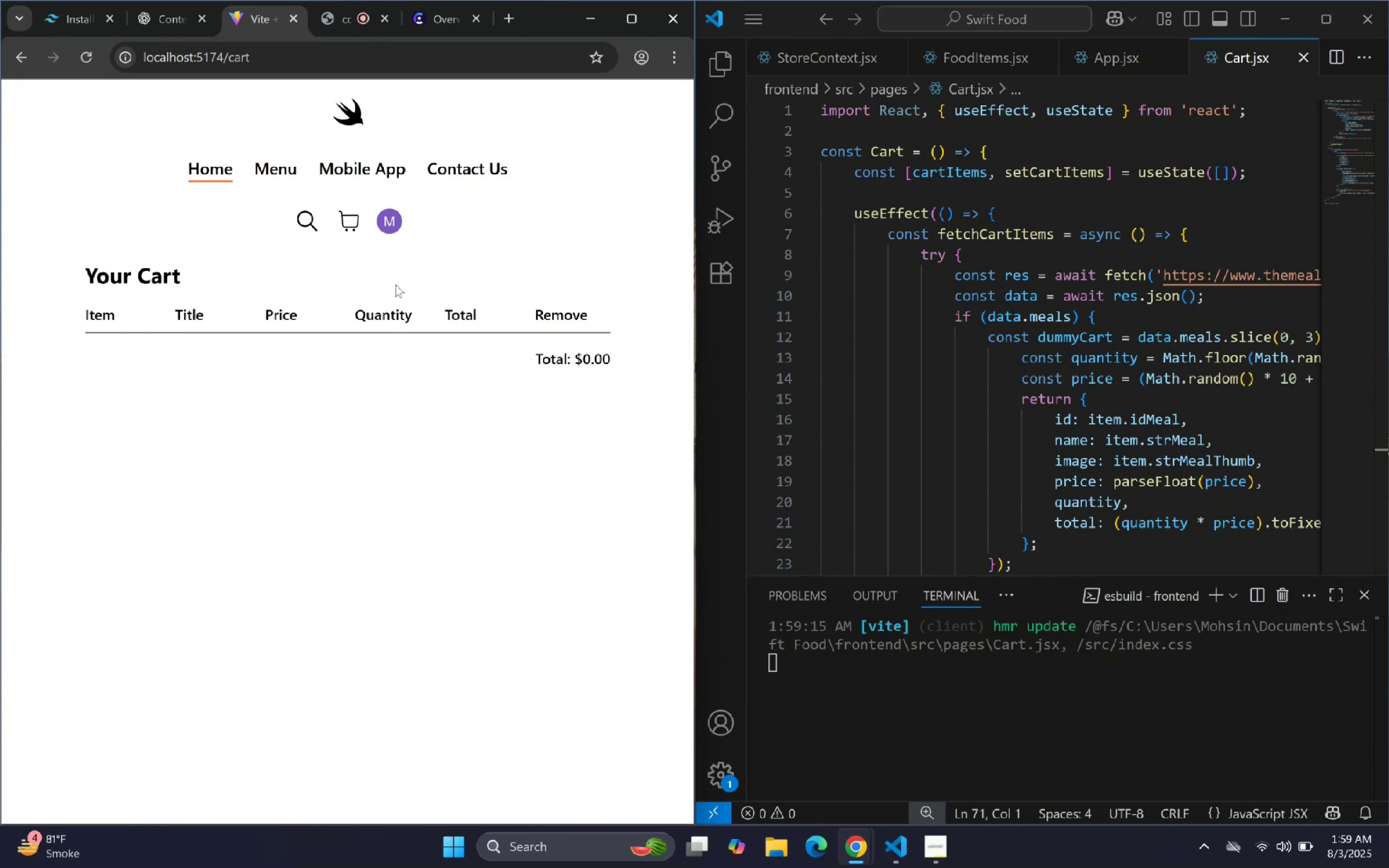 
left_click([88, 49])
 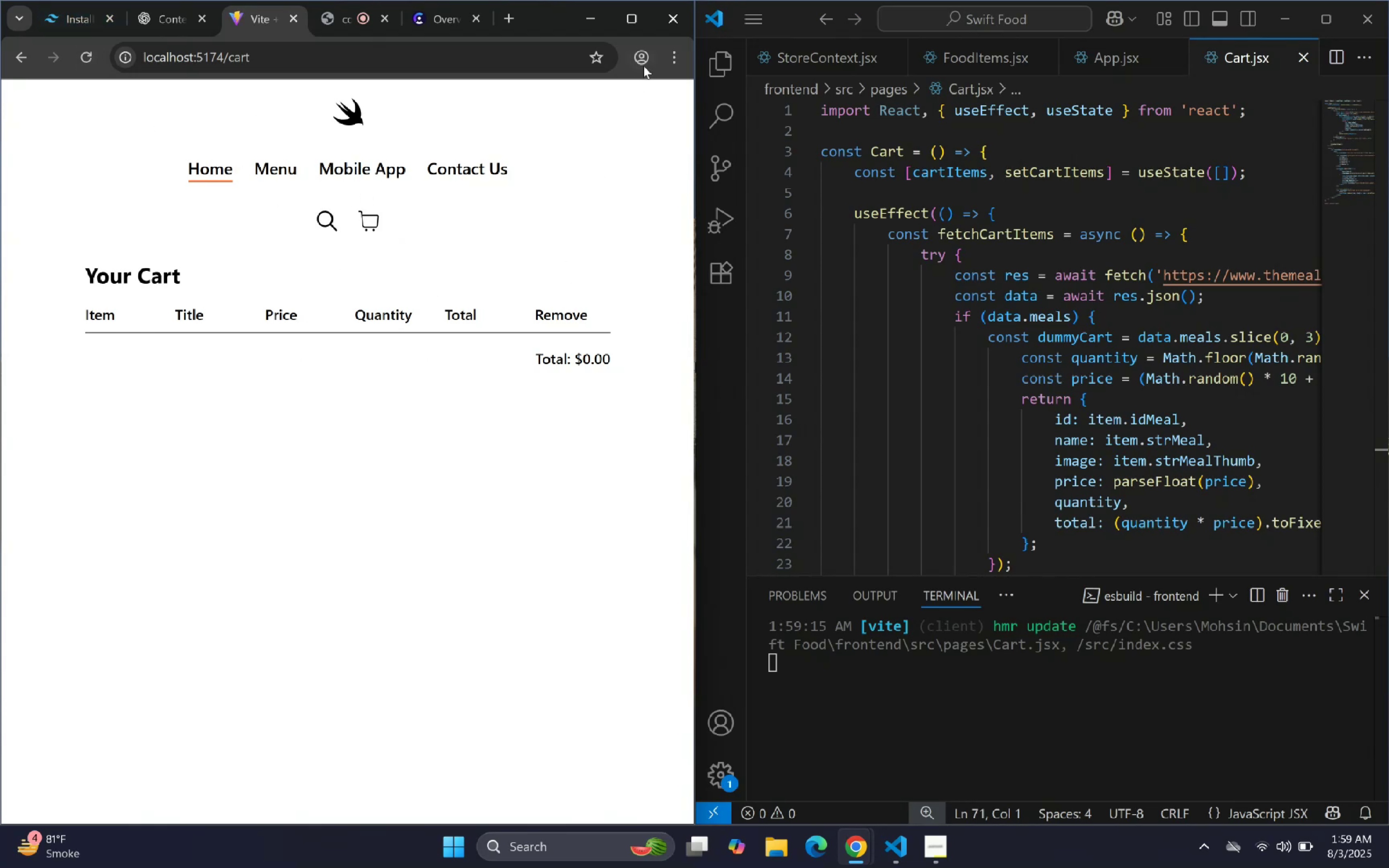 
left_click([625, 19])
 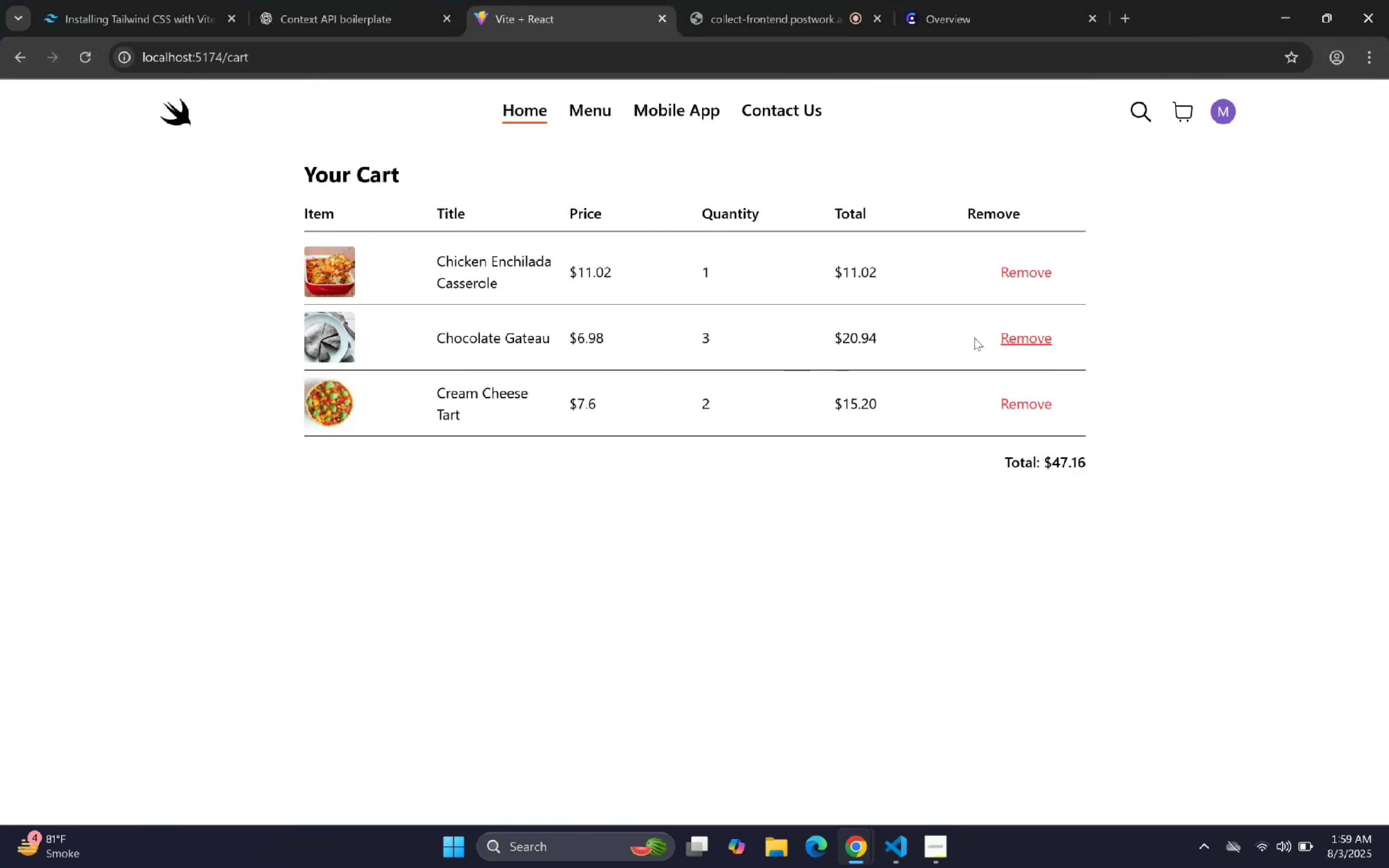 
left_click([1025, 277])
 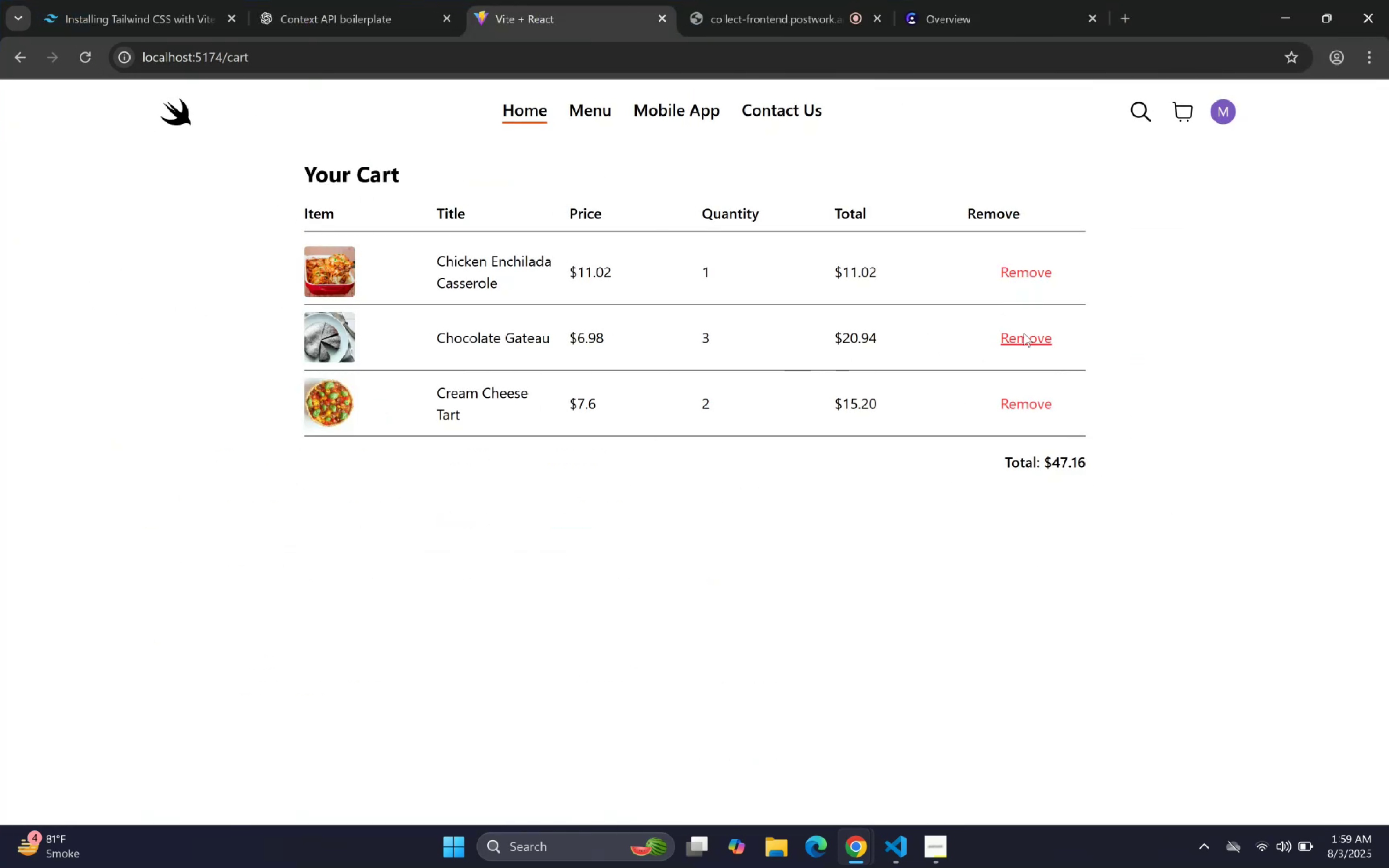 
double_click([1016, 400])
 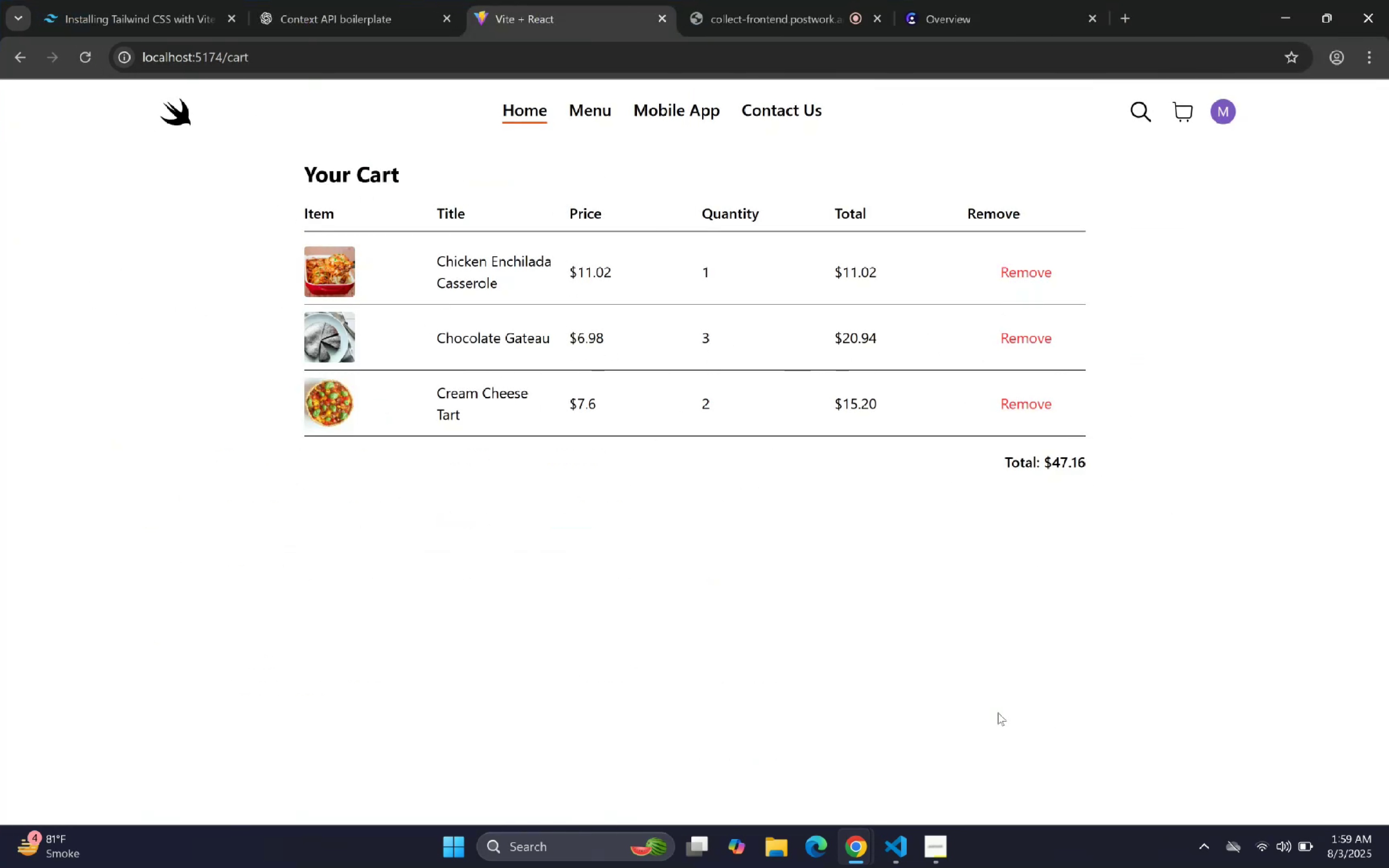 
left_click([898, 846])
 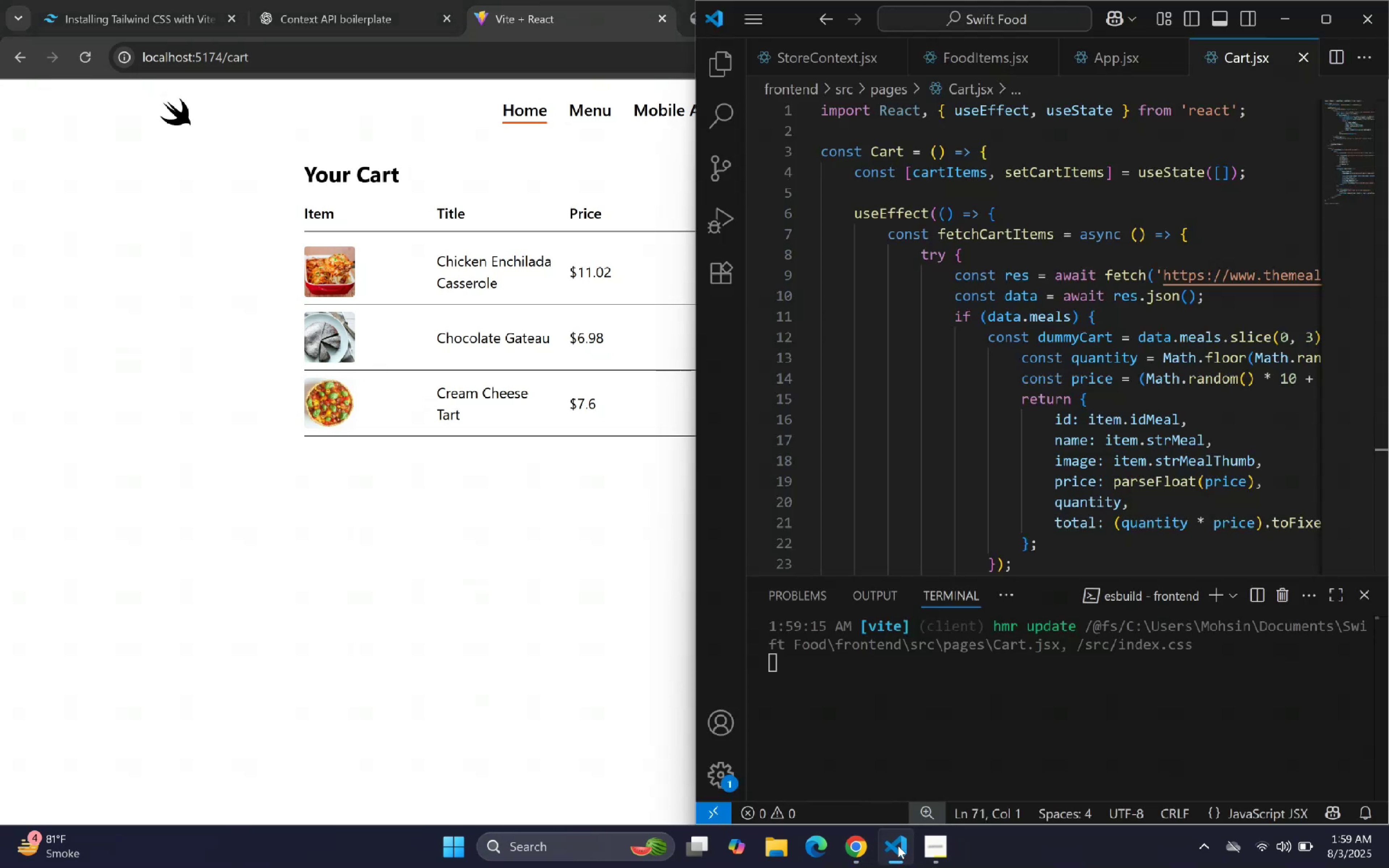 
left_click([898, 846])
 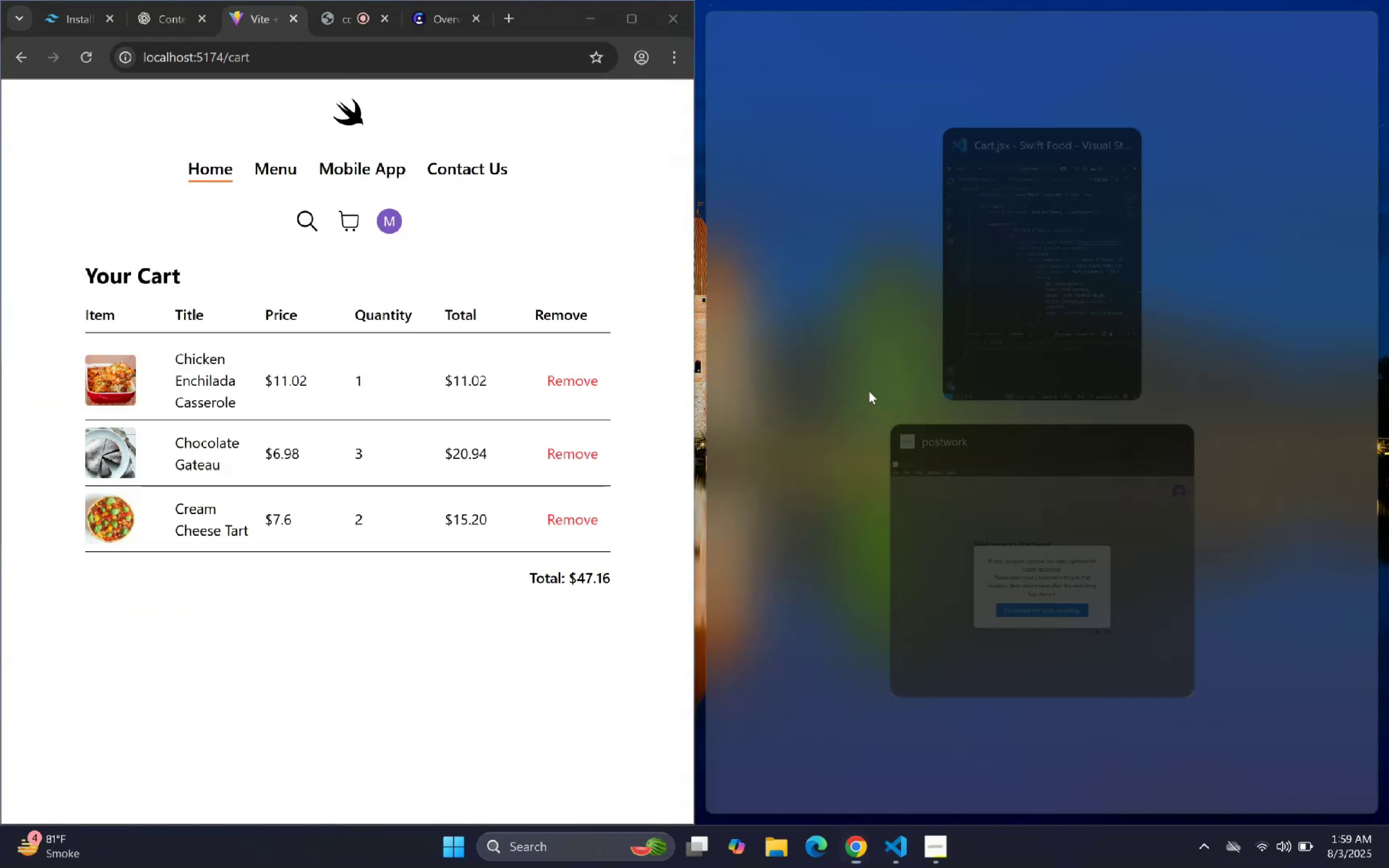 
scroll: coordinate [1016, 388], scroll_direction: down, amount: 25.0
 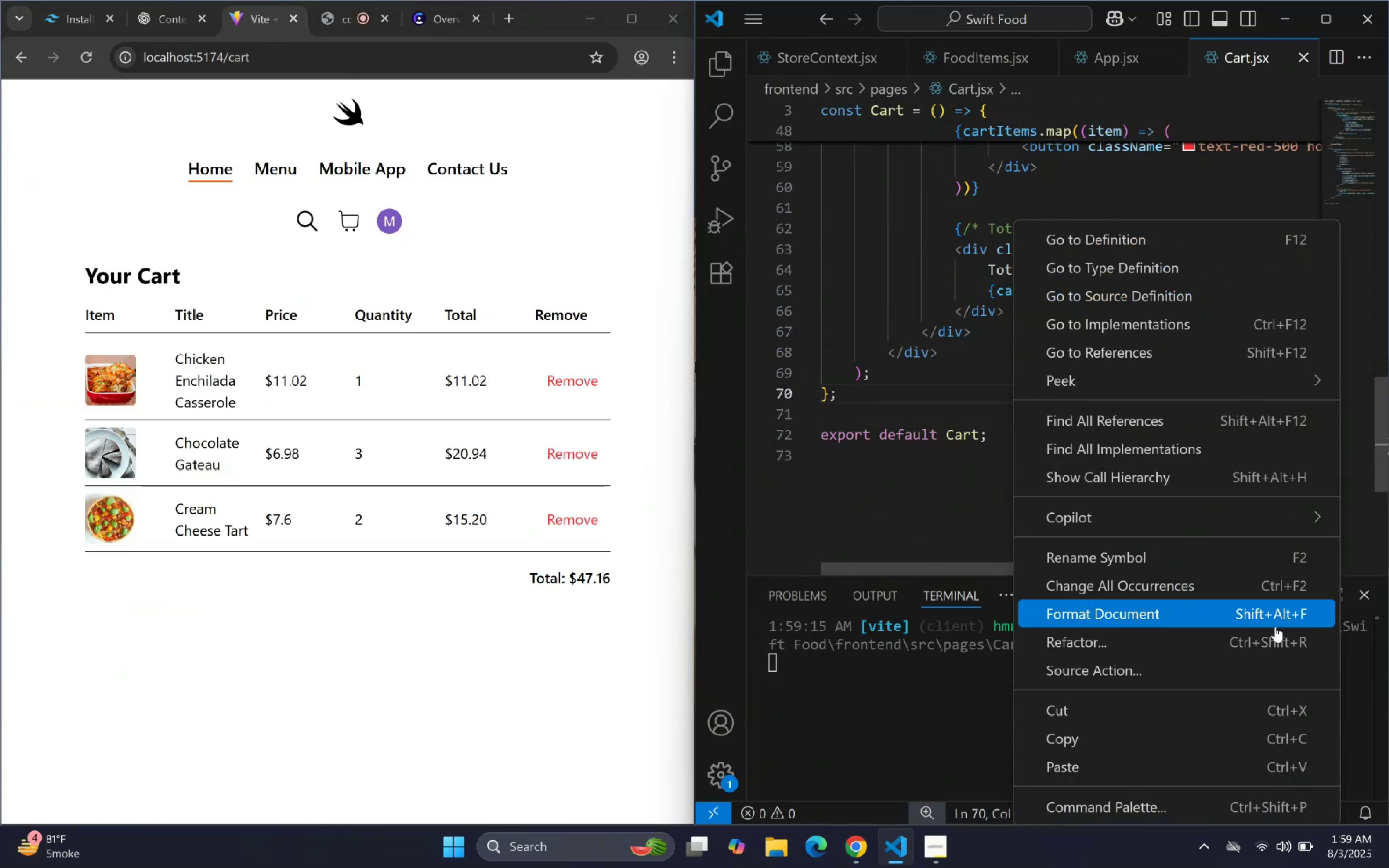 
left_click([1175, 630])
 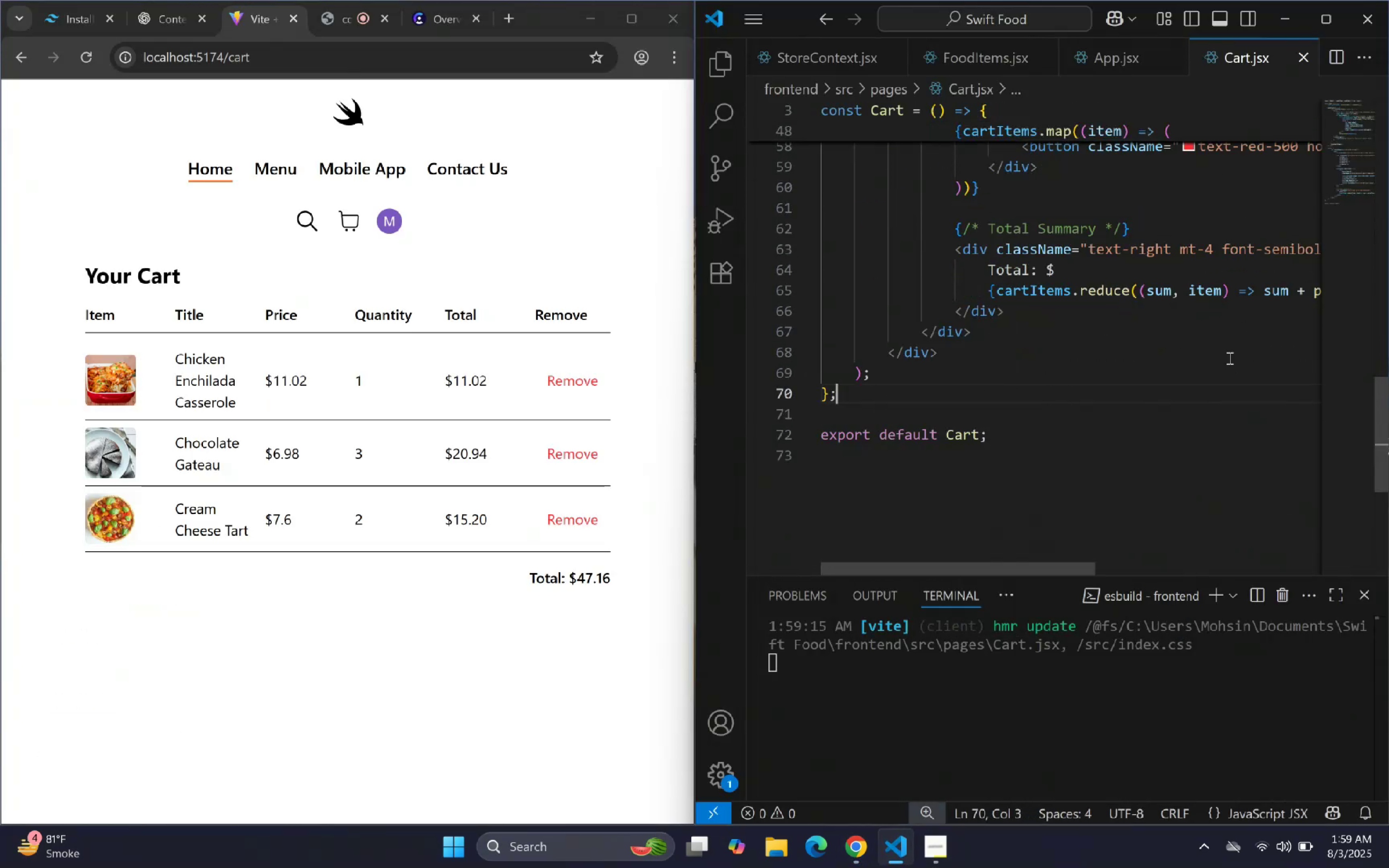 
right_click([1047, 323])
 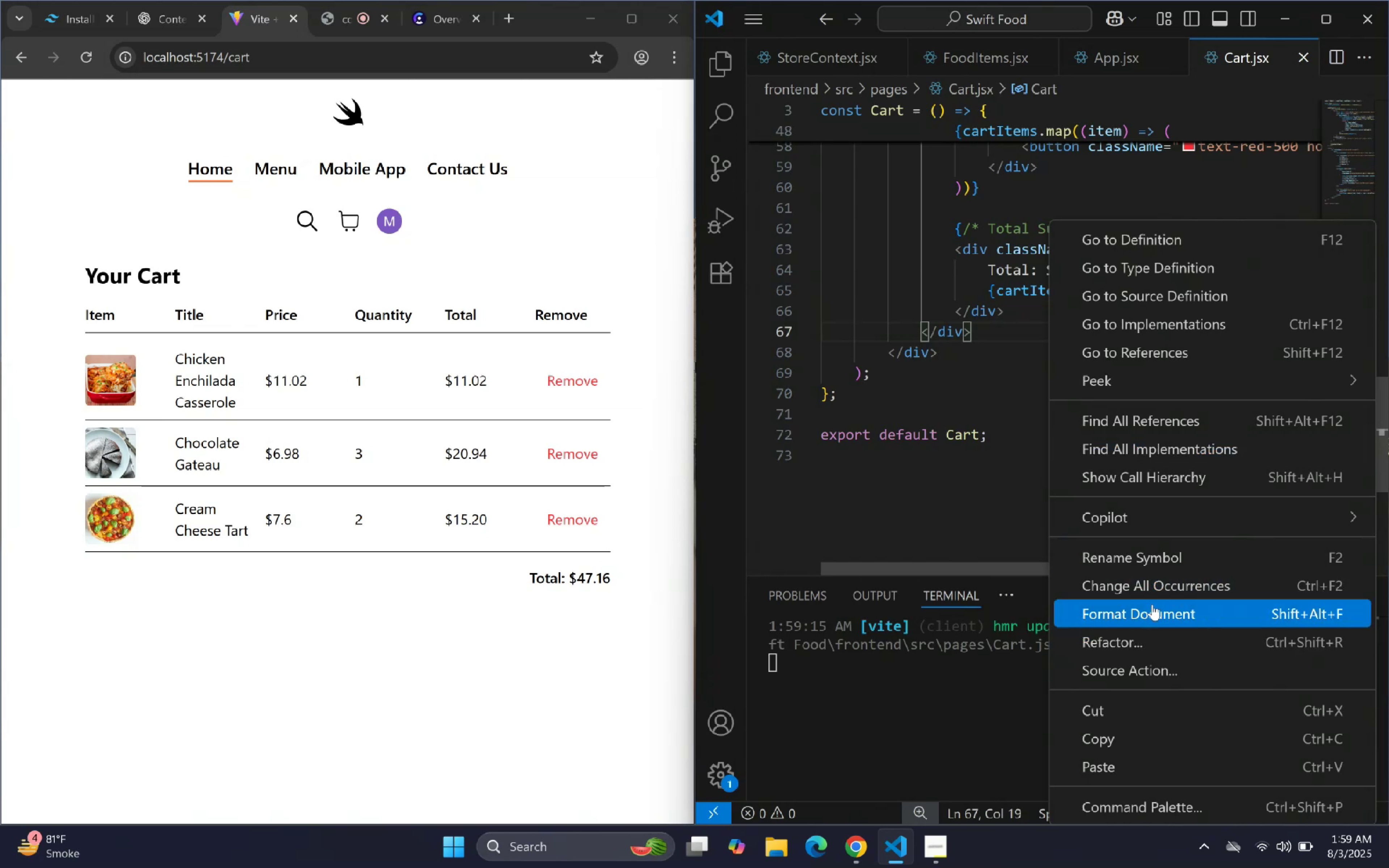 
double_click([1087, 314])
 